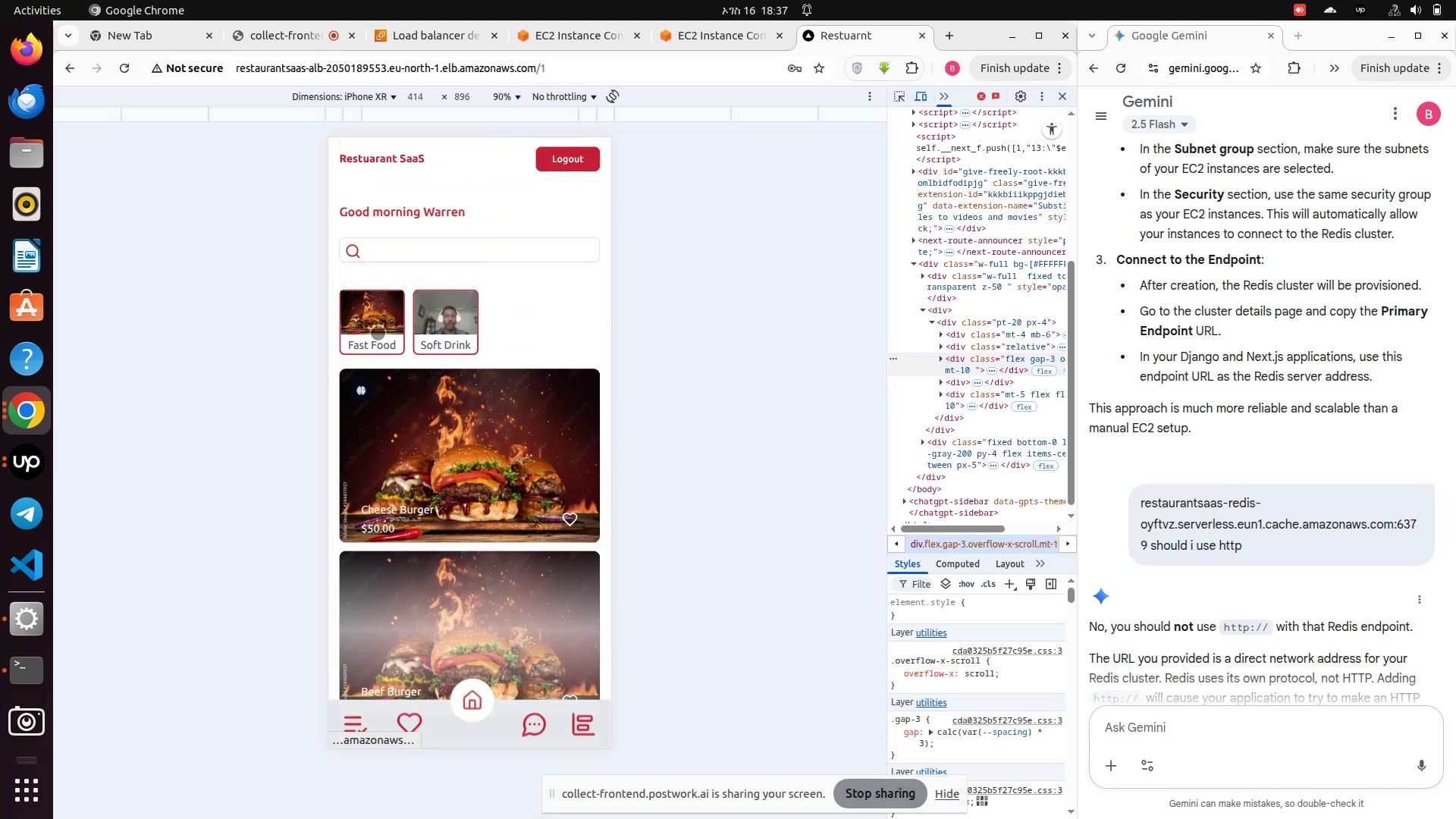 
left_click([377, 332])
 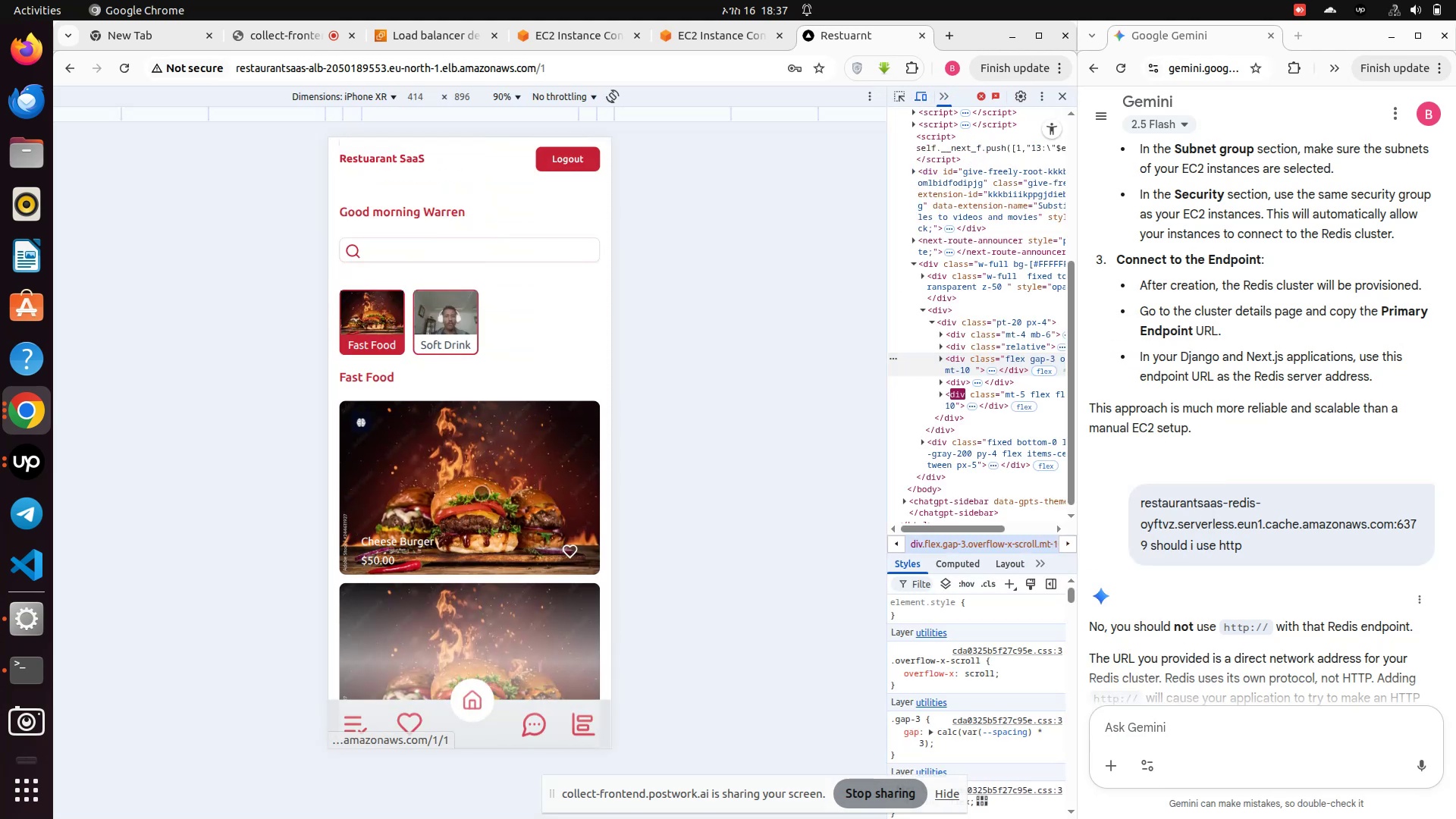 
left_click([477, 494])
 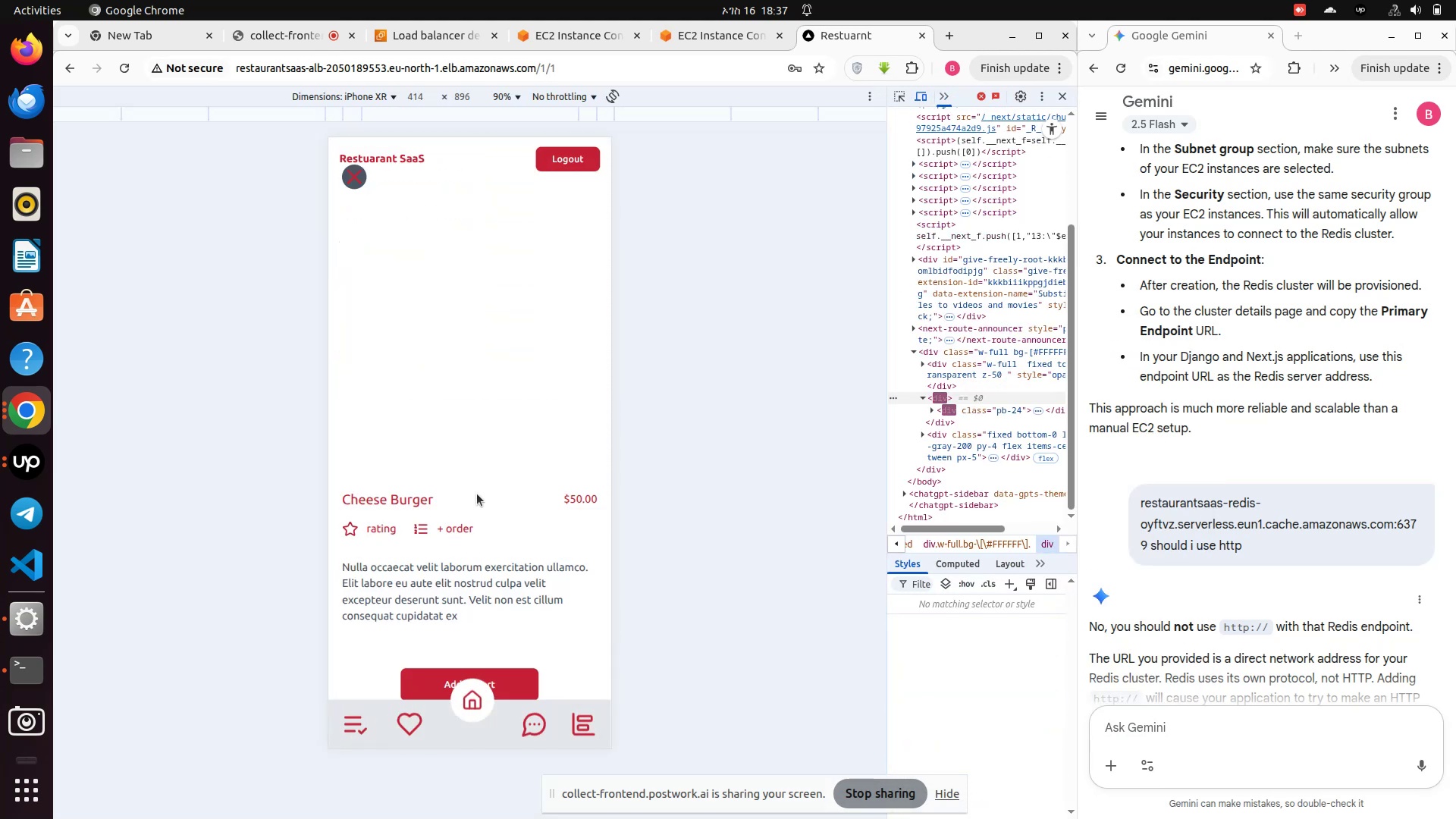 
scroll: coordinate [463, 490], scroll_direction: down, amount: 2.0
 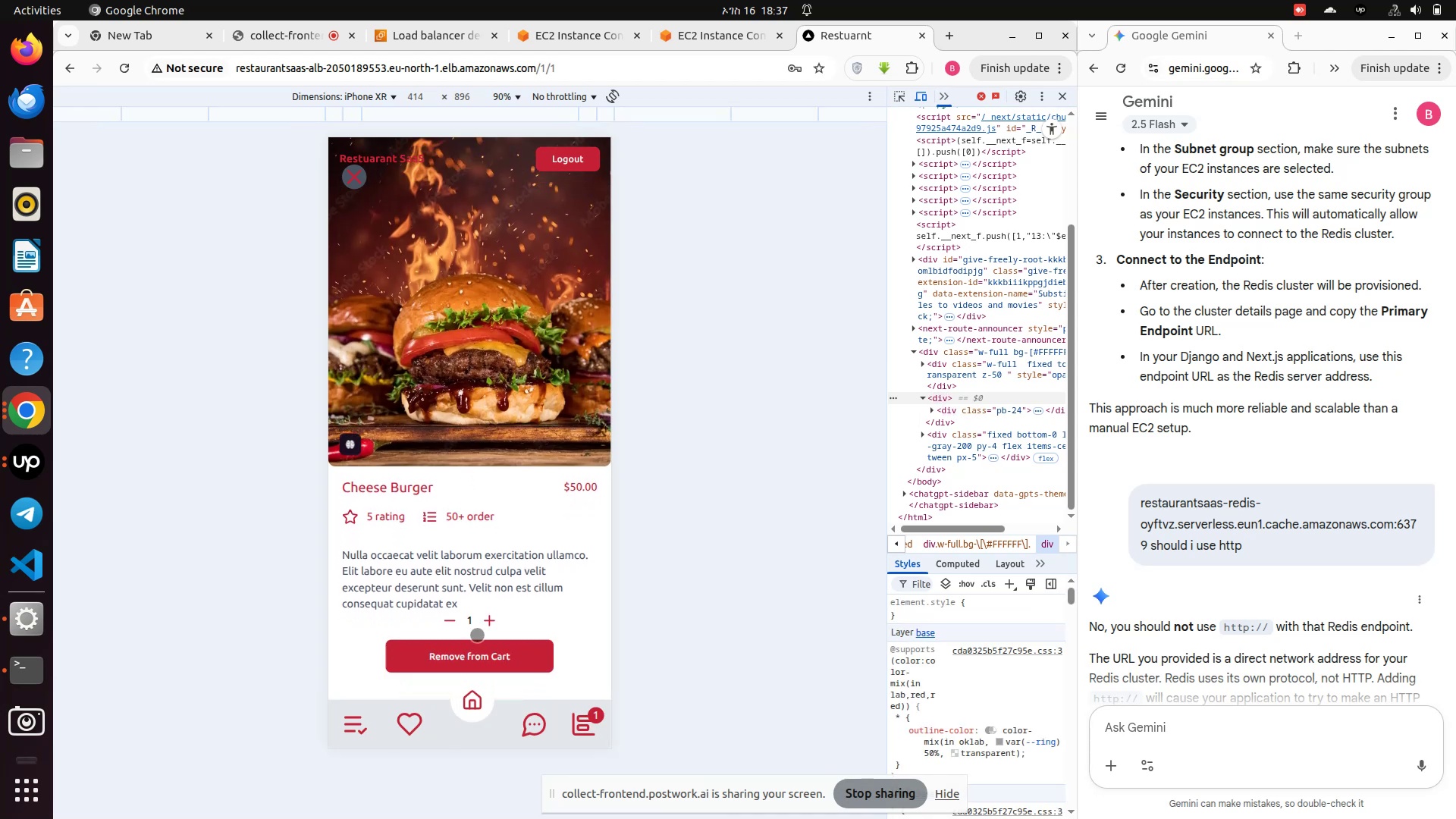 
left_click([488, 623])
 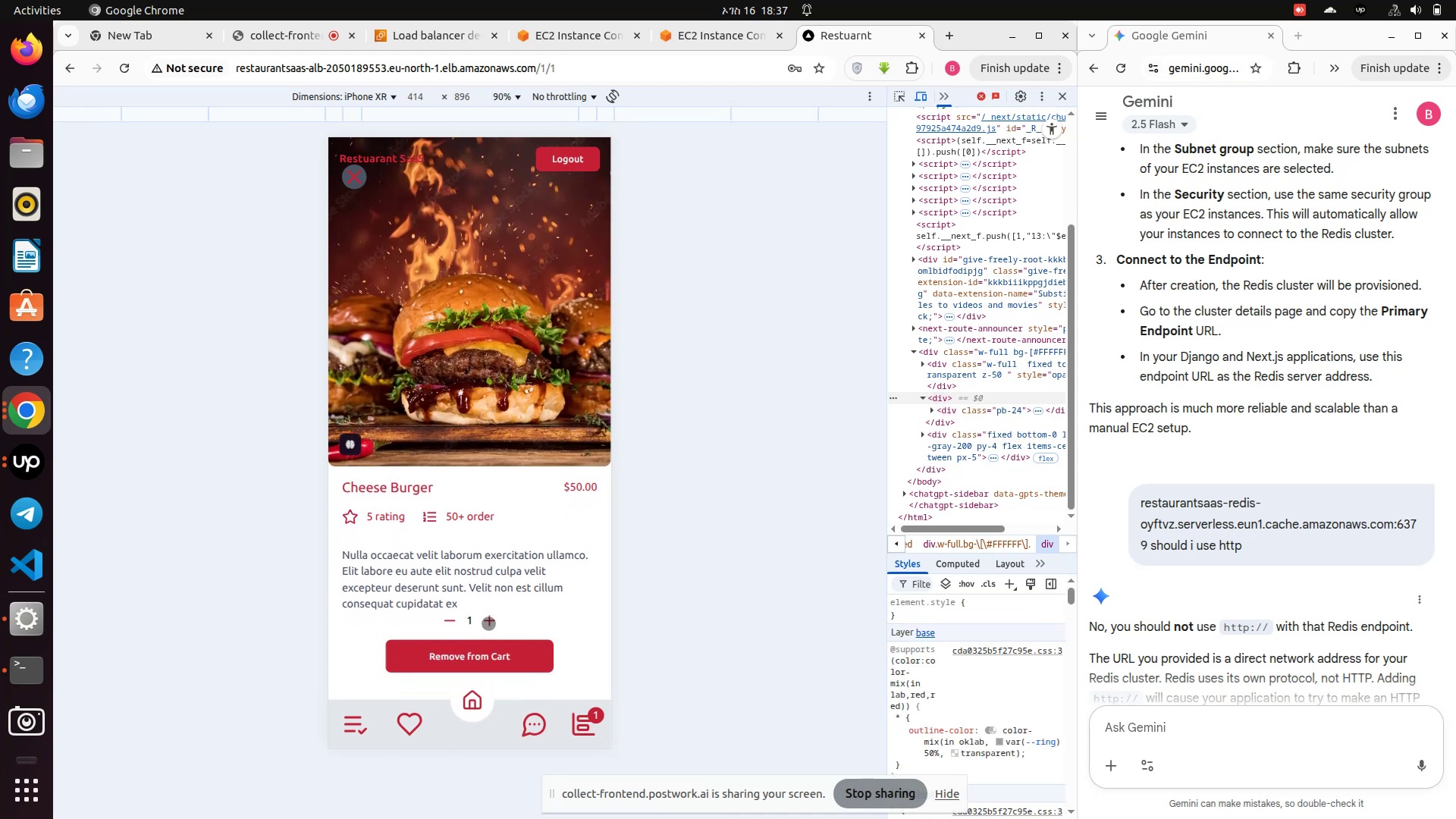 
left_click([488, 623])
 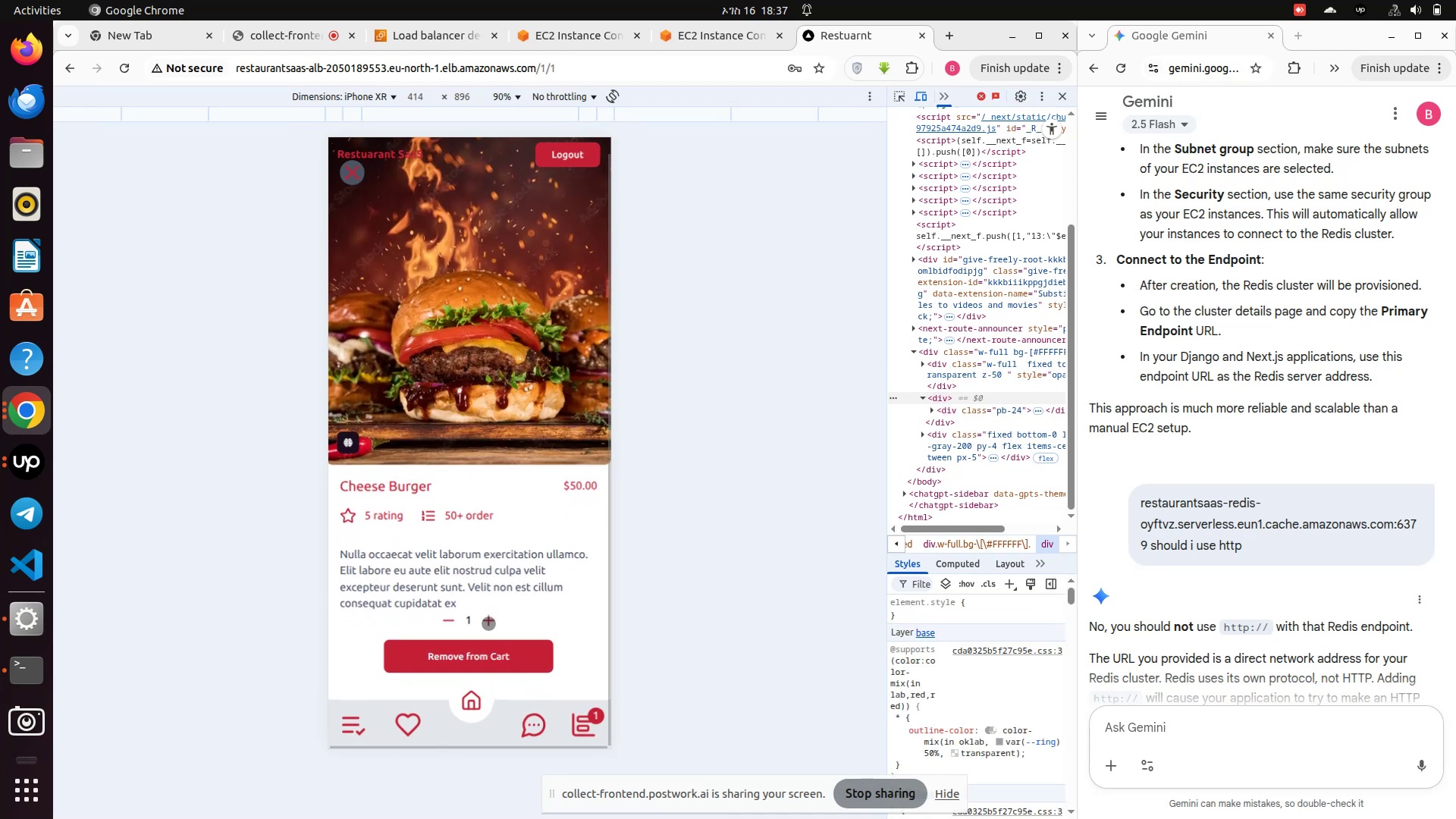 
left_click([488, 623])
 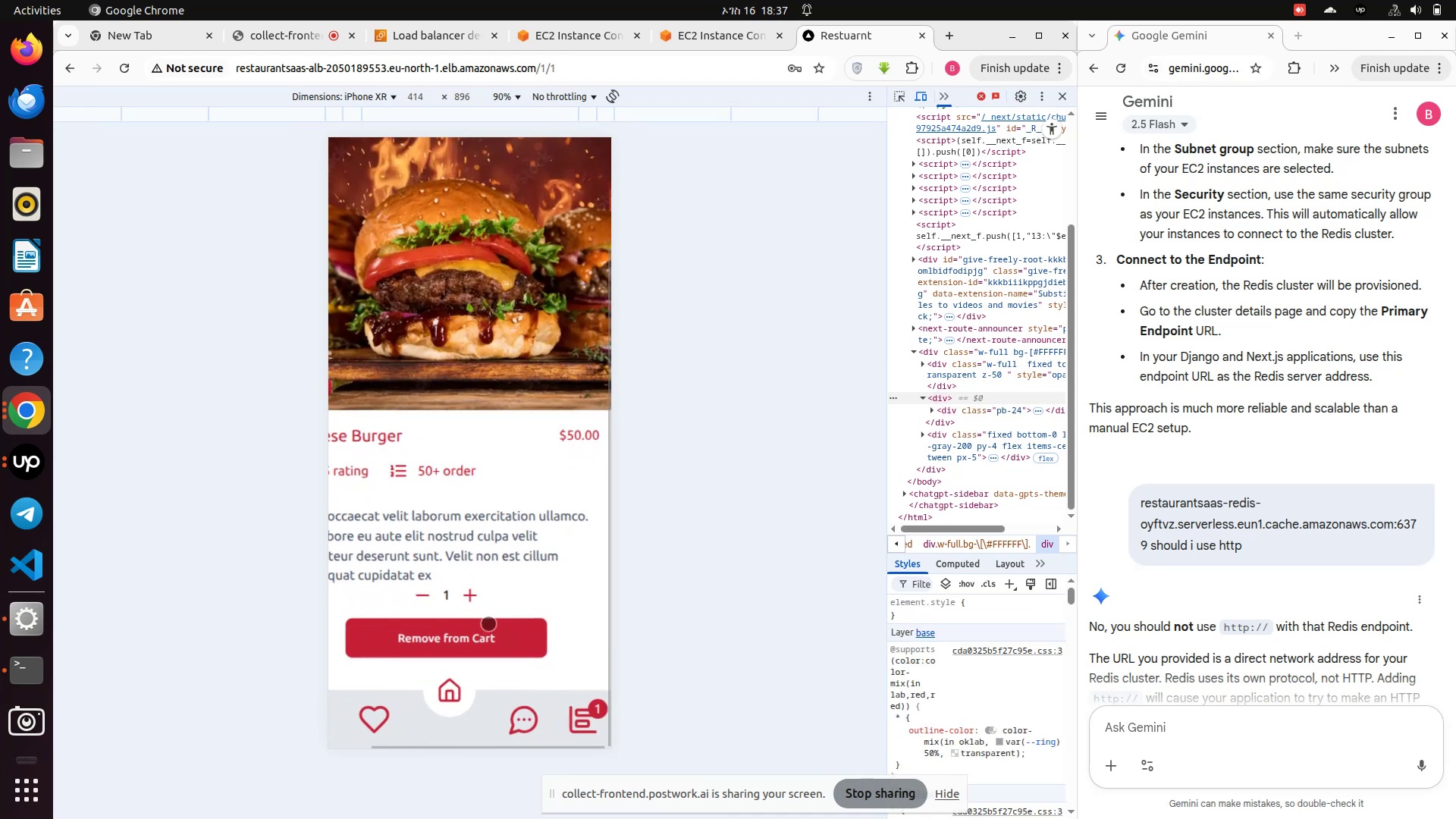 
left_click([488, 623])
 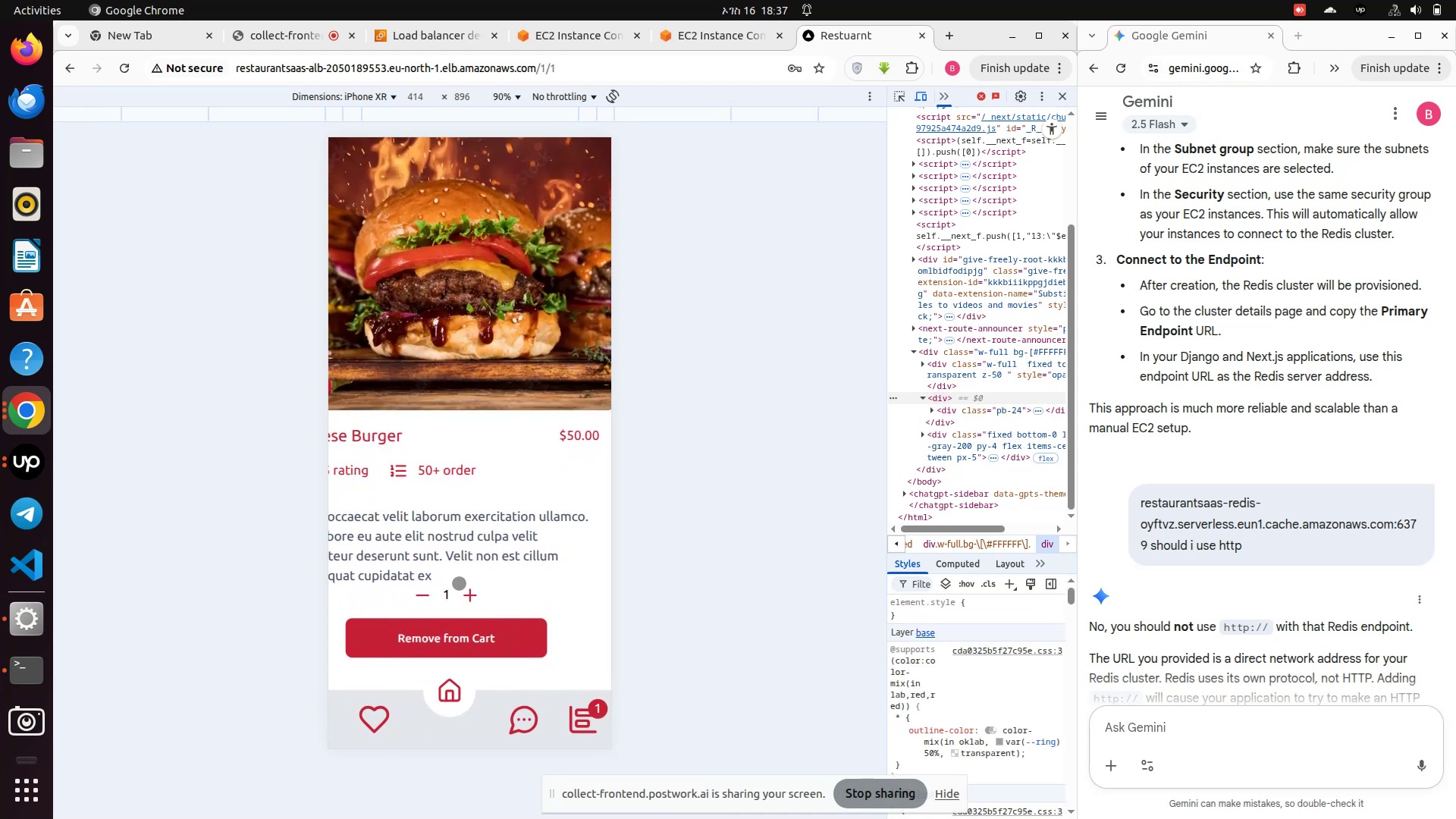 
double_click([459, 583])
 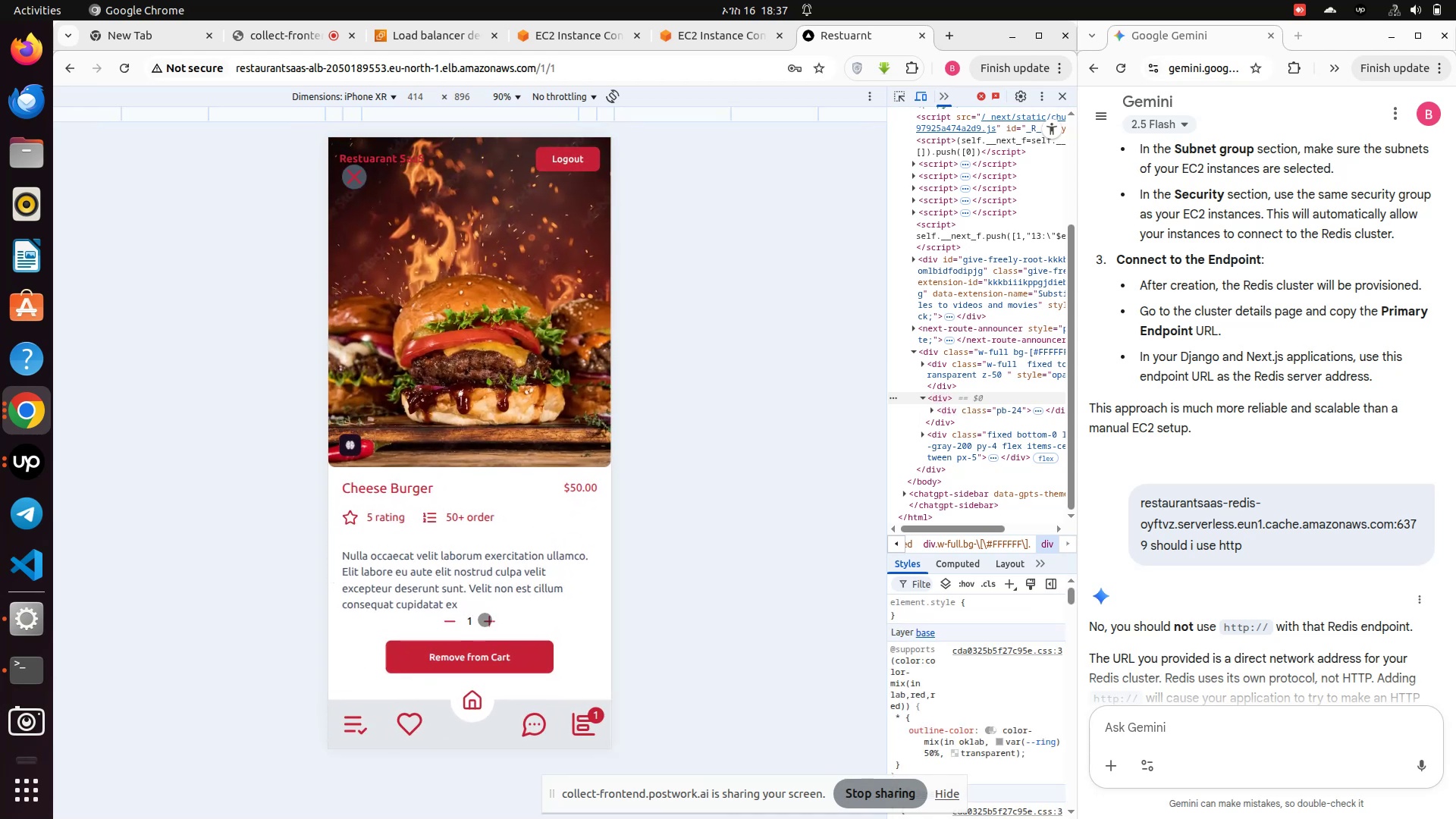 
left_click([485, 621])
 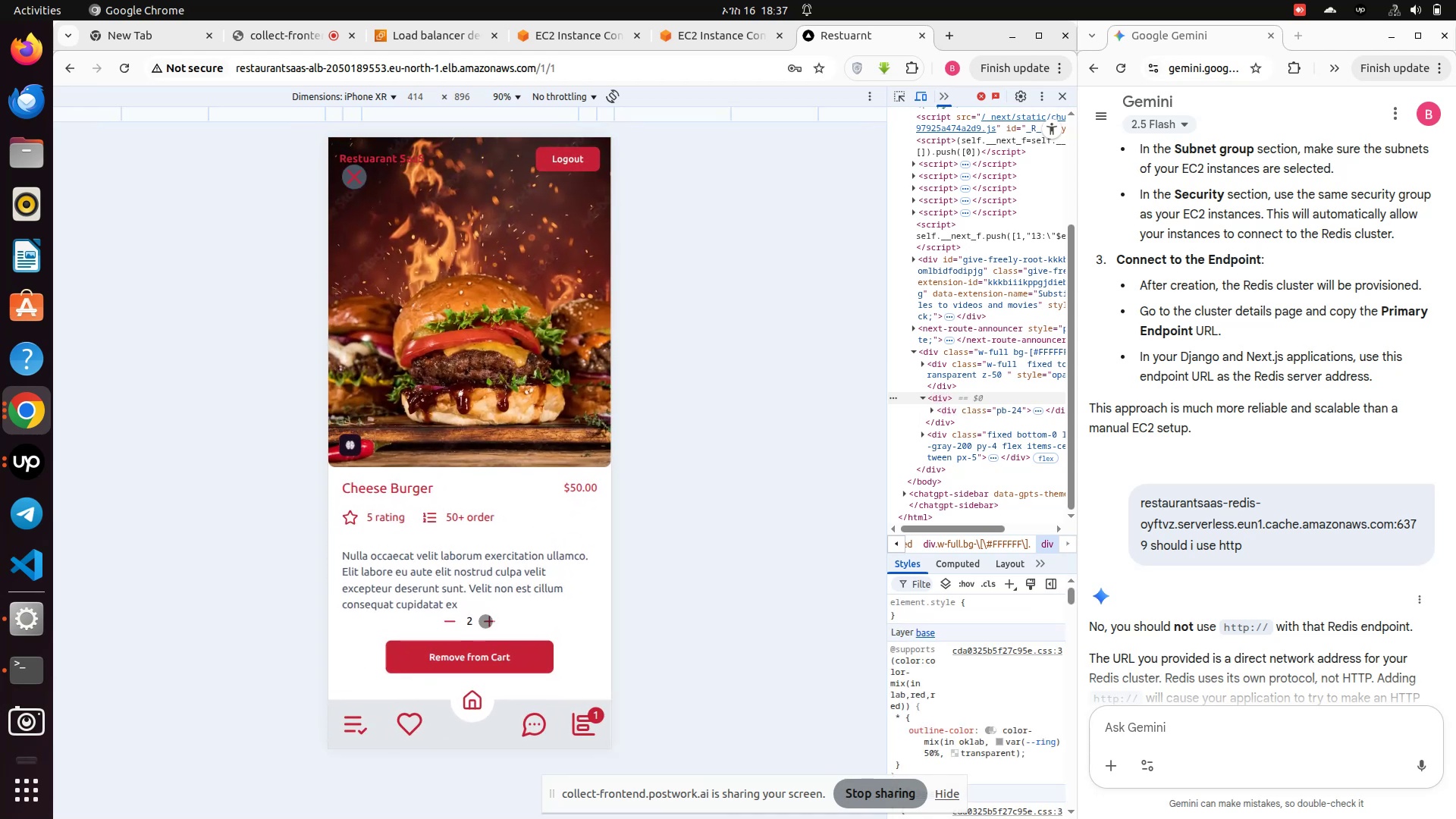 
left_click([485, 621])
 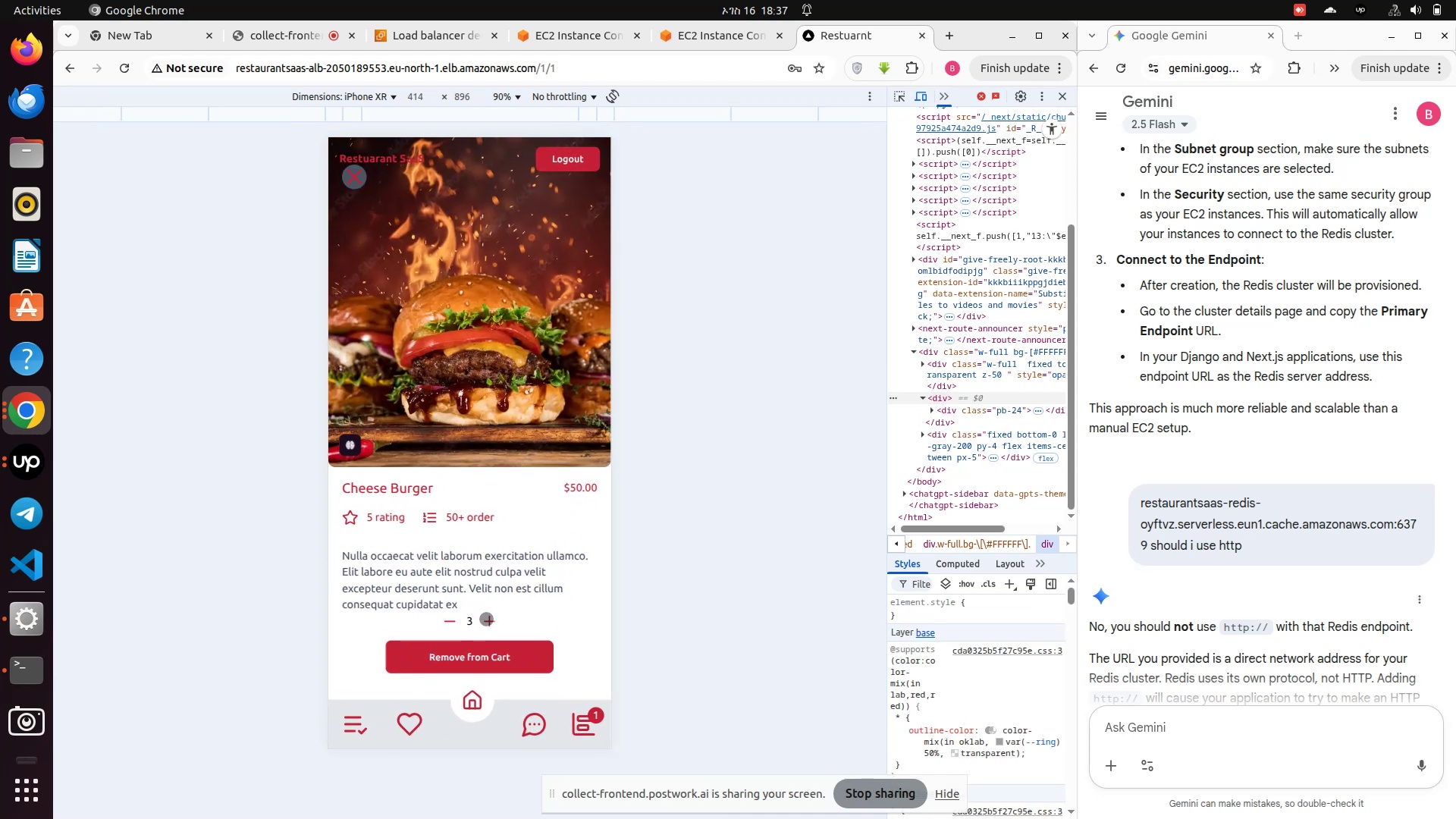 
left_click([486, 619])
 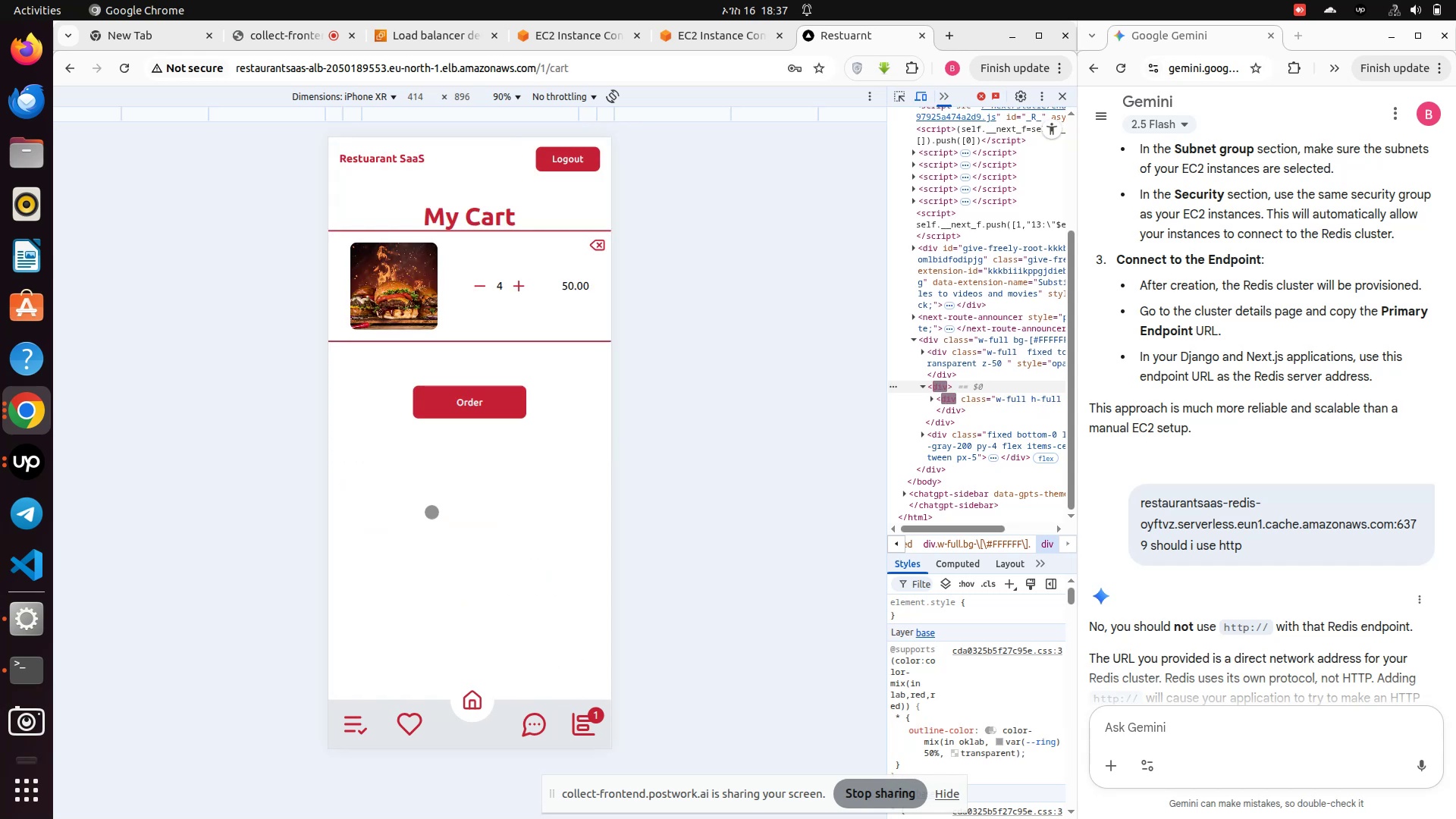 
left_click([497, 419])
 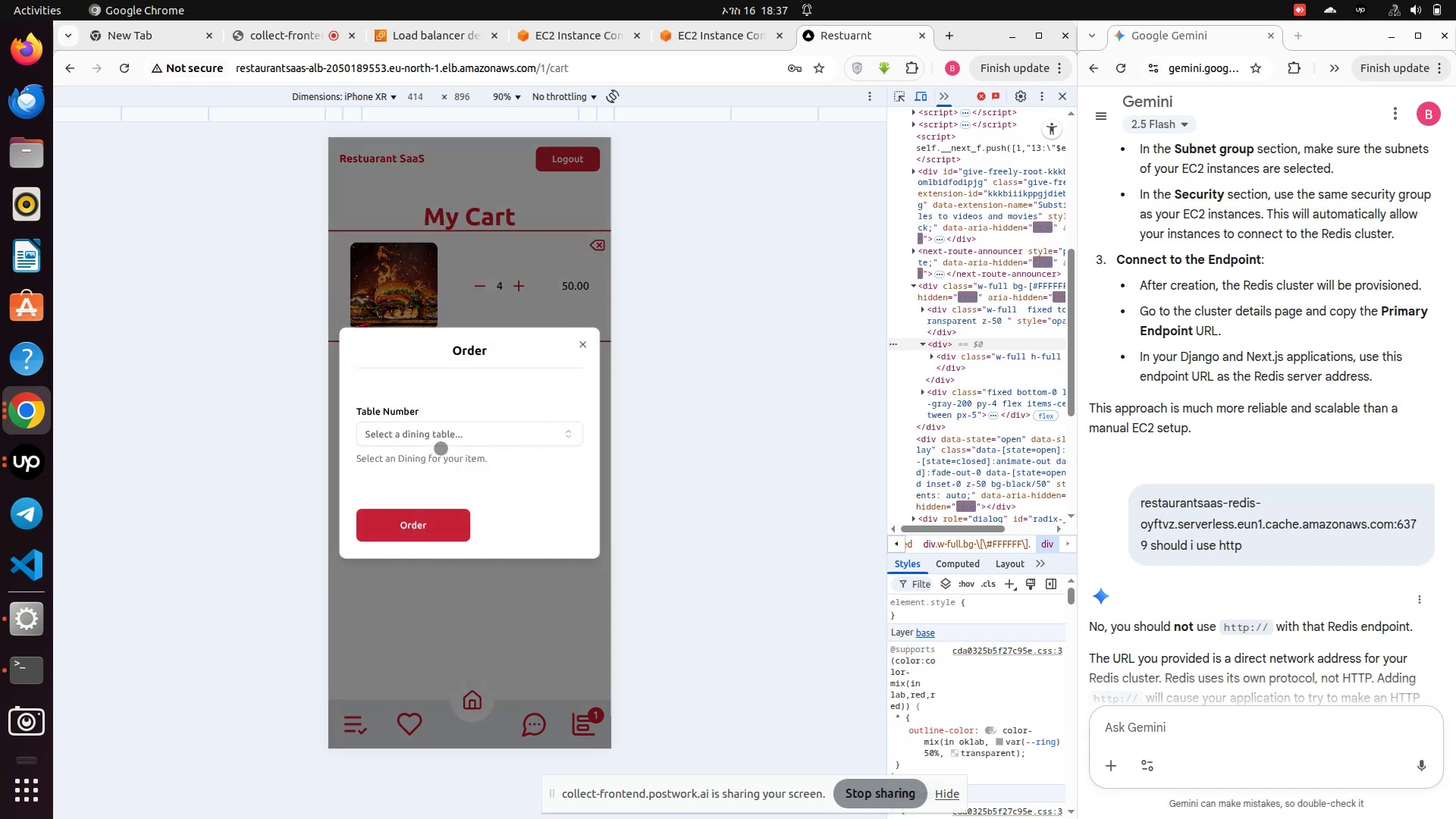 
left_click([436, 443])
 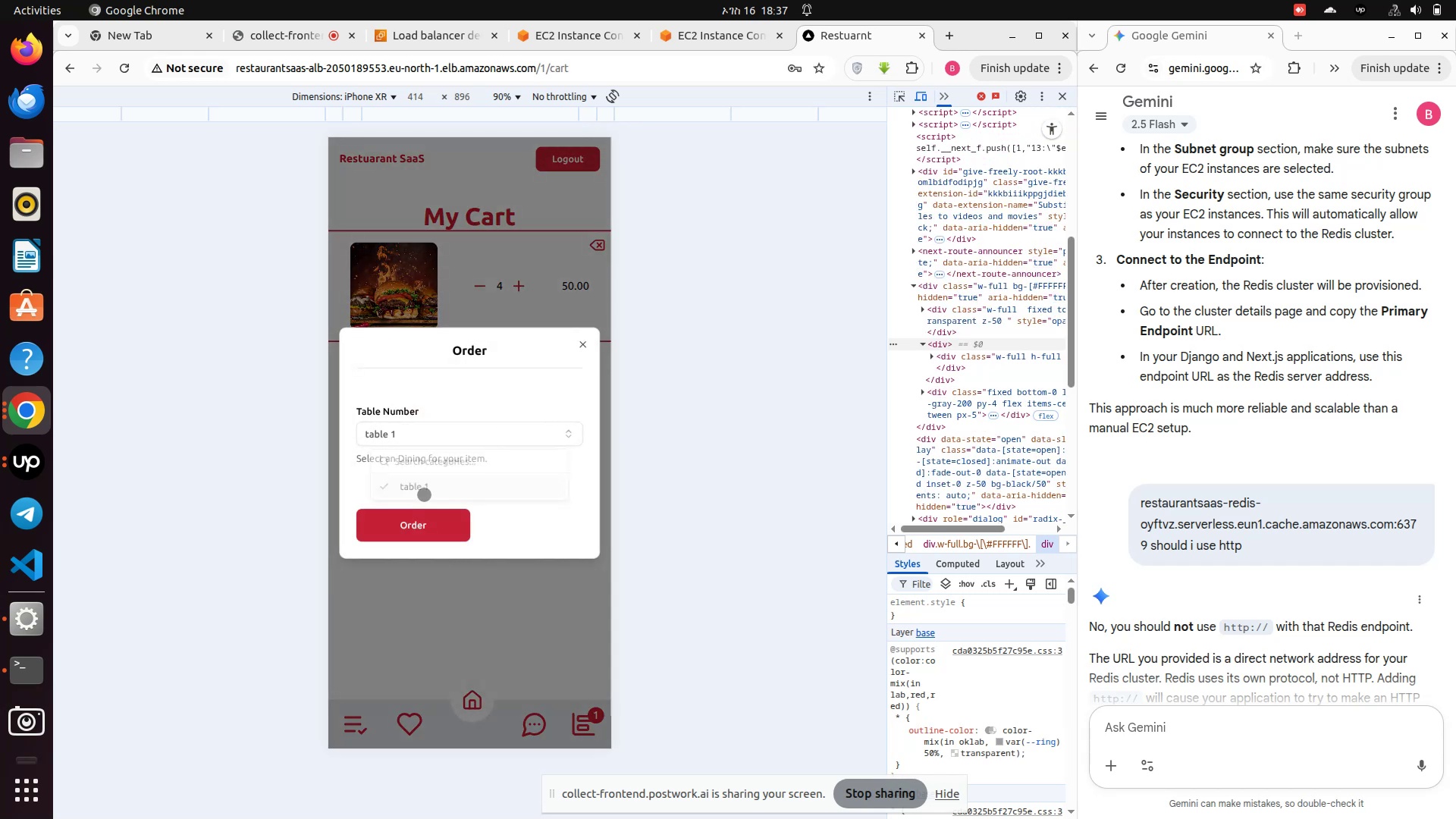 
left_click([432, 529])
 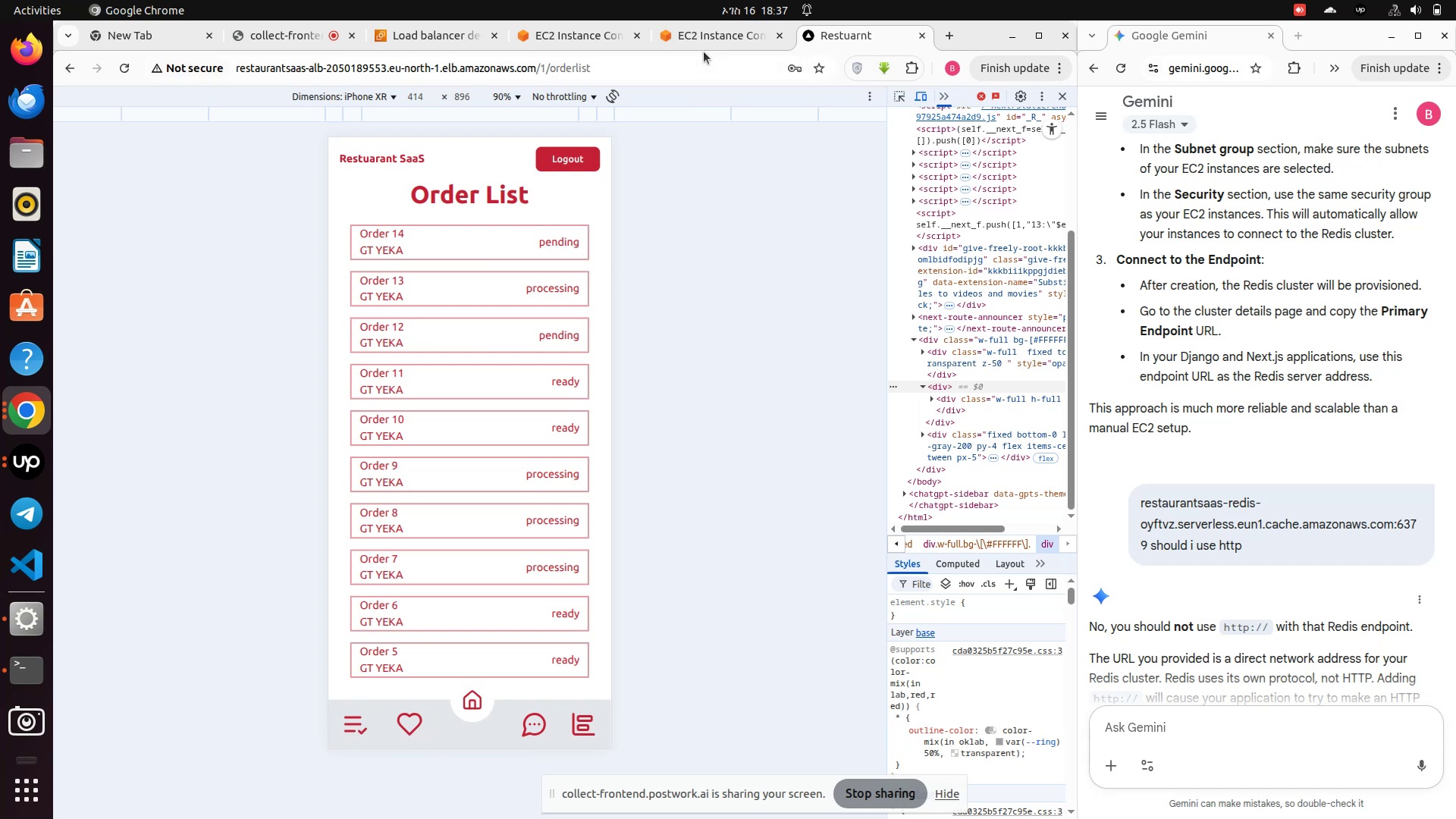 
wait(13.01)
 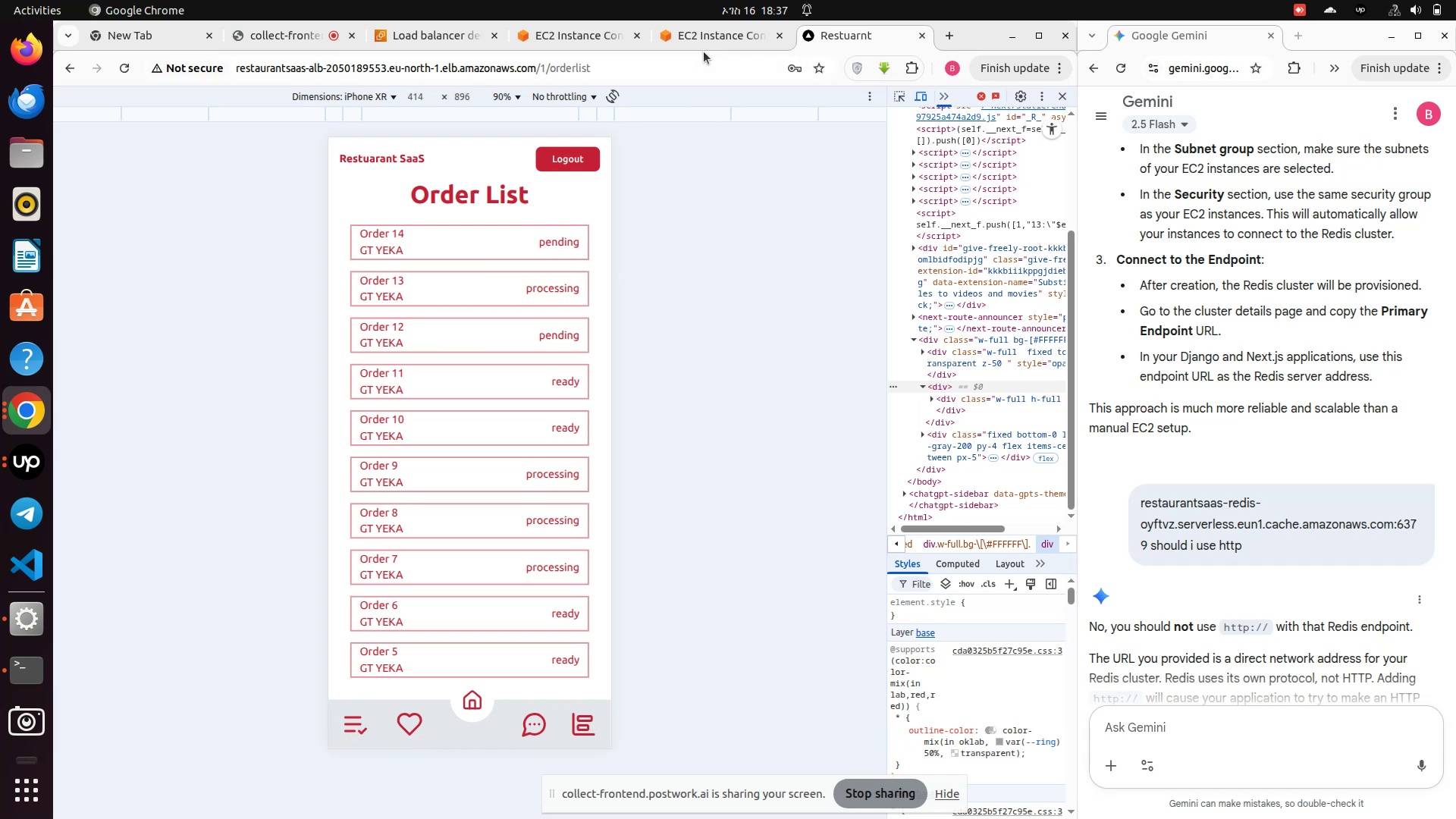 
left_click([704, 34])
 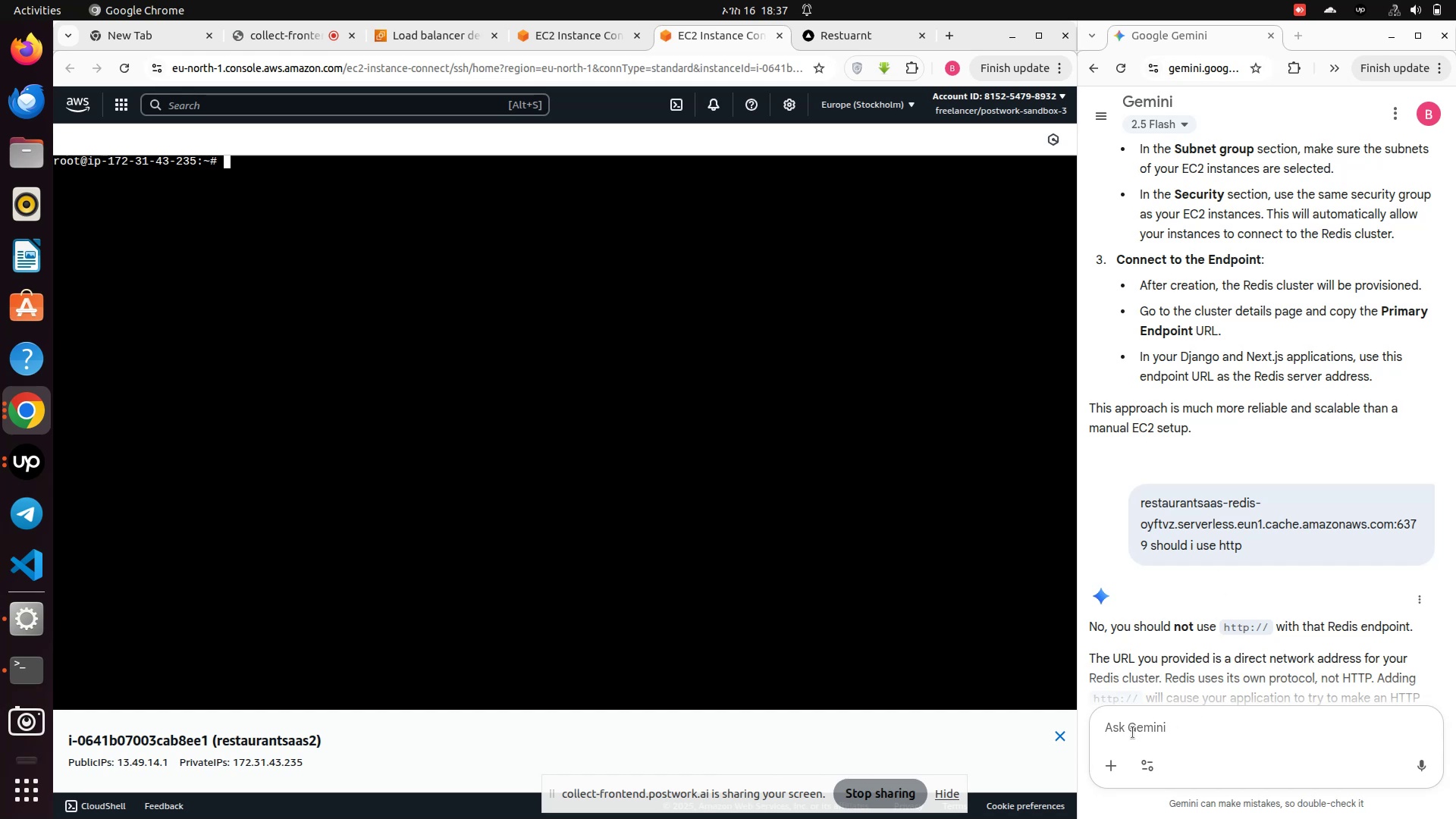 
scroll: coordinate [1135, 570], scroll_direction: down, amount: 109.0
 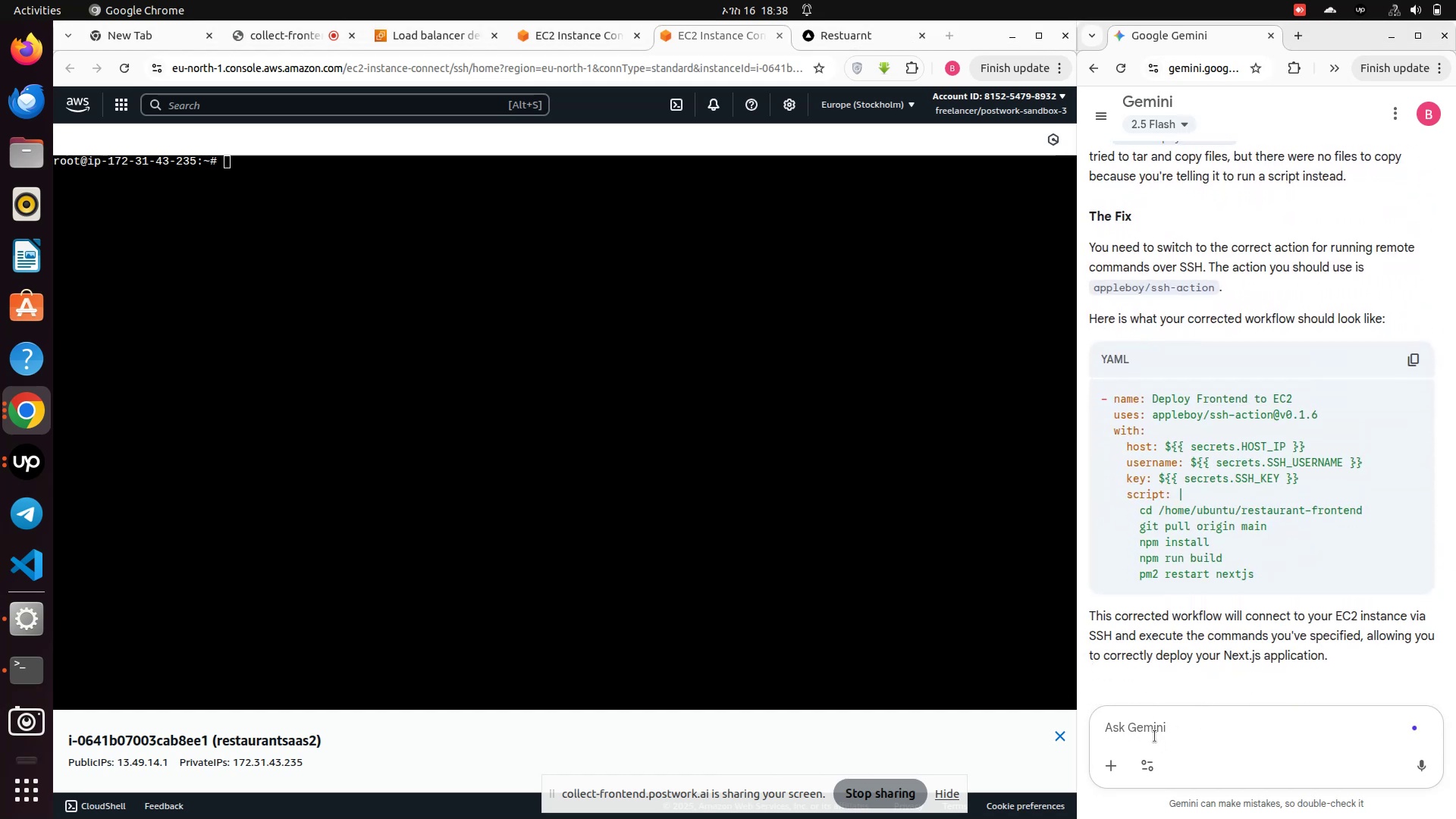 
scroll: coordinate [1257, 439], scroll_direction: up, amount: 71.0
 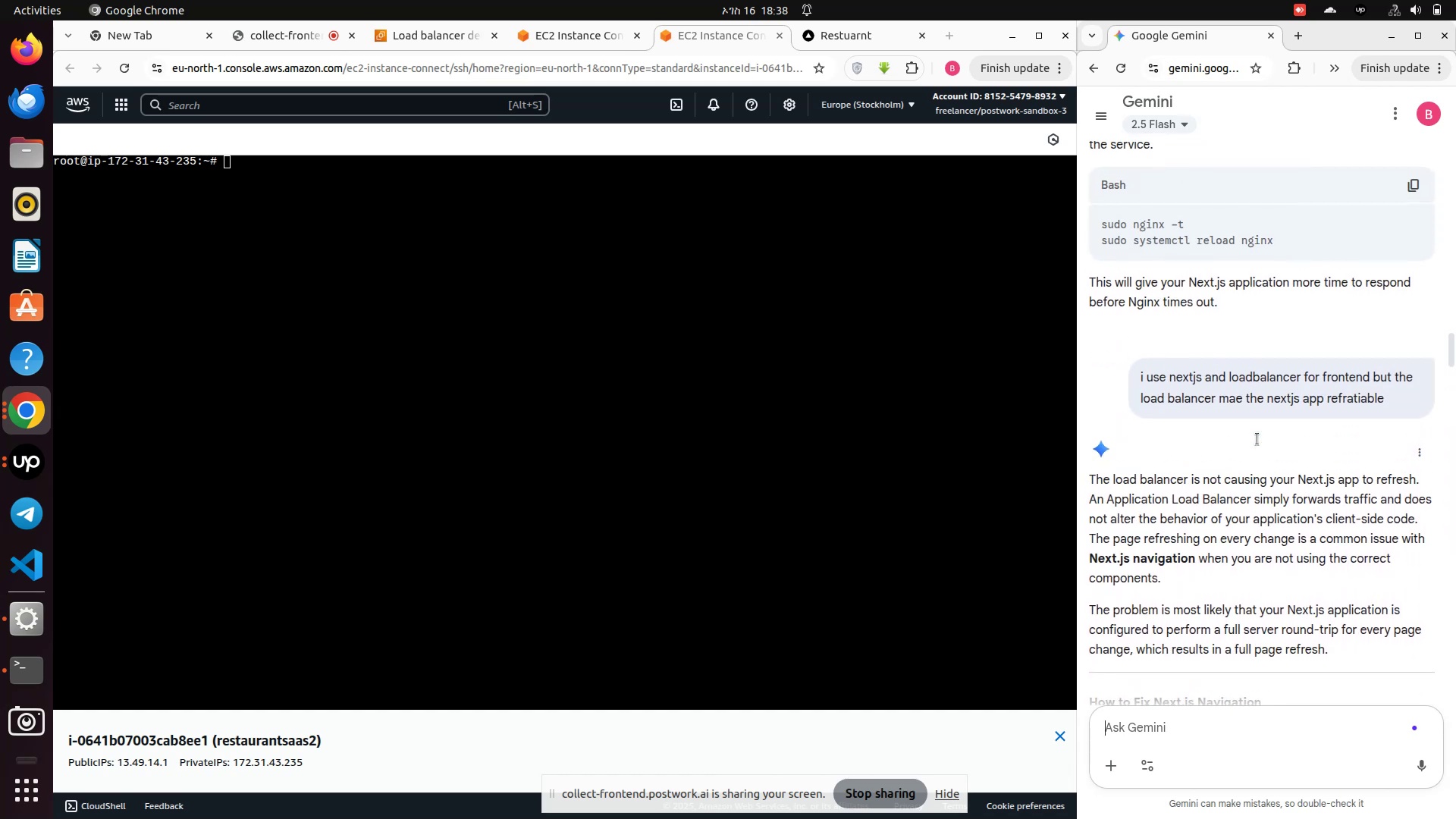 
scroll: coordinate [1238, 419], scroll_direction: up, amount: 47.0
 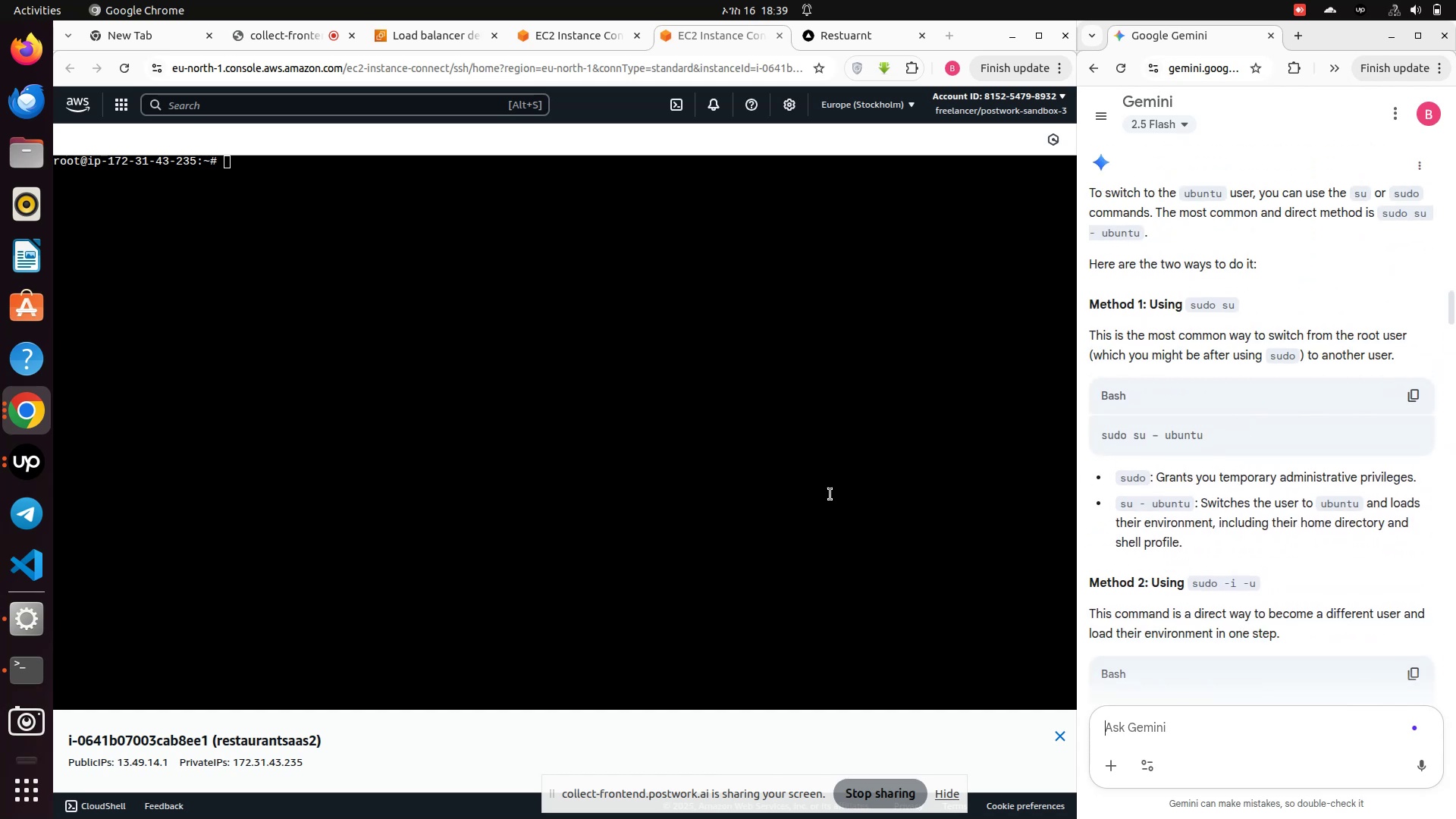 
left_click([362, 394])
 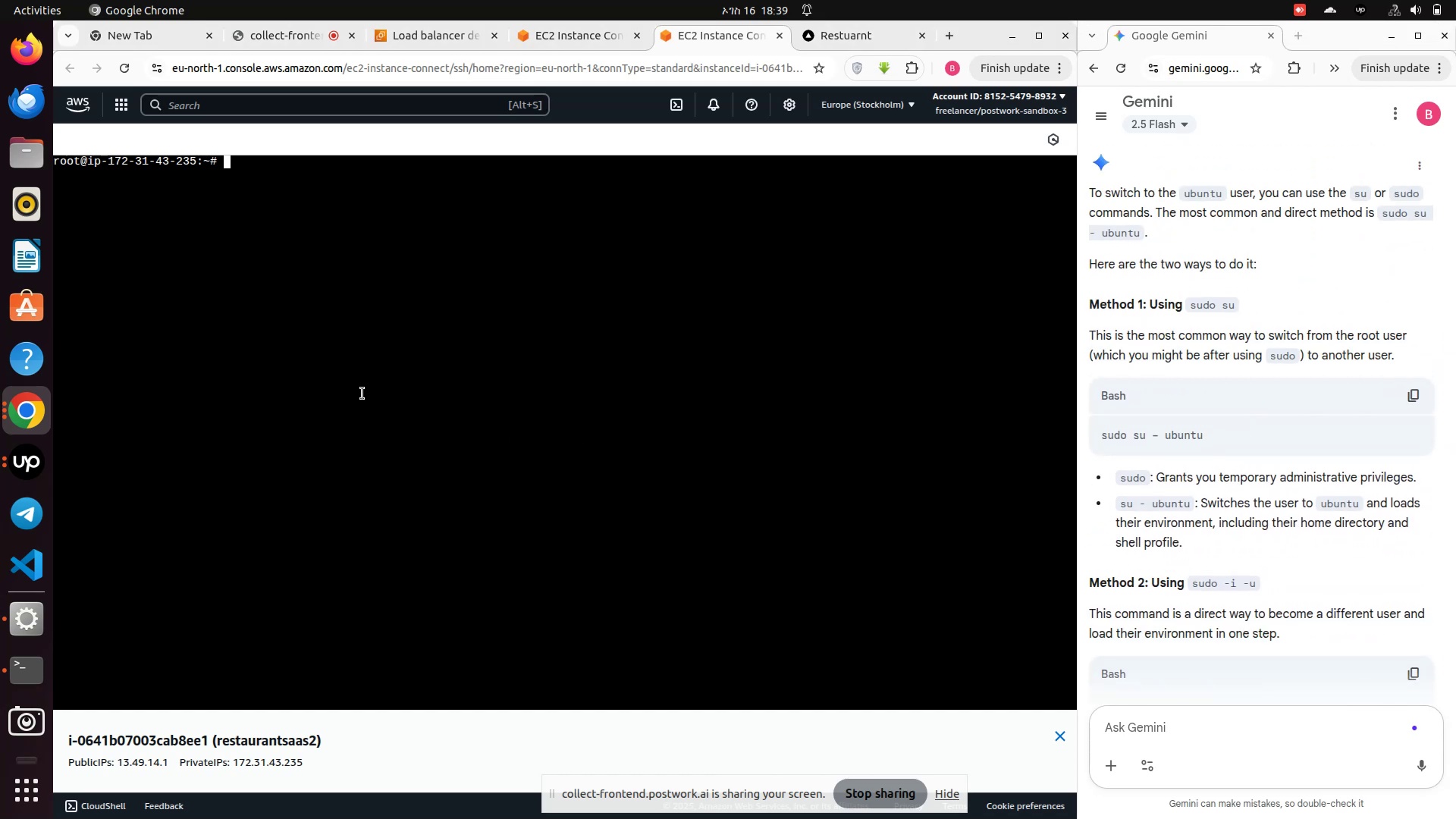 
type(sudo su - un)
key(Backspace)
type(buntu)
 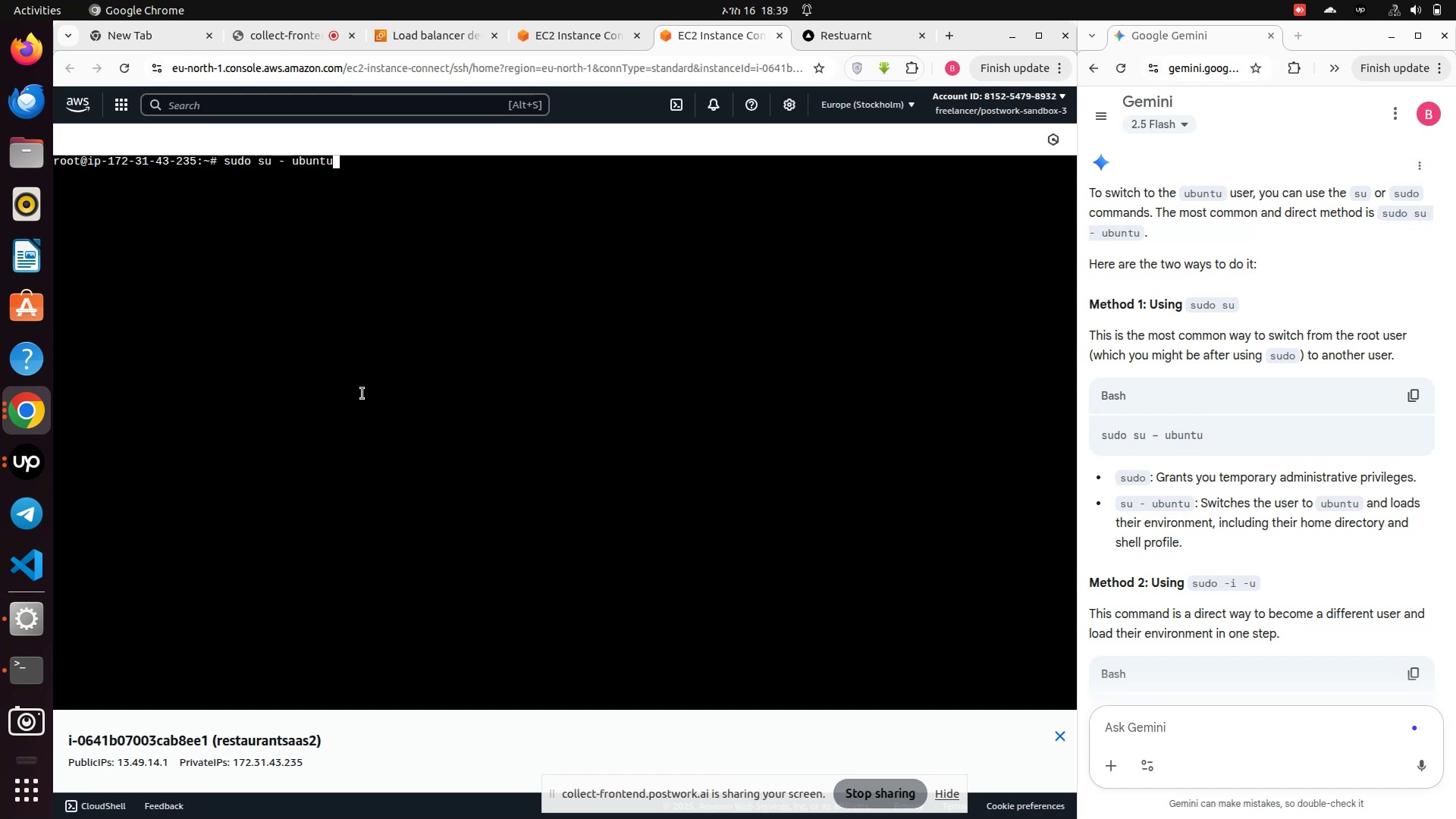 
key(Enter)
 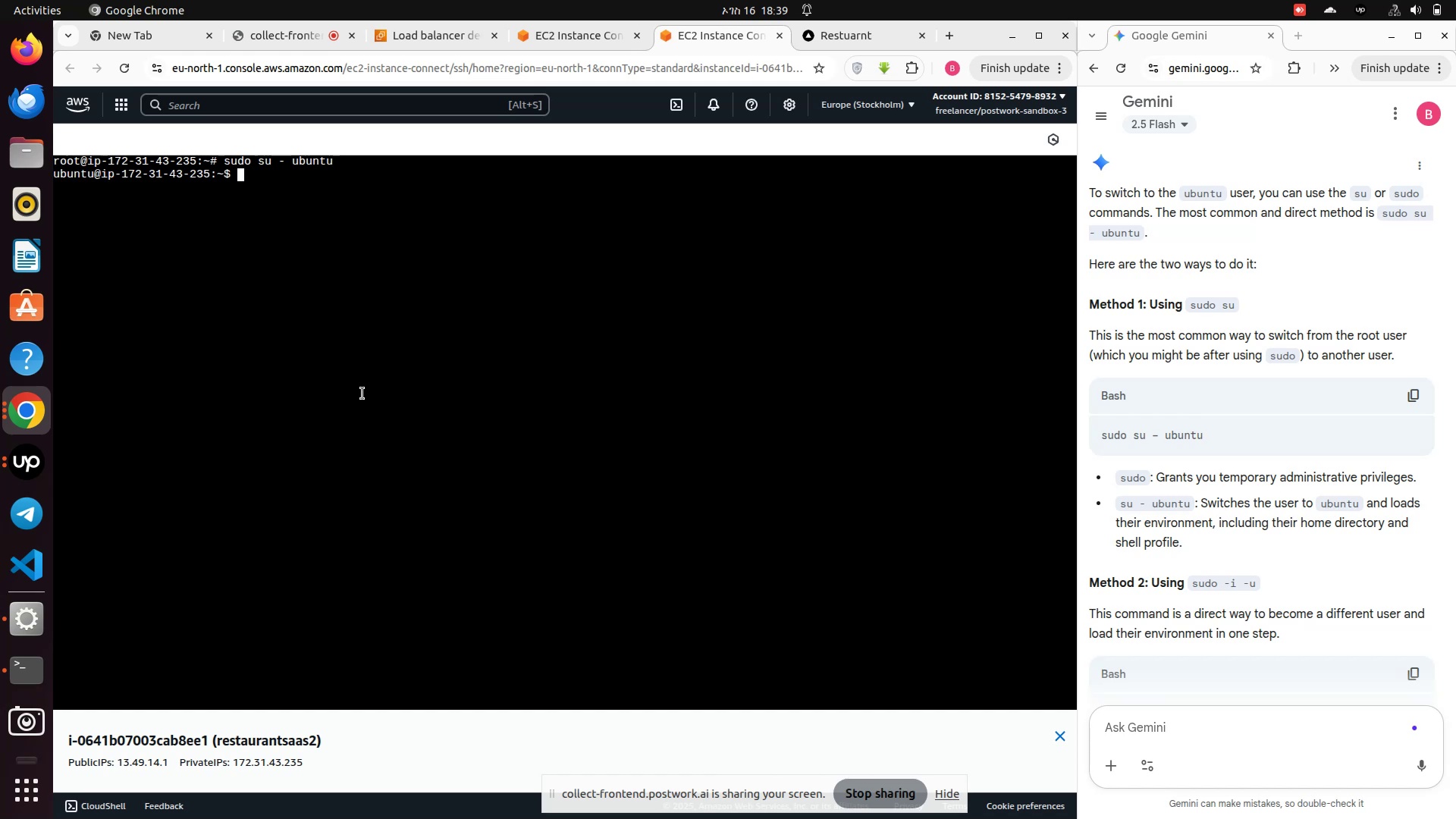 
type(clear)
 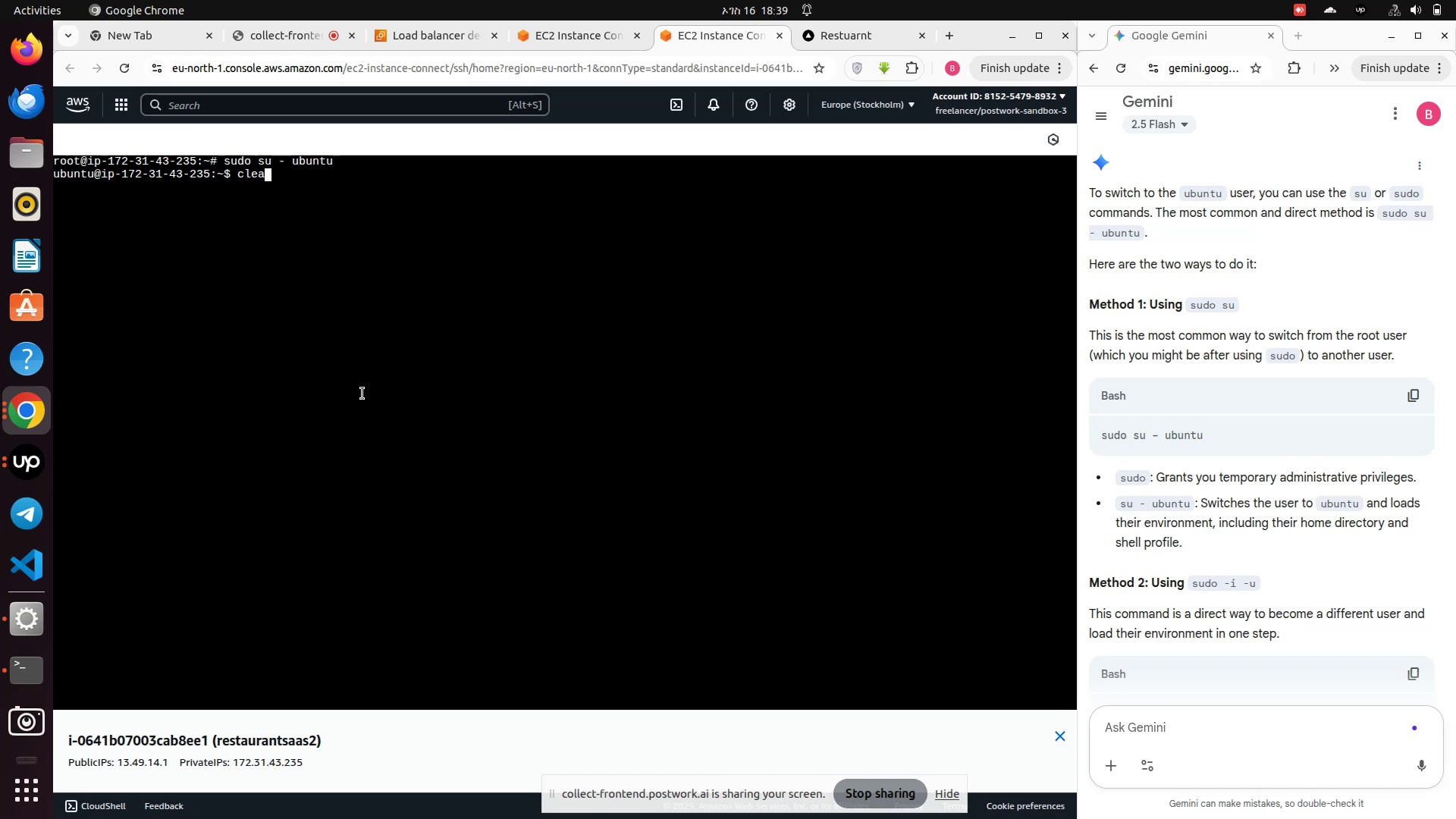 
key(Enter)
 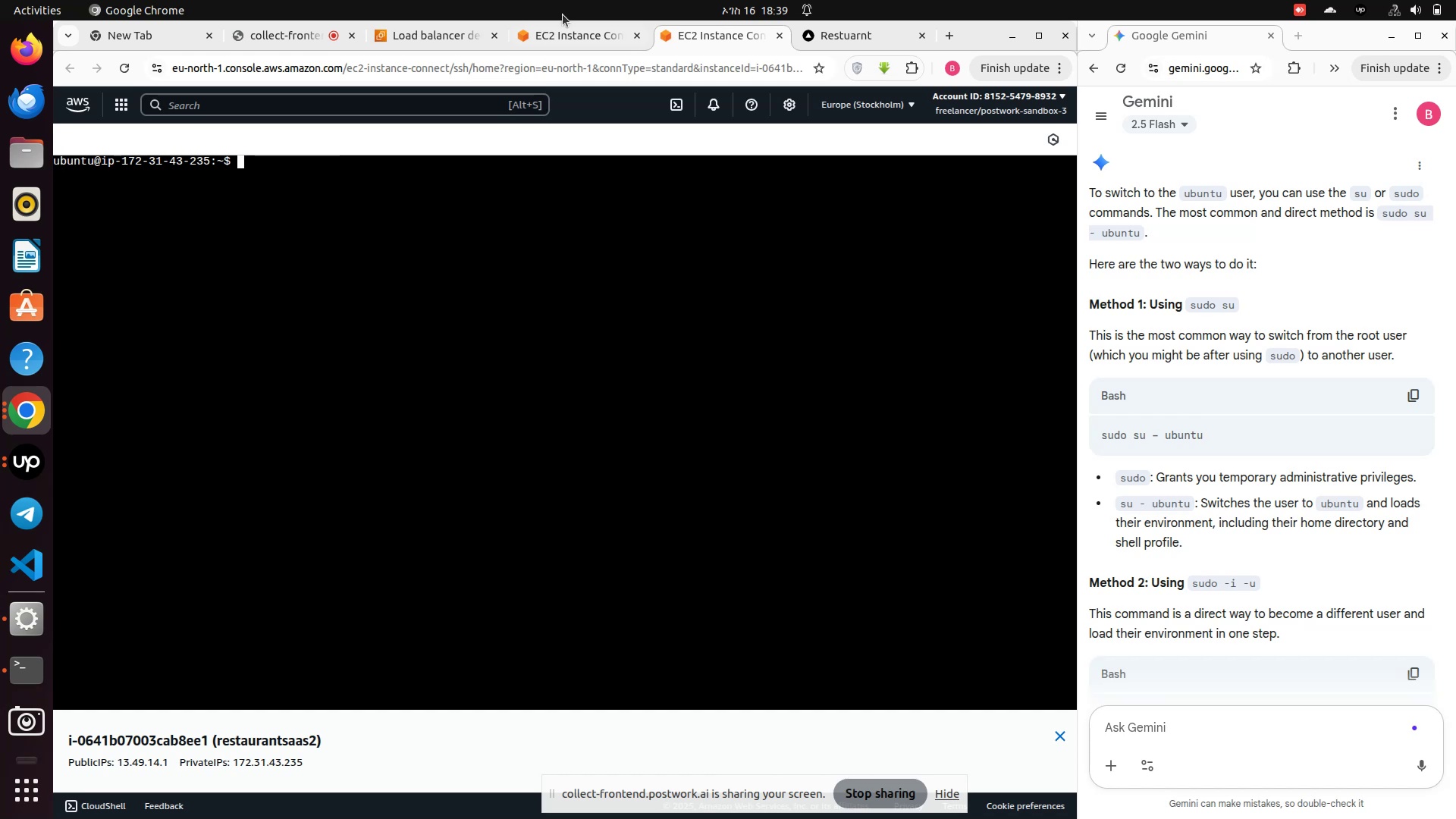 
left_click([559, 36])
 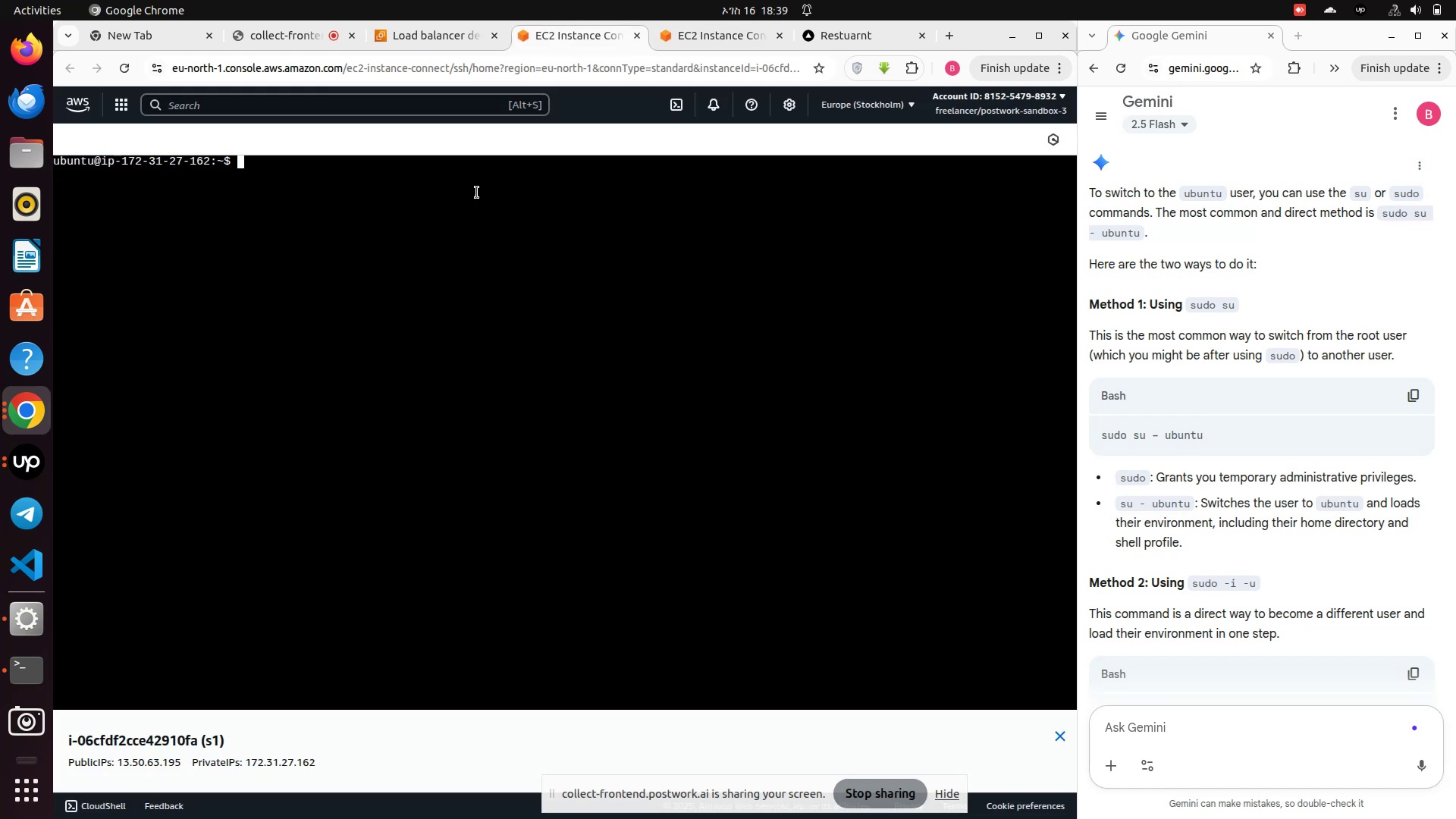 
scroll: coordinate [1311, 488], scroll_direction: down, amount: 365.0
 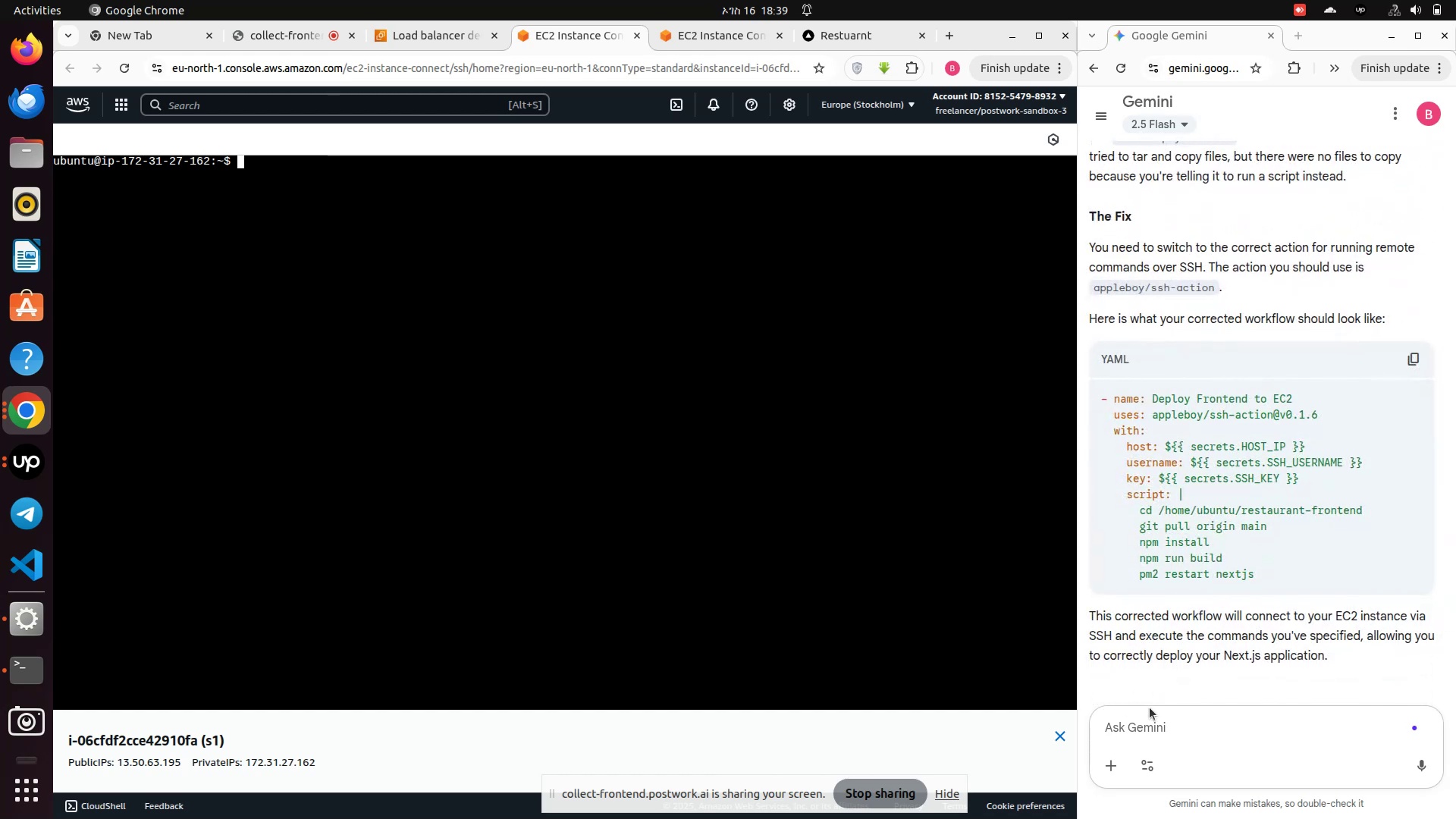 
left_click([1150, 712])
 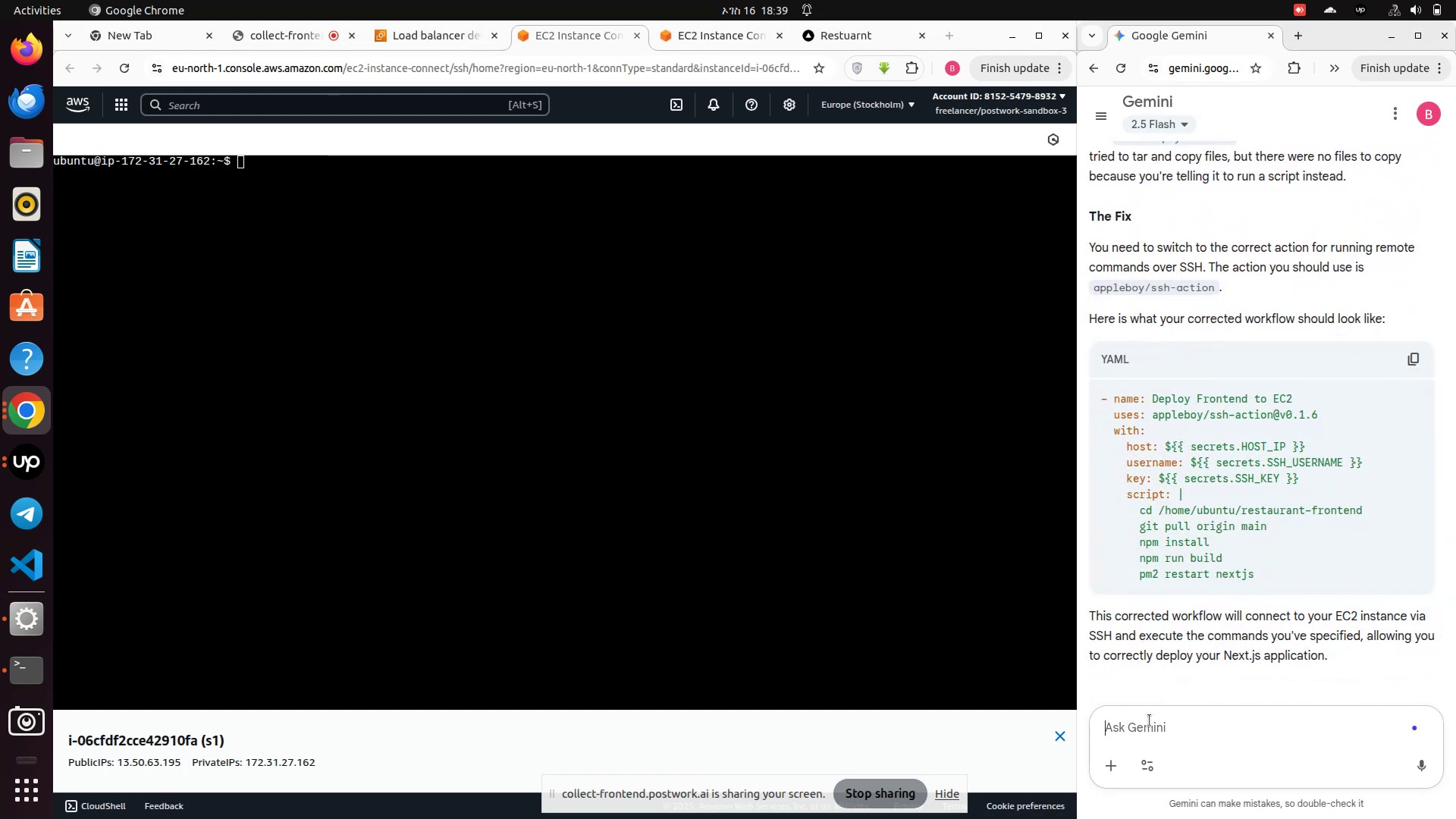 
type(how make the load )
key(Backspace)
type(balancer )
 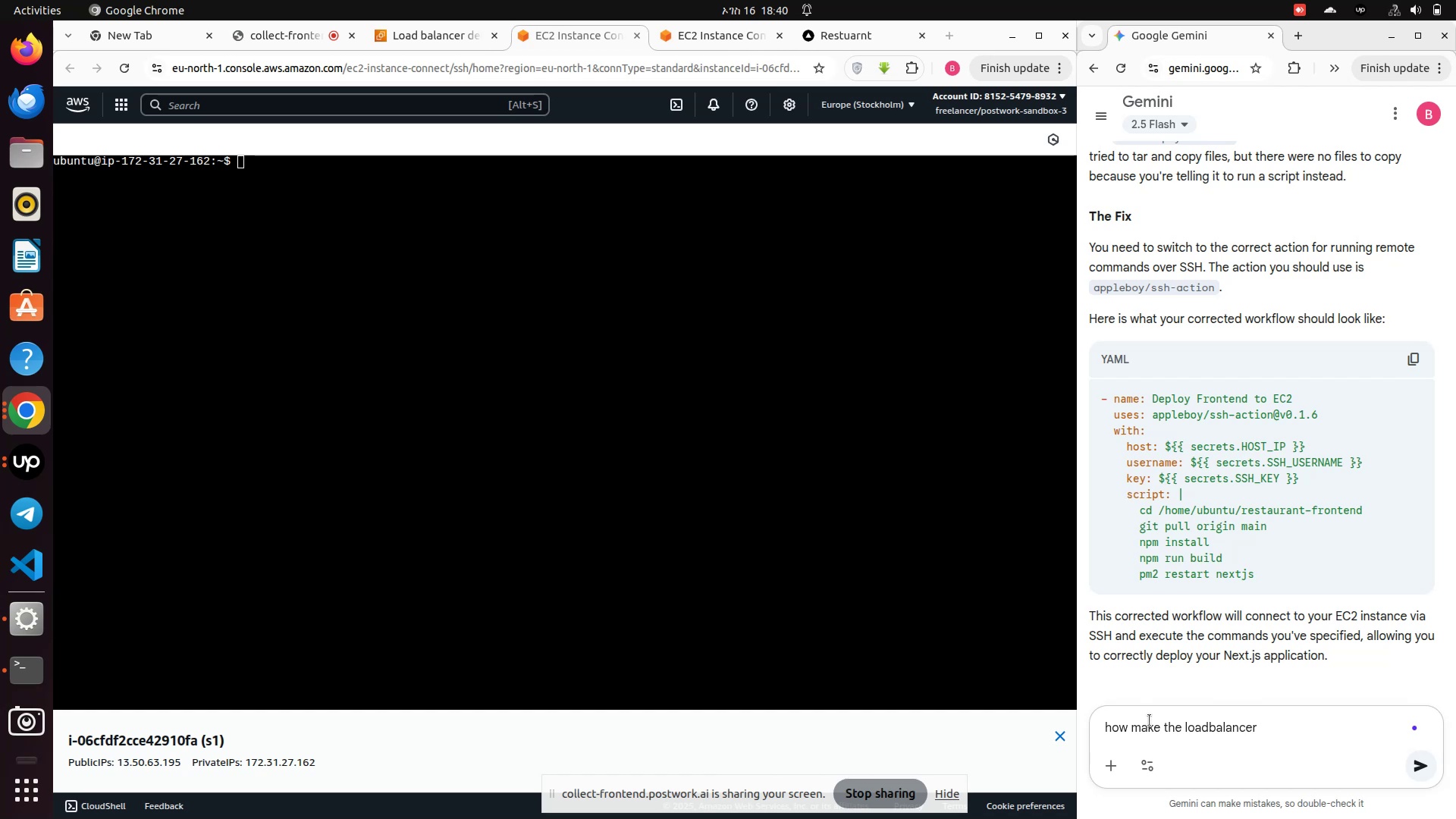 
type(ssh )
 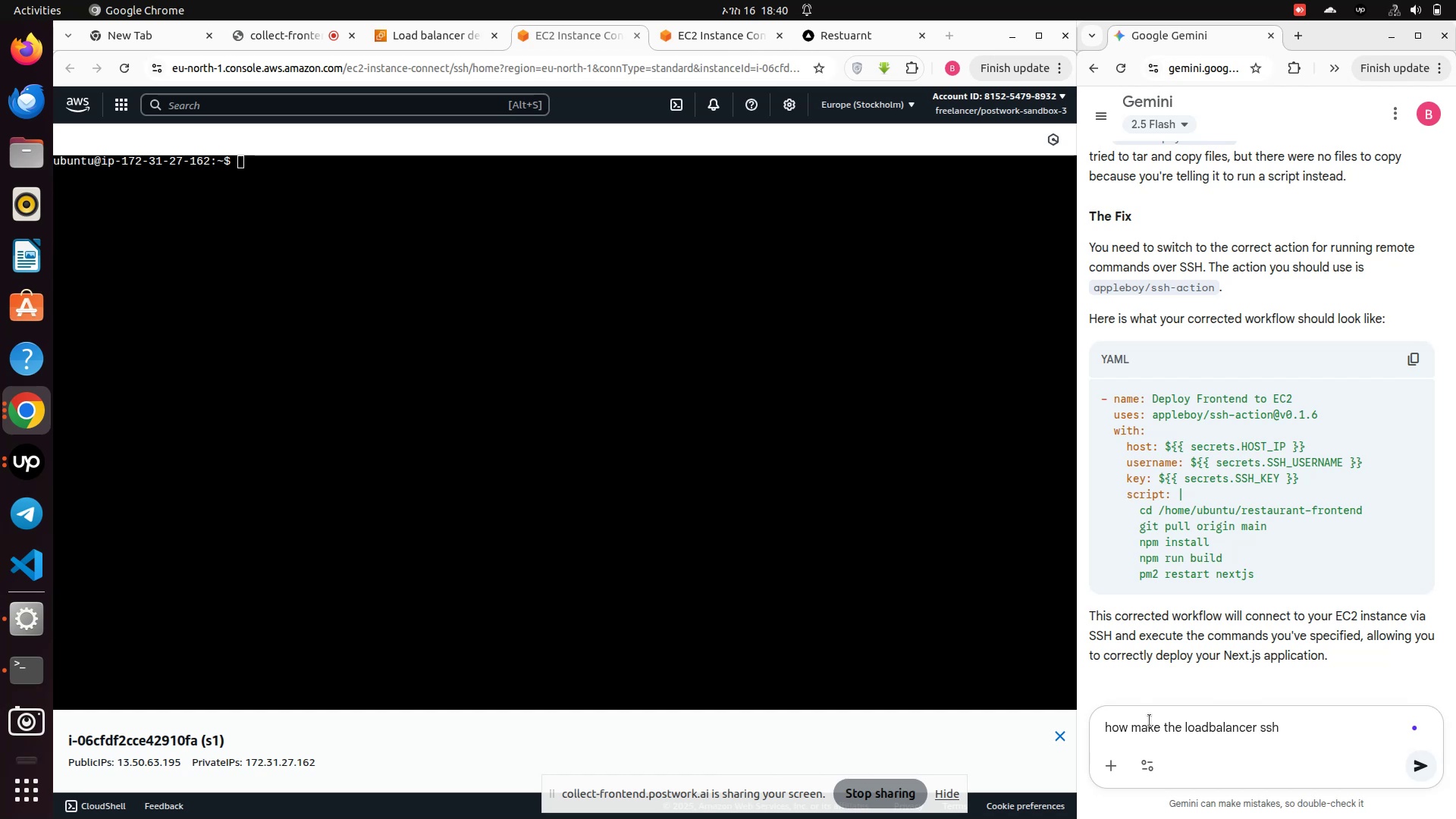 
key(Enter)
 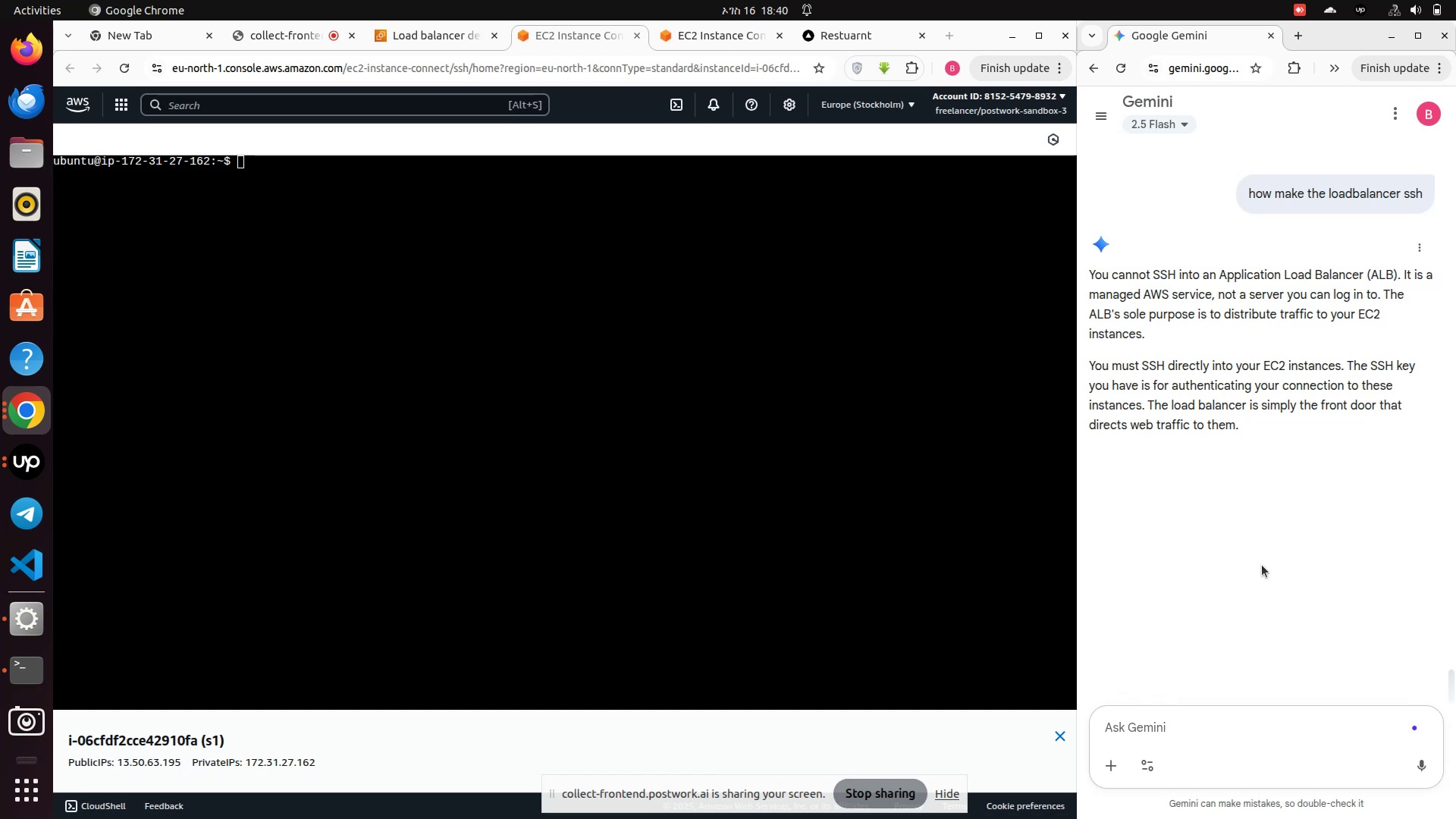 
wait(42.18)
 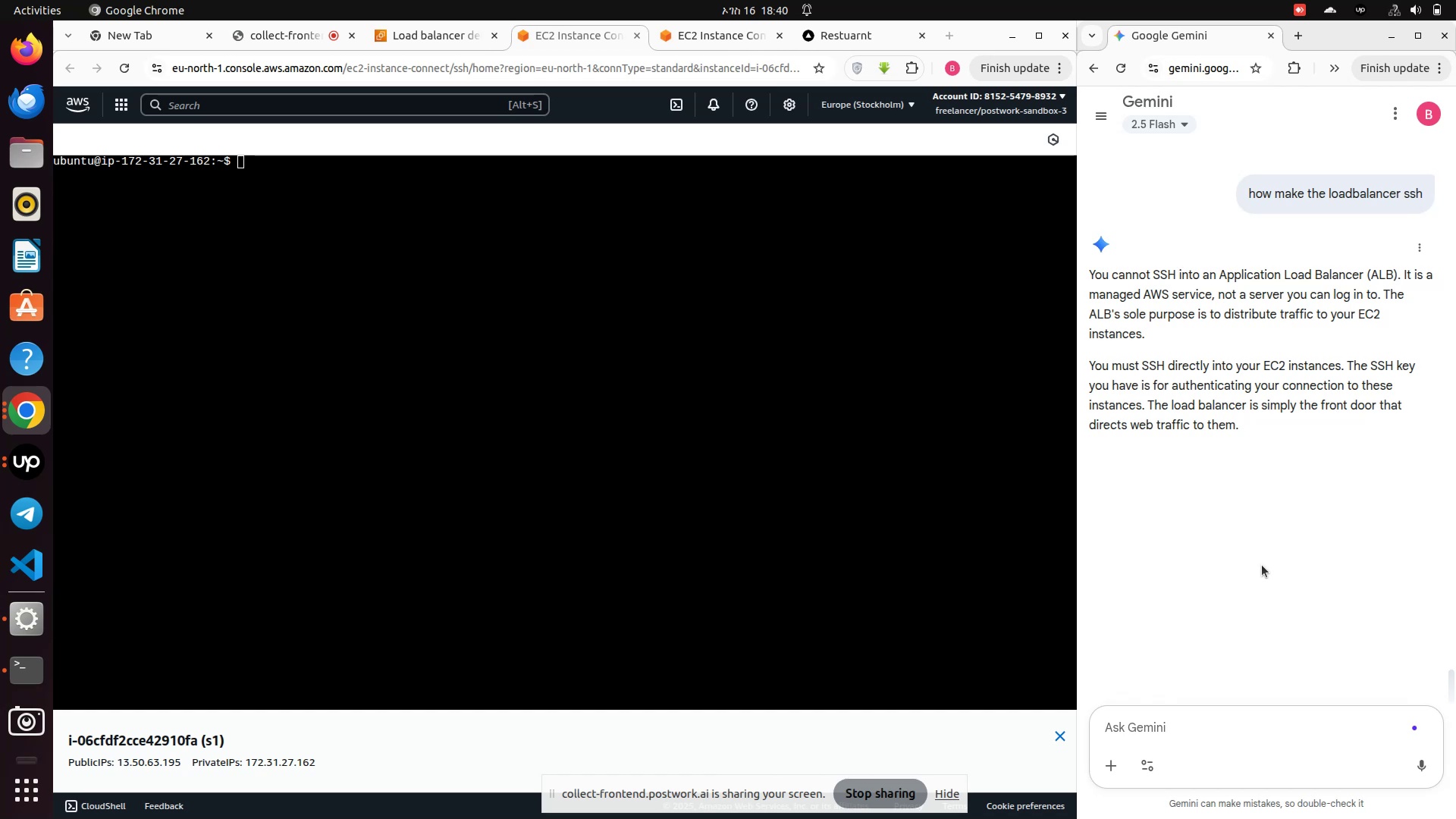 
left_click([400, 34])
 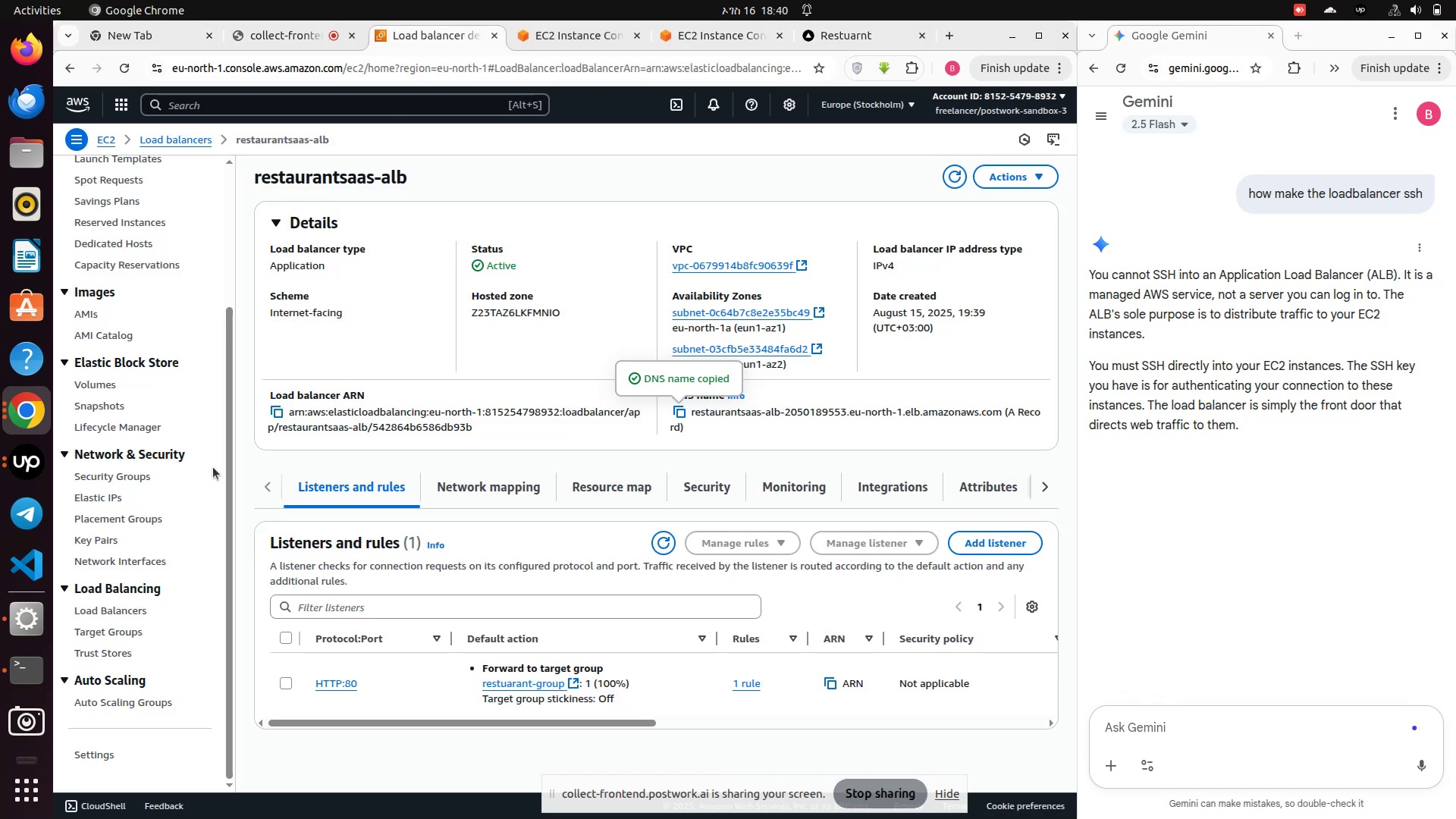 
scroll: coordinate [164, 521], scroll_direction: down, amount: 1.0
 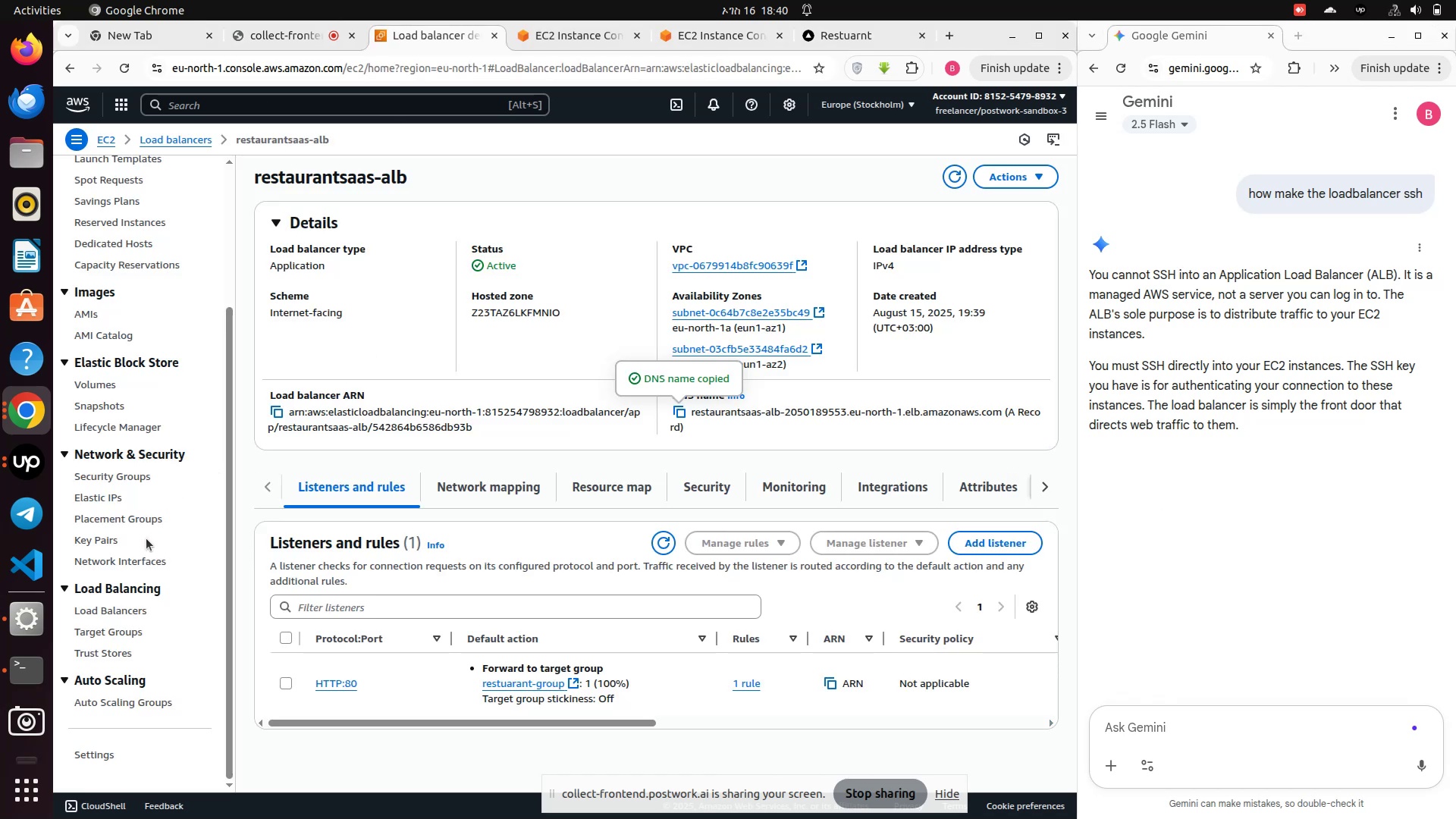 
scroll: coordinate [142, 509], scroll_direction: up, amount: 3.0
 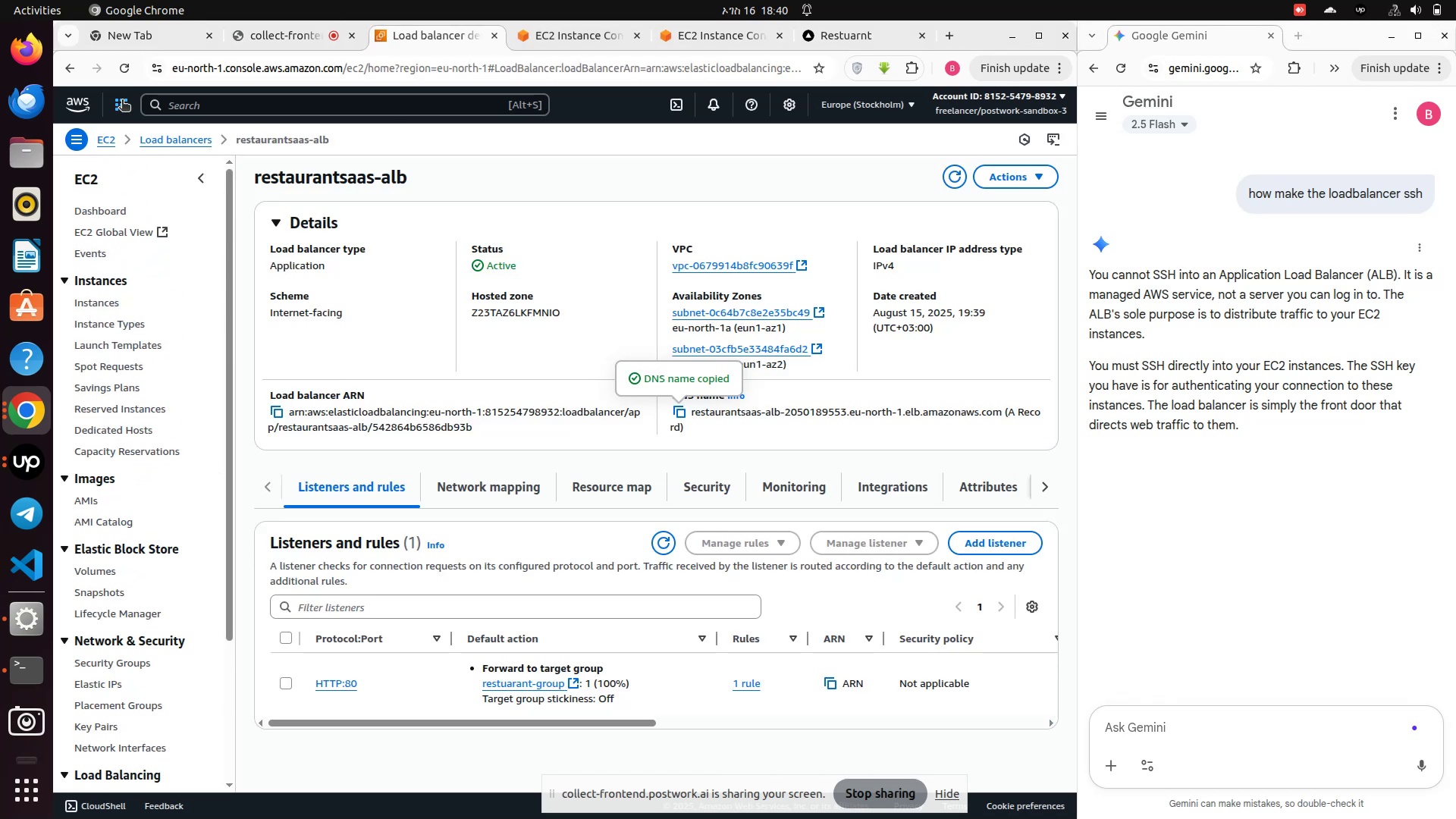 
left_click([122, 100])
 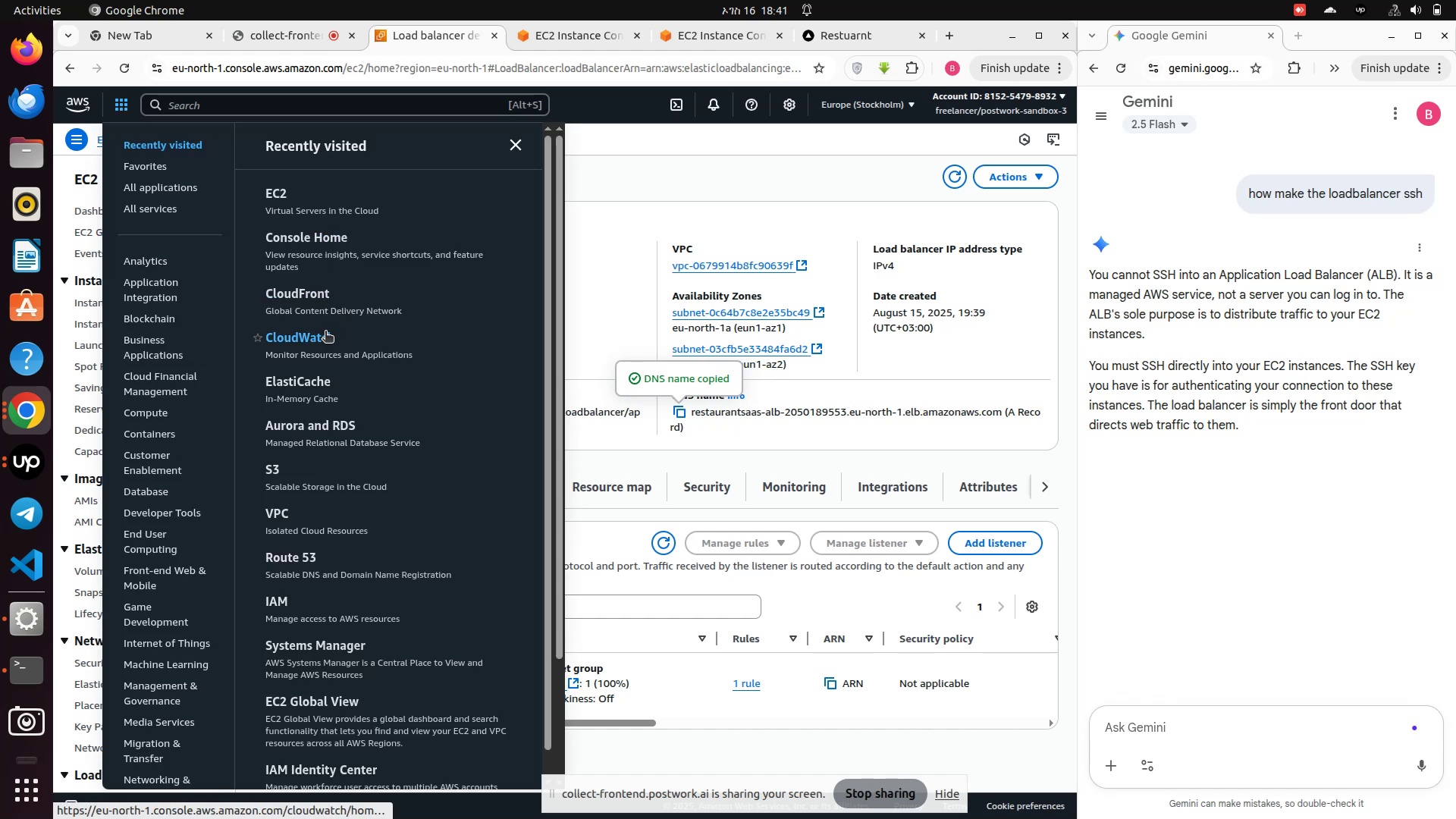 
left_click([325, 332])
 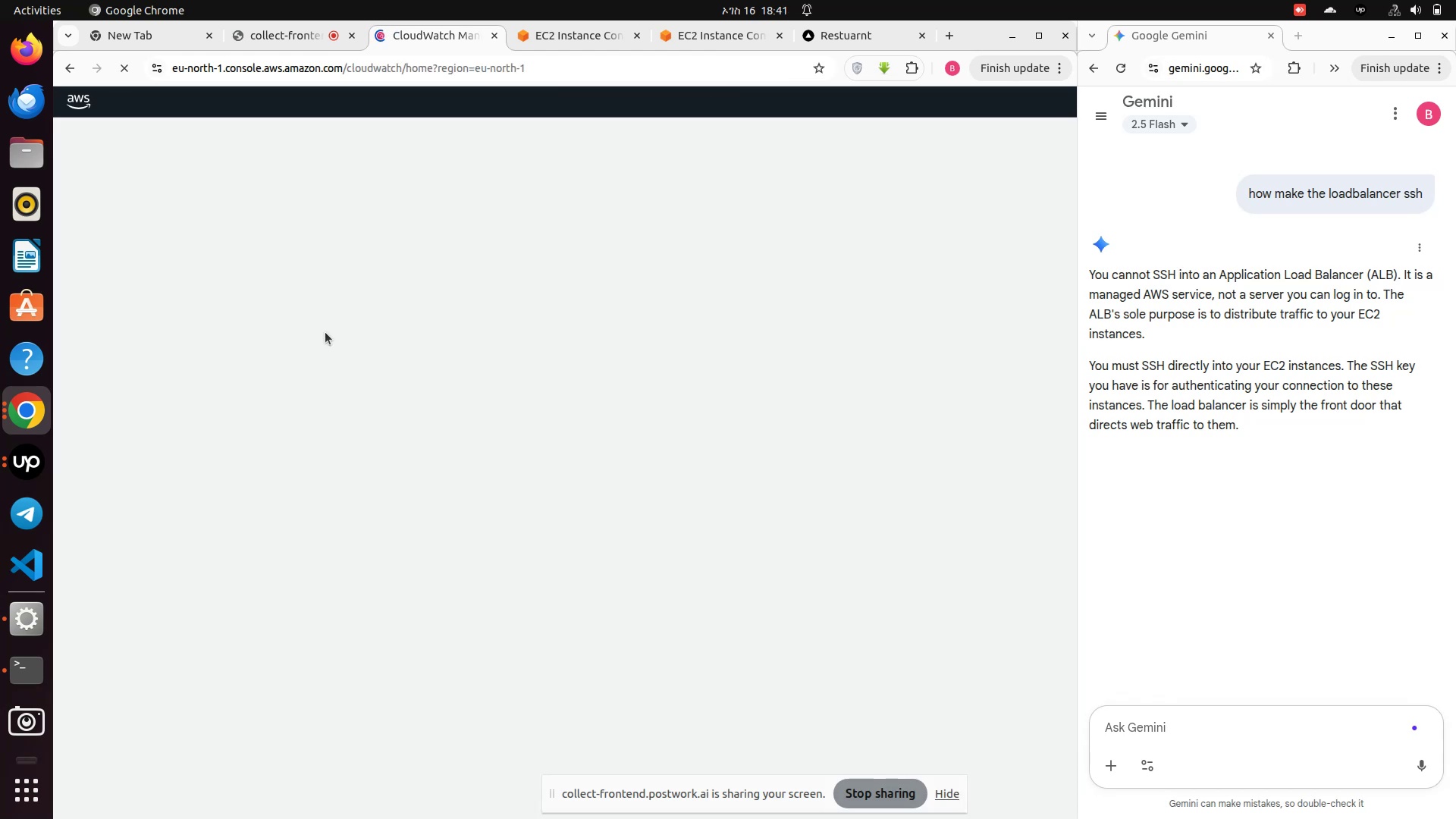 
wait(6.66)
 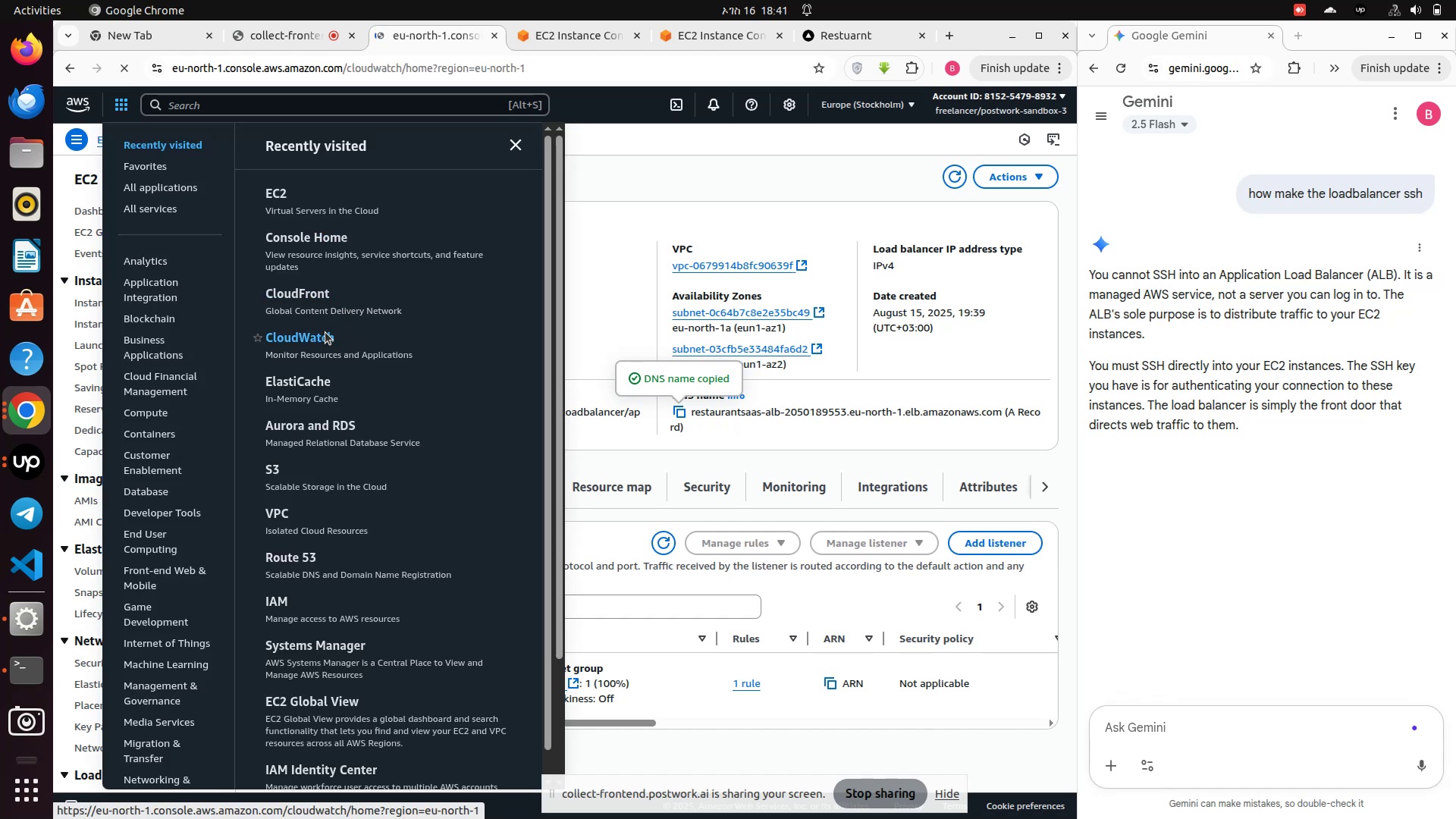 
left_click([256, 28])
 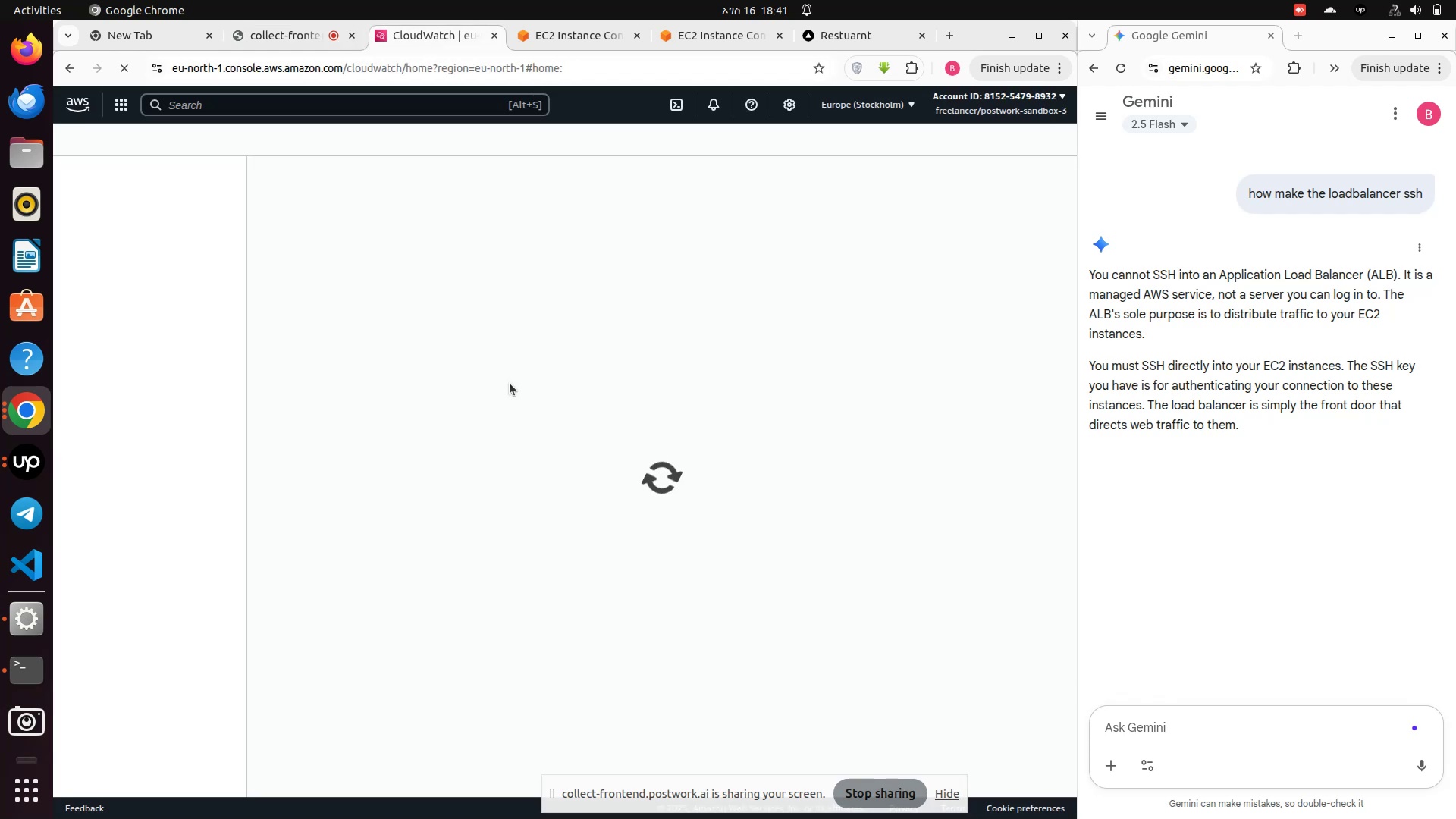 
wait(8.43)
 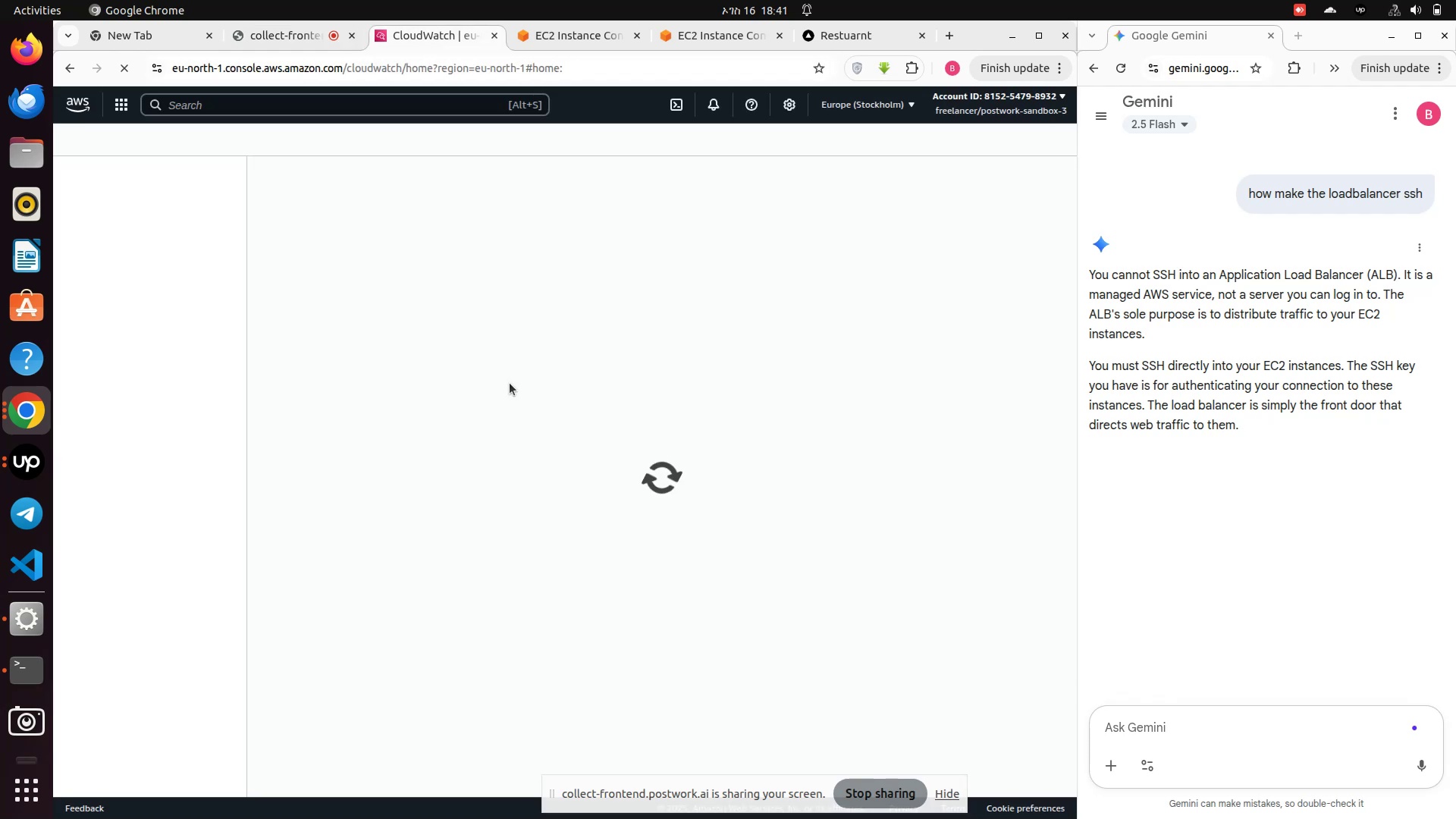 
left_click([97, 300])
 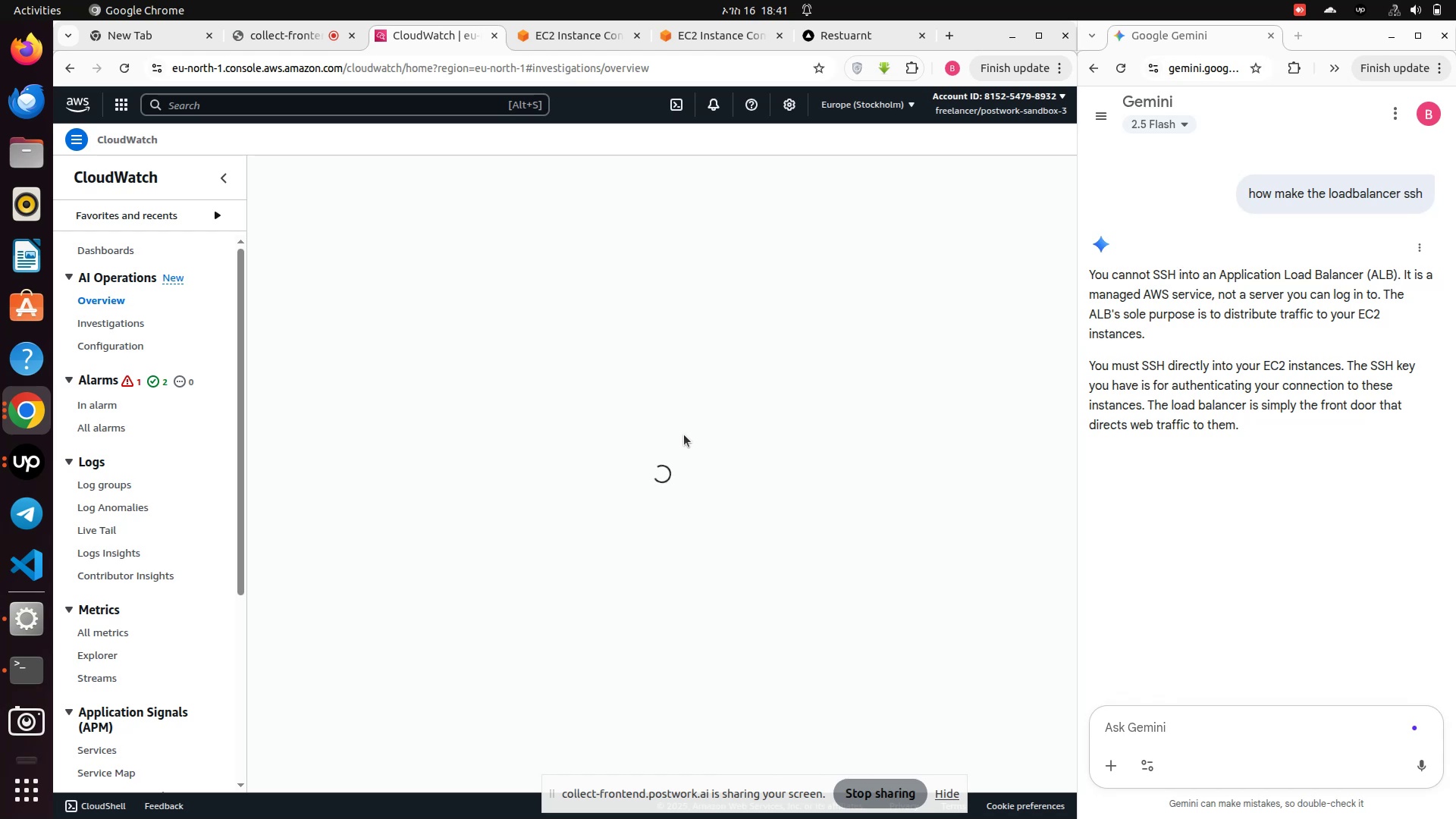 
mouse_move([187, 406])
 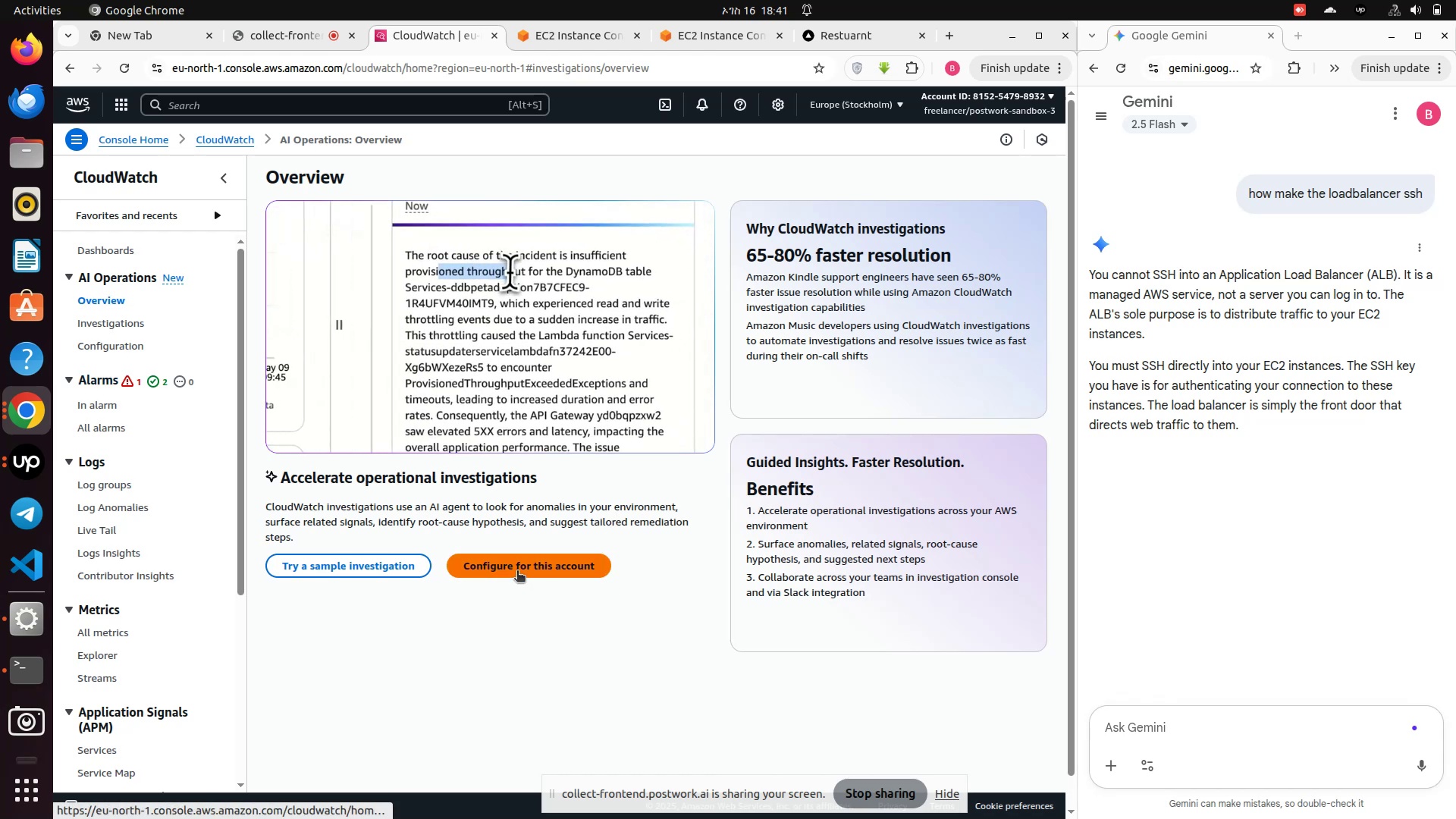 
left_click([517, 572])
 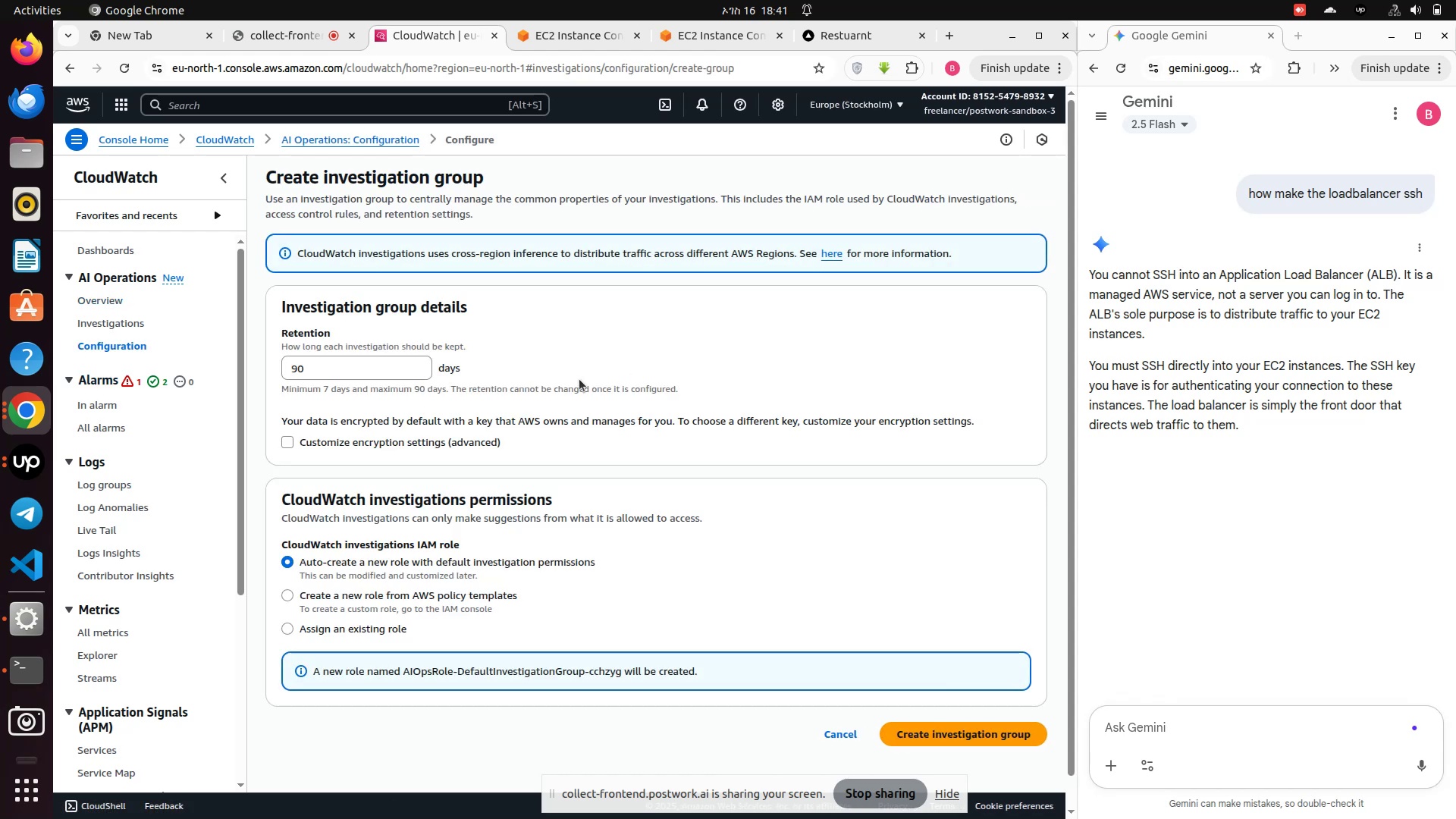 
scroll: coordinate [591, 391], scroll_direction: down, amount: 1.0
 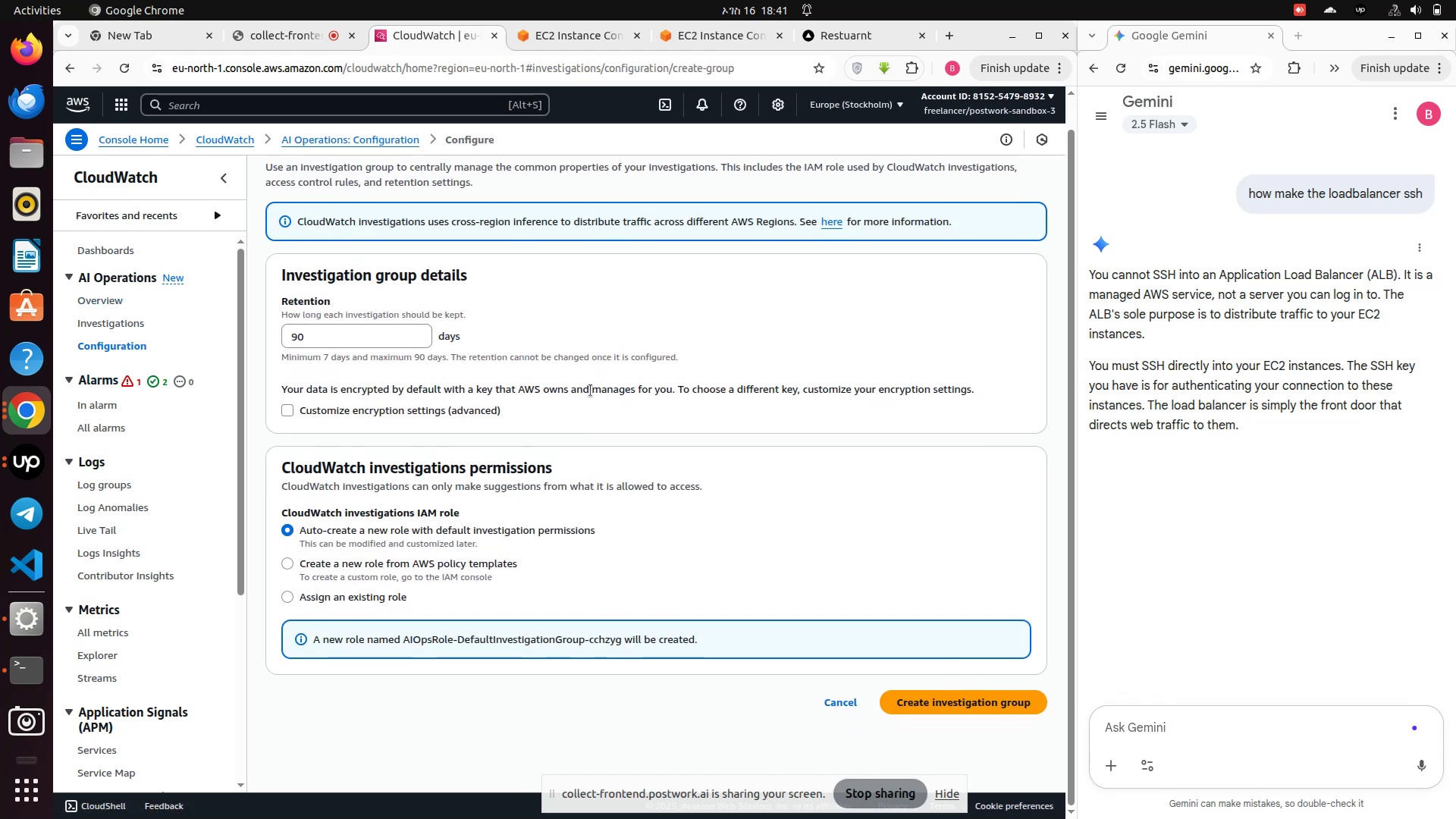 
scroll: coordinate [591, 391], scroll_direction: up, amount: 4.0
 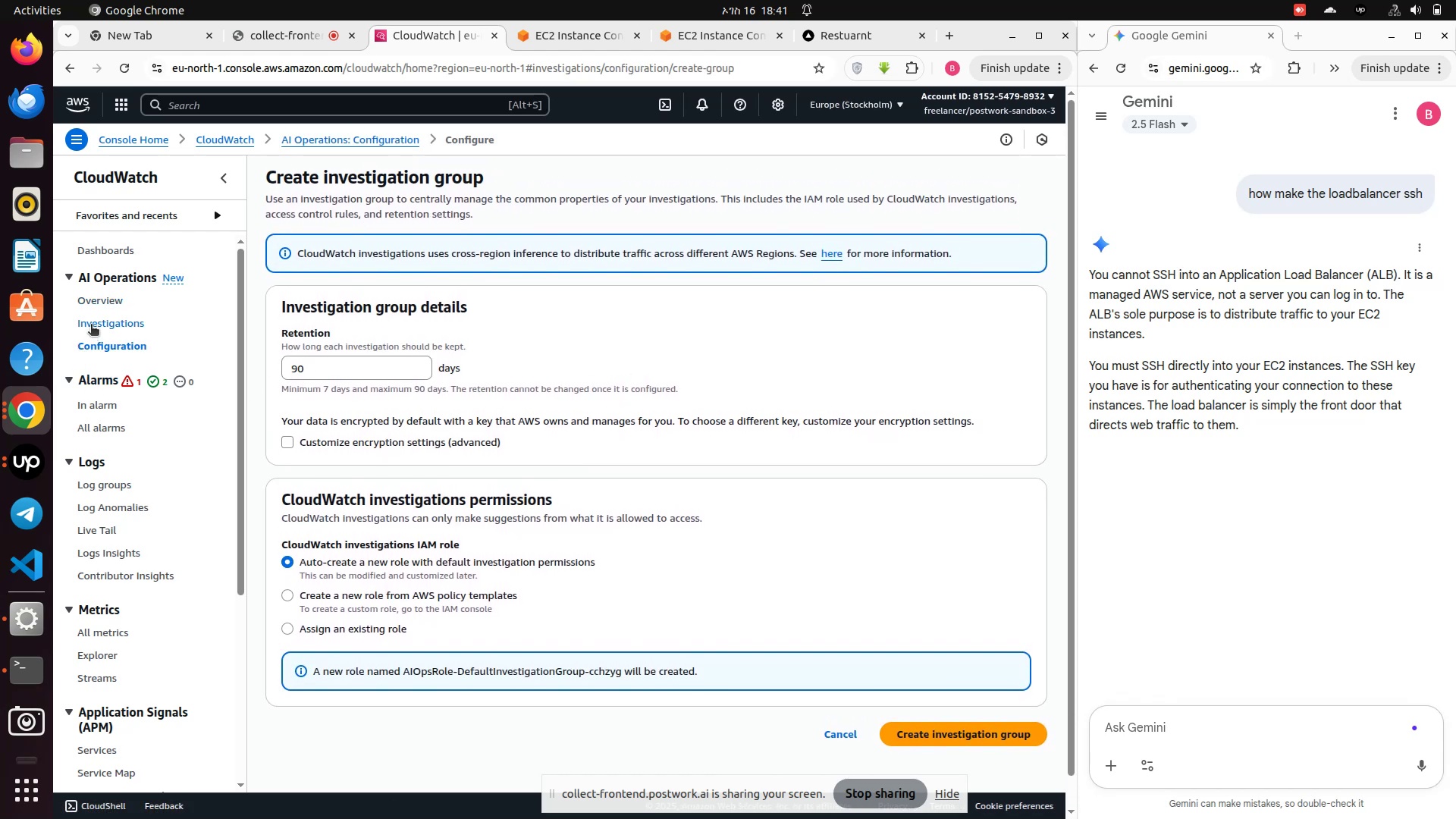 
left_click([96, 322])
 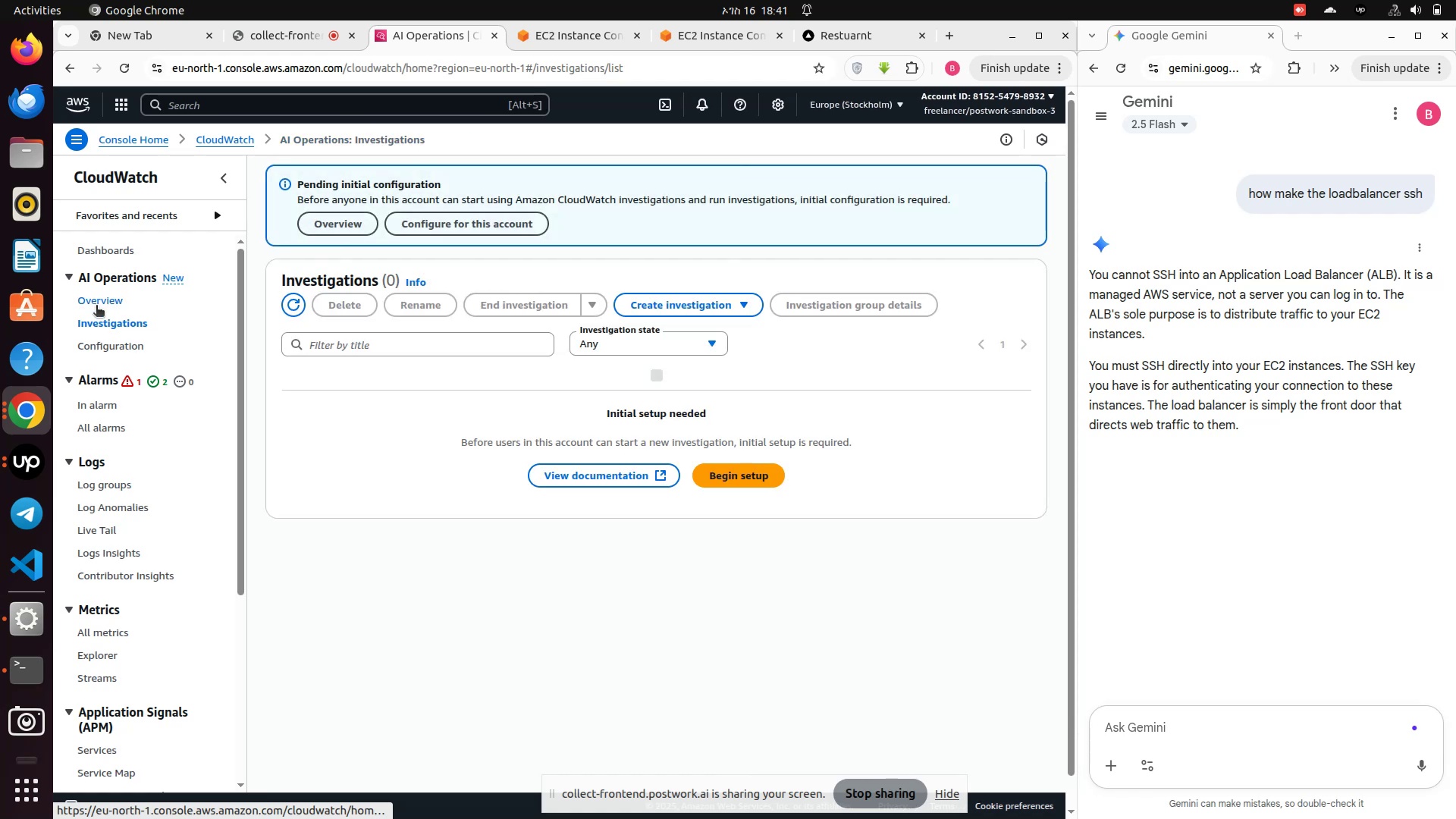 
left_click([96, 306])
 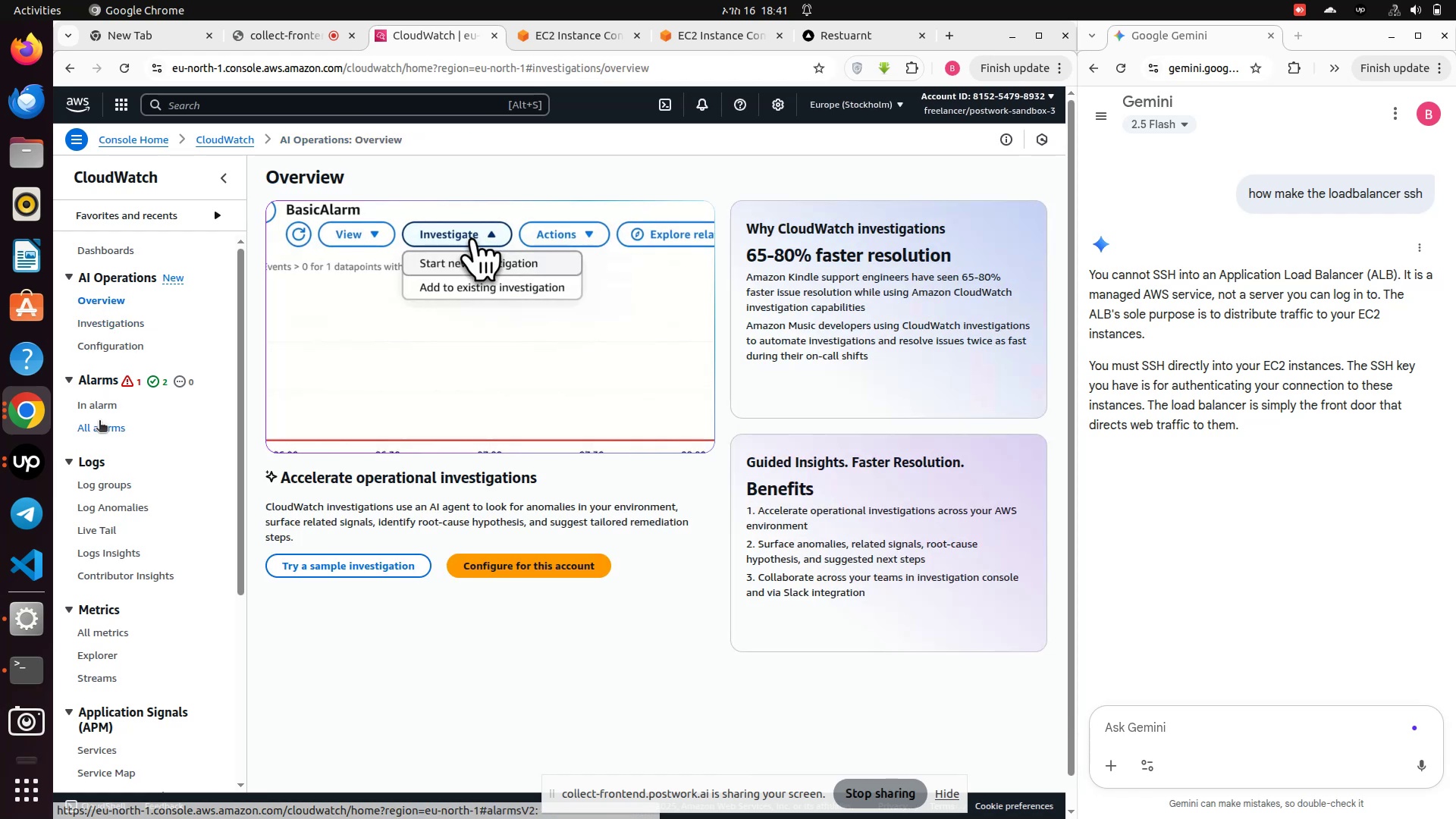 
left_click([99, 402])
 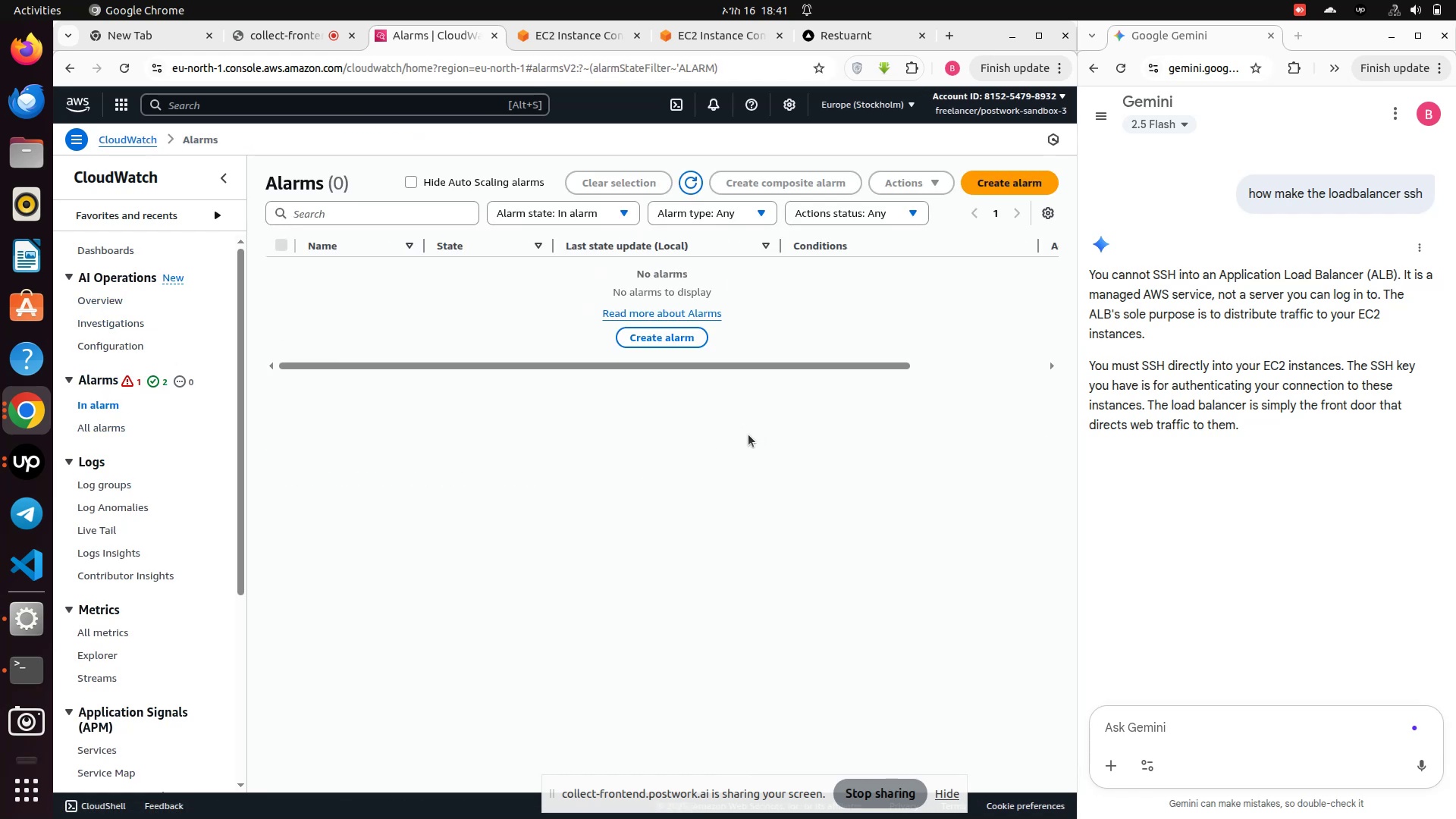 
wait(6.91)
 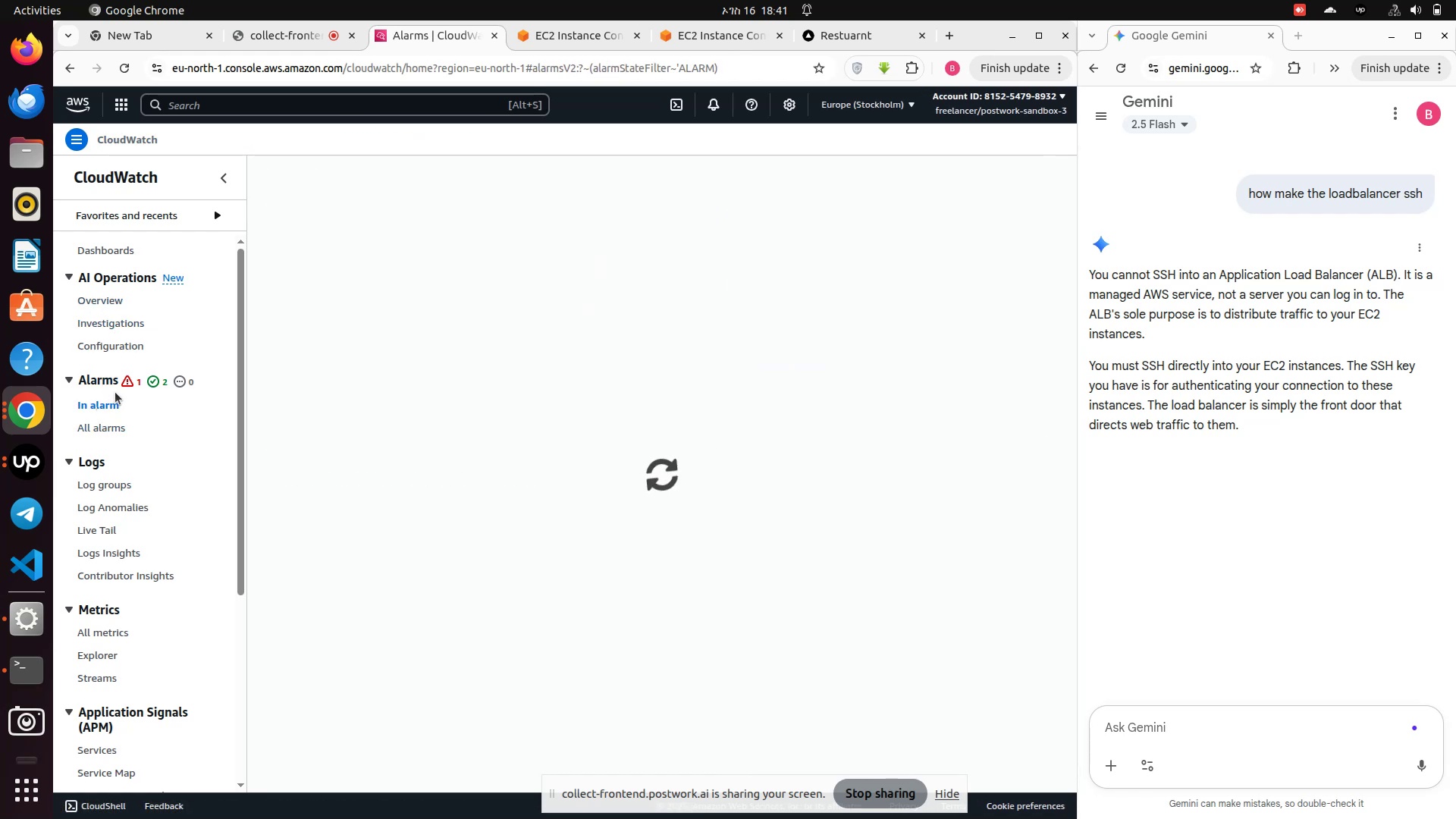 
left_click([129, 383])
 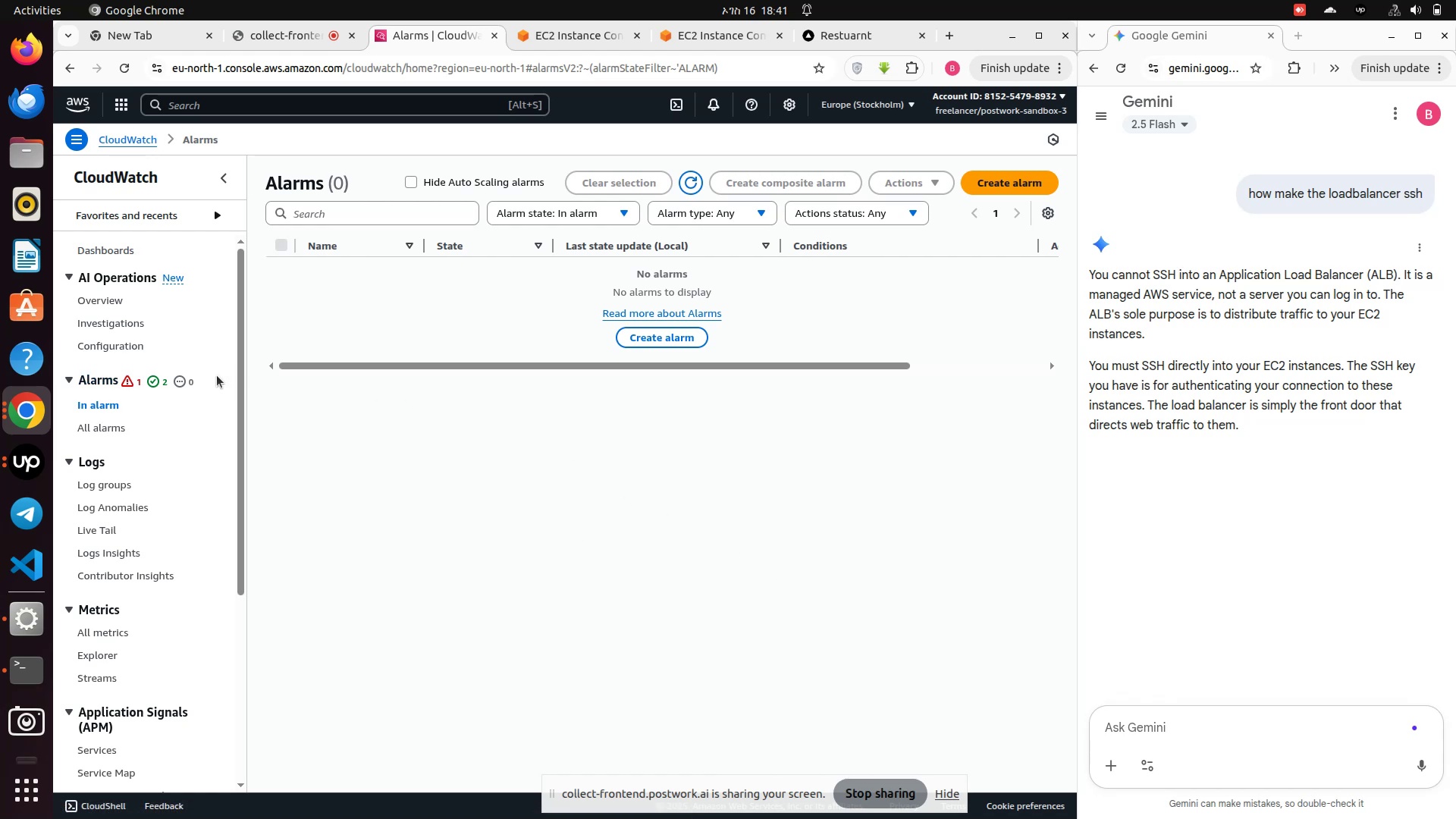 
left_click([105, 382])
 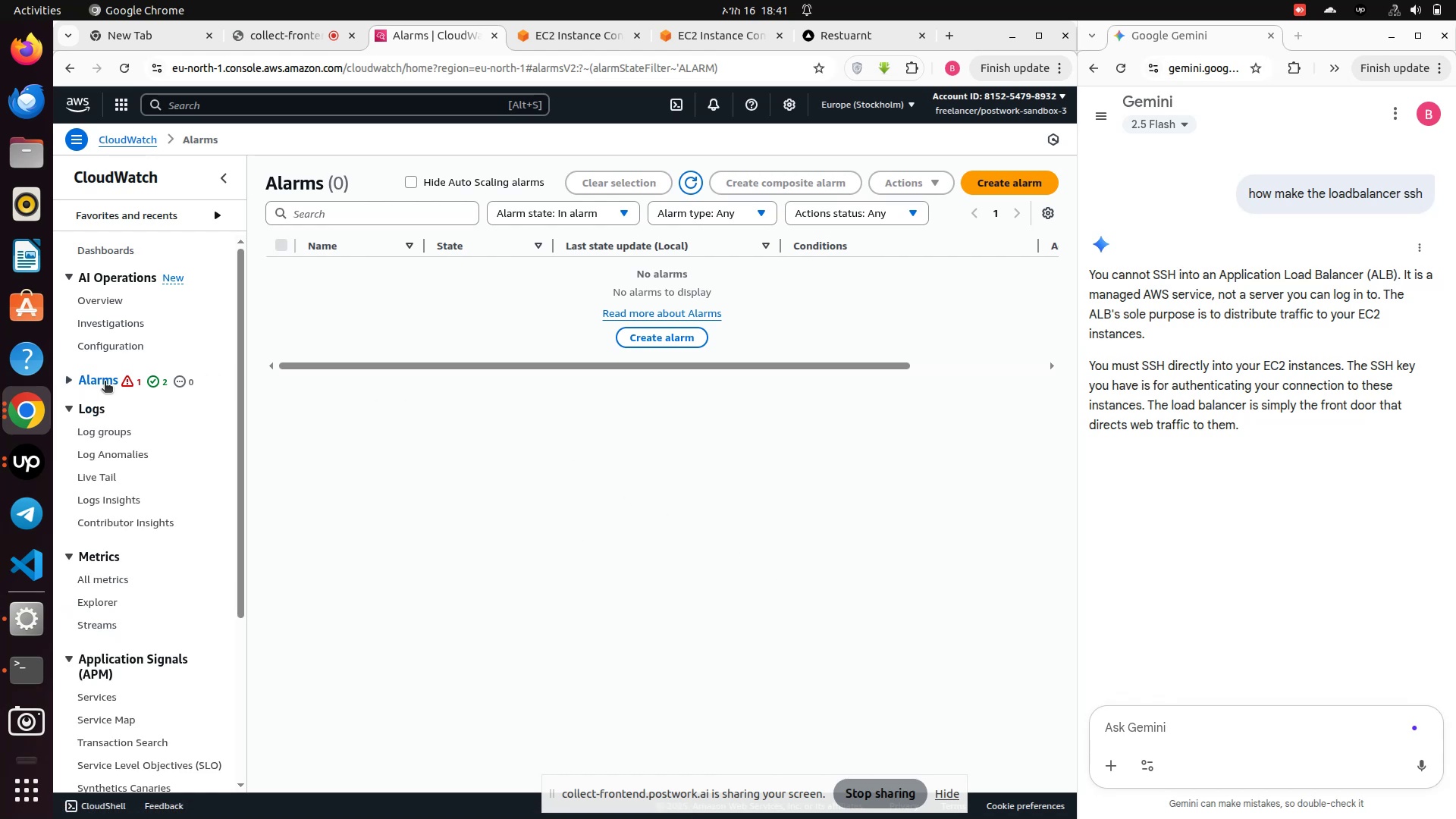 
left_click([105, 382])
 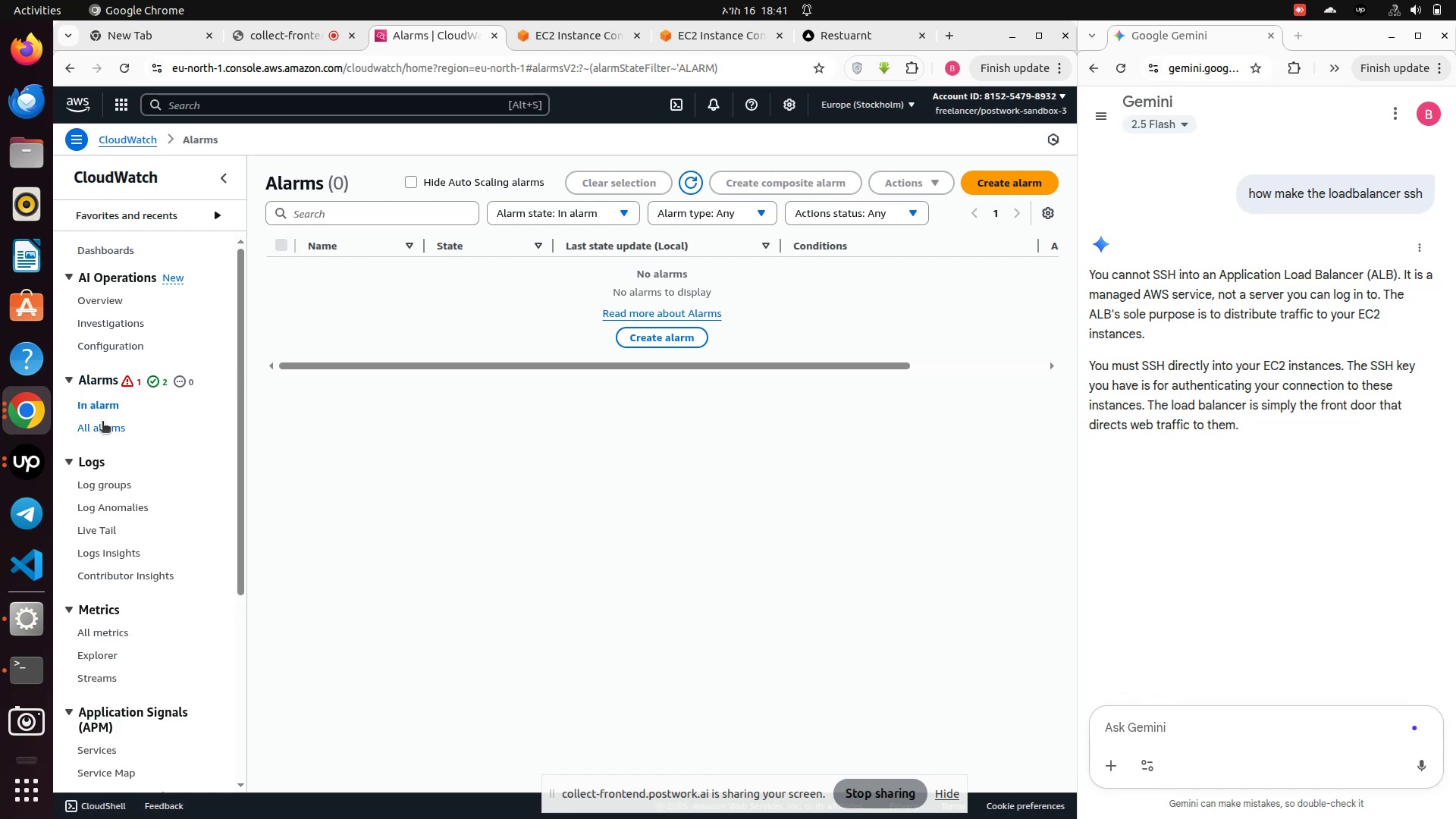 
left_click([102, 422])
 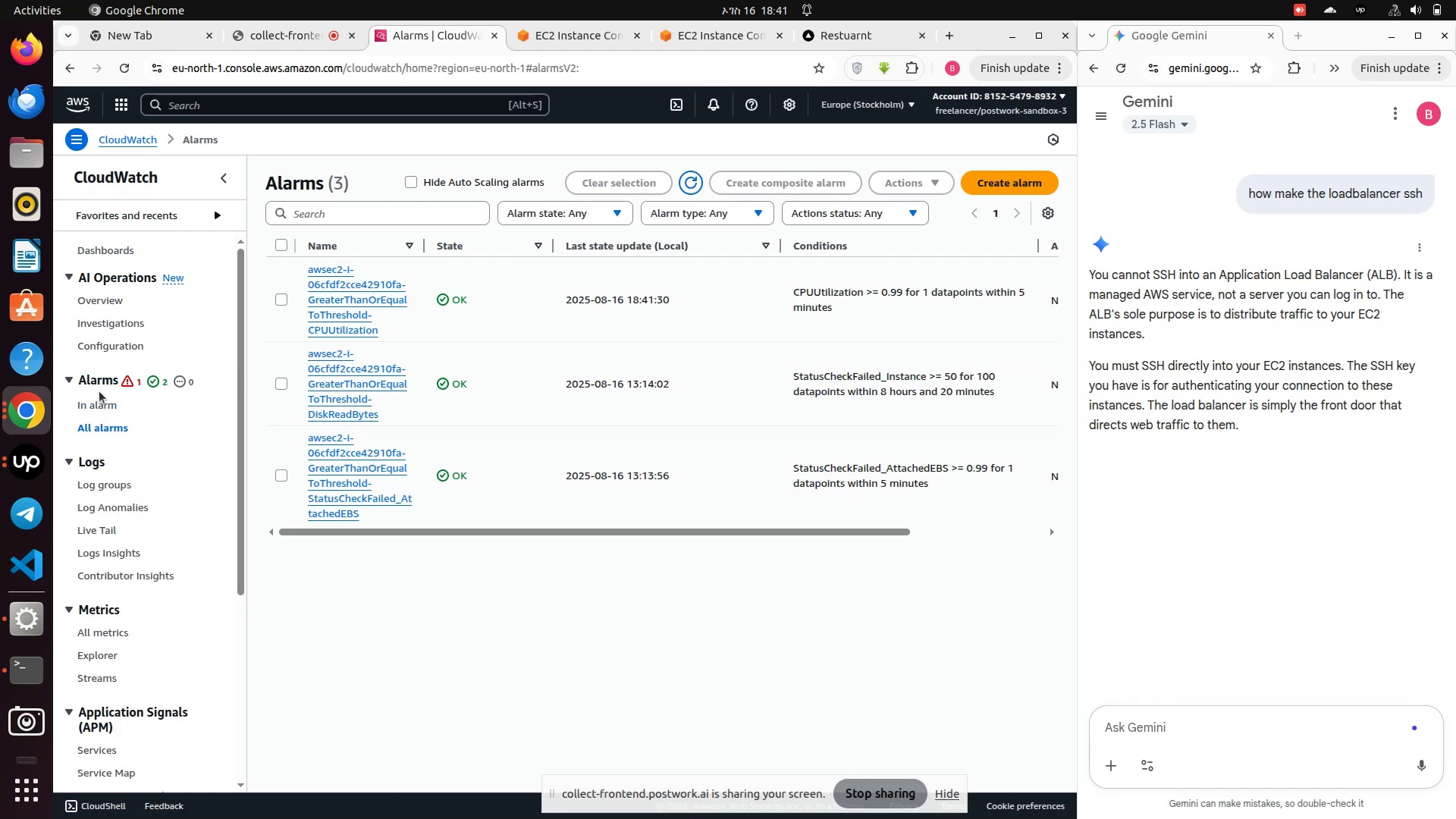 
left_click([99, 391])
 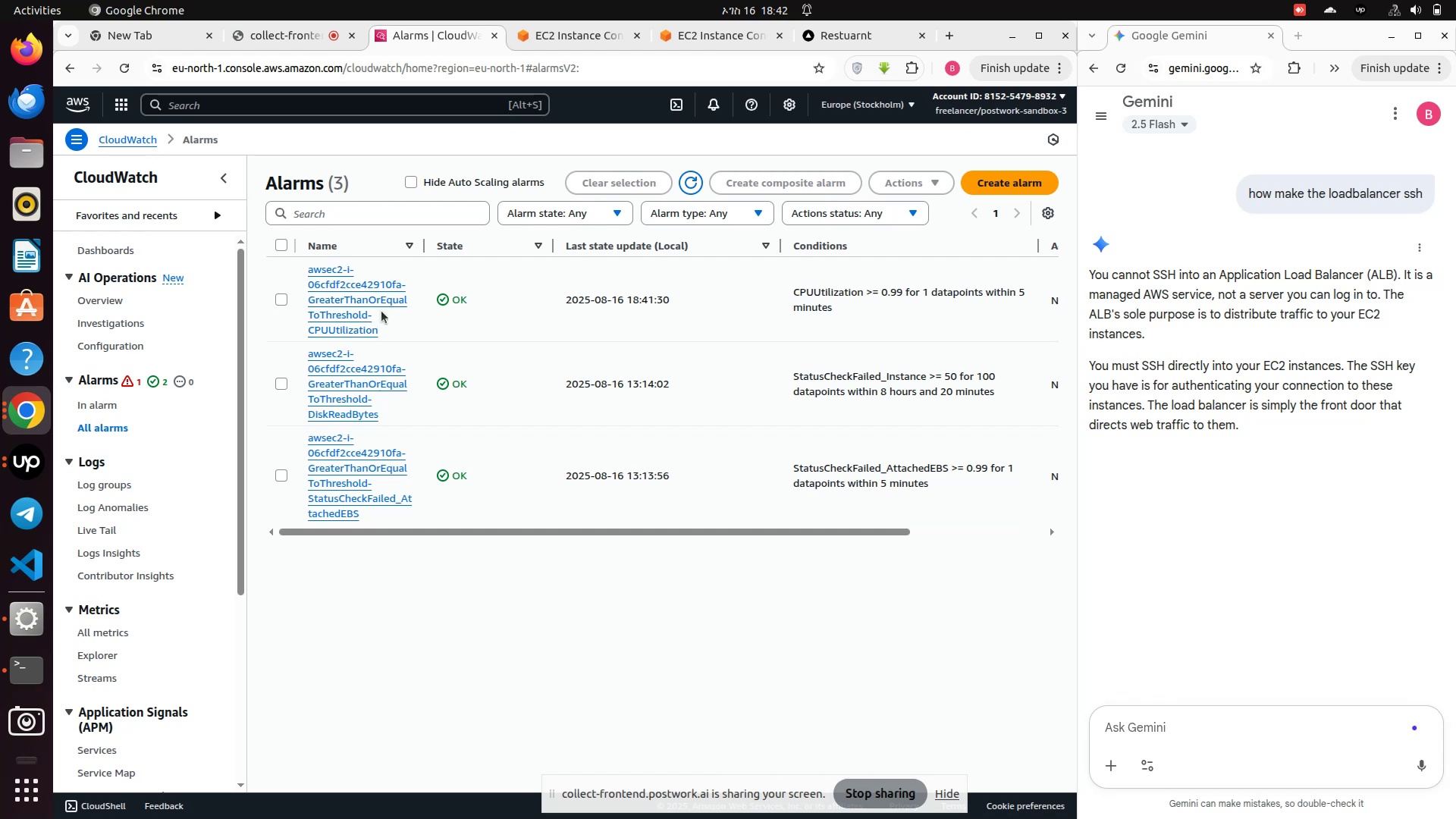 
left_click([369, 298])
 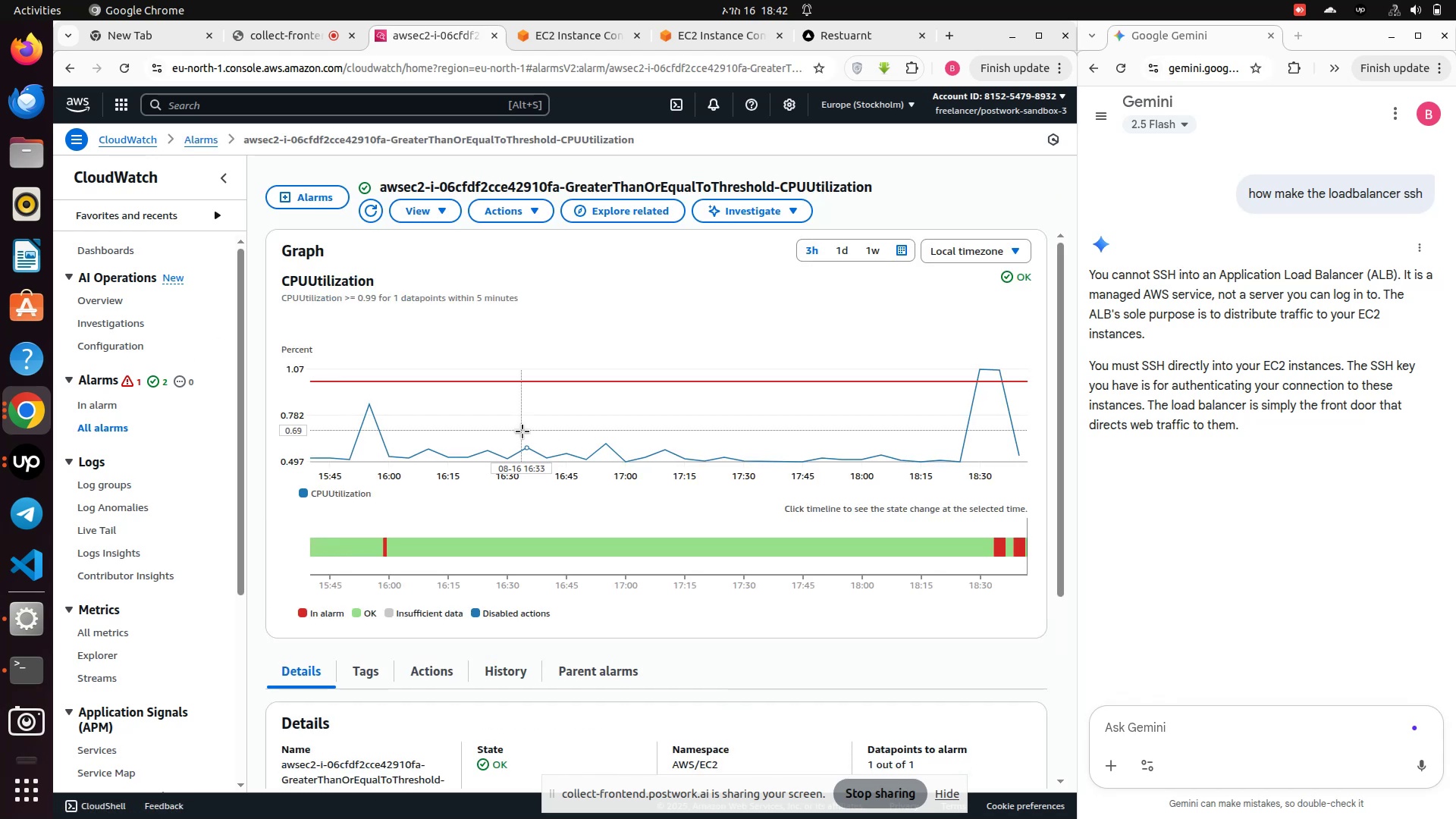 
wait(7.41)
 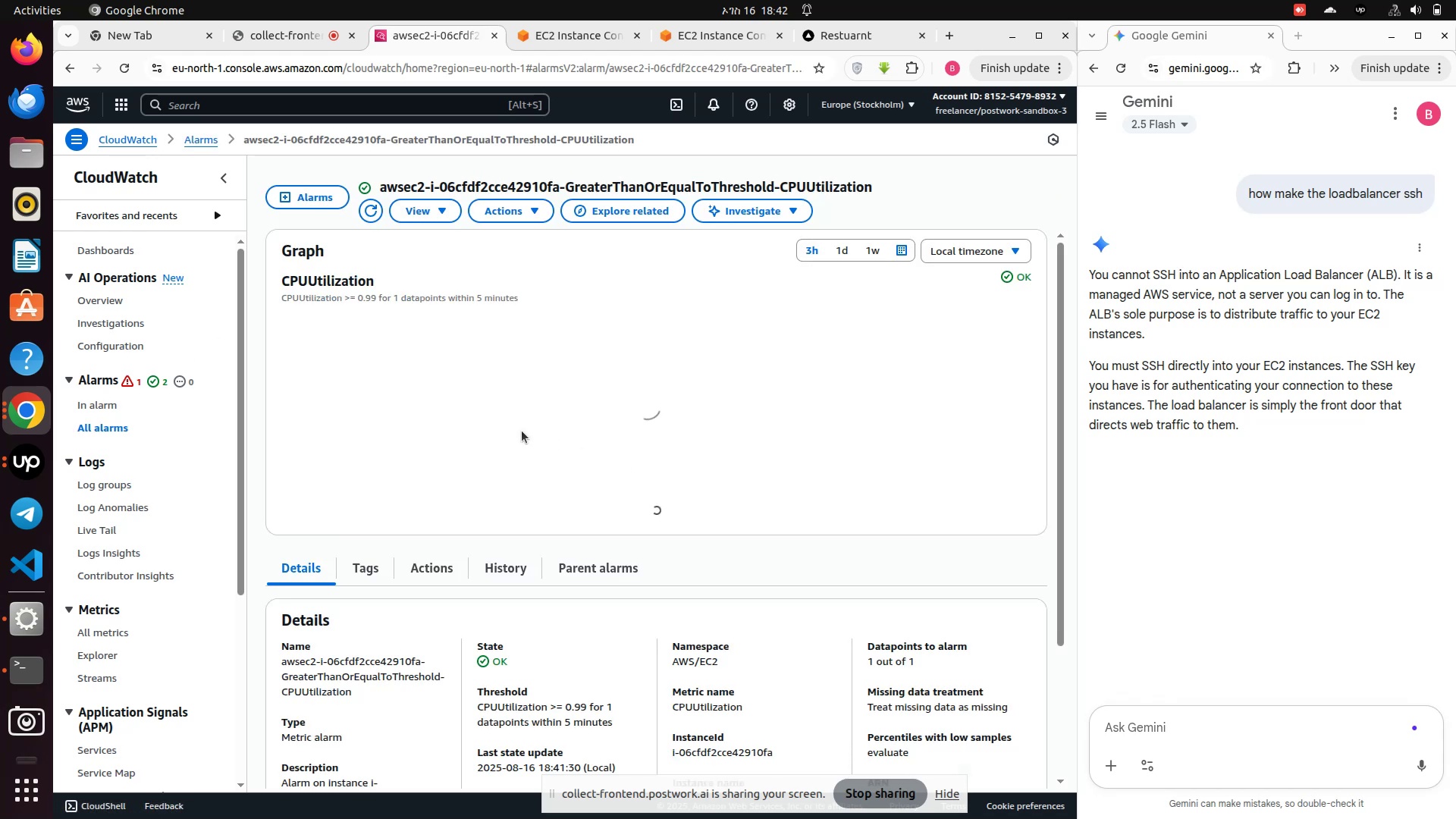 
scroll: coordinate [496, 577], scroll_direction: down, amount: 7.0
 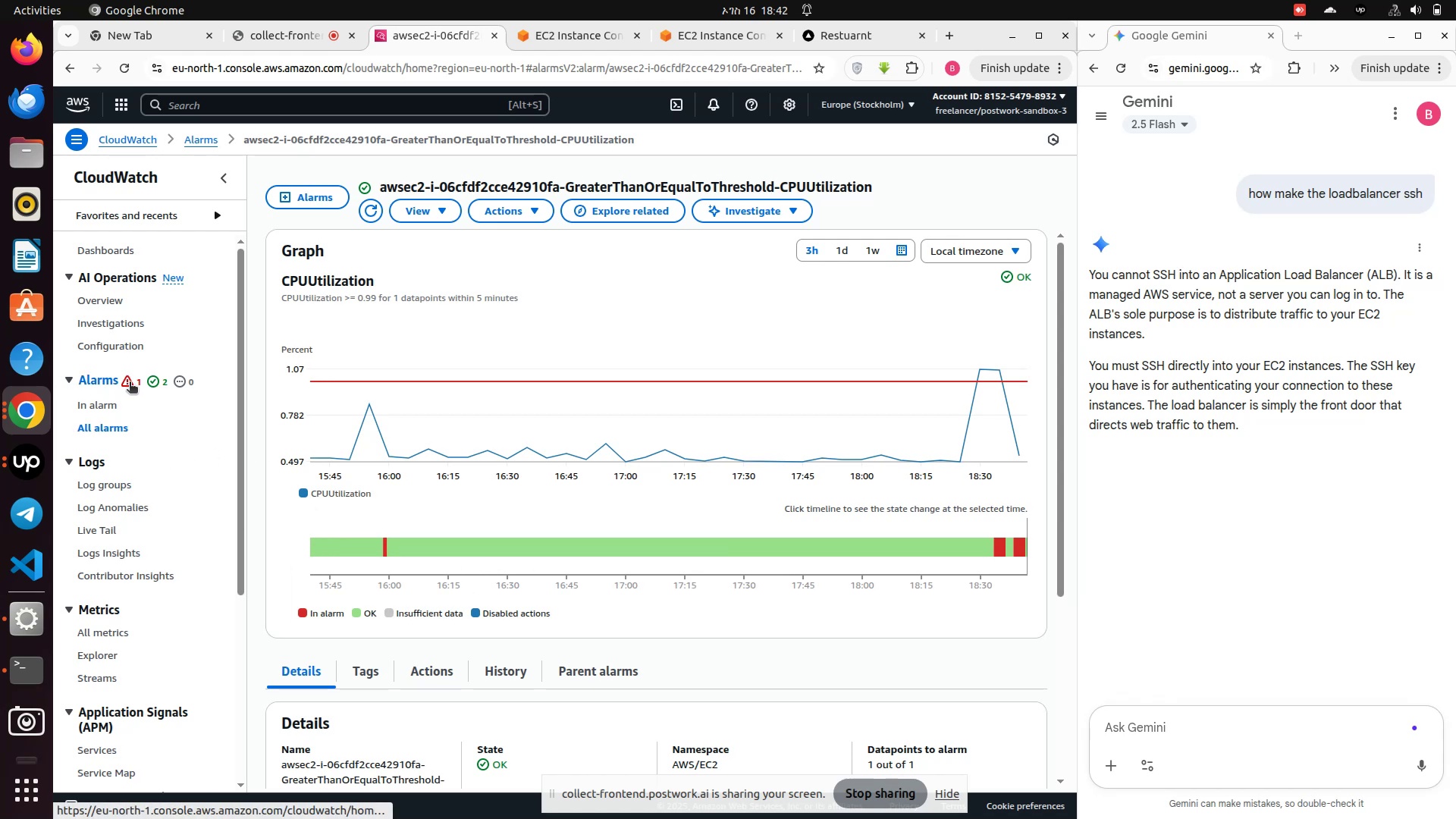 
left_click([87, 411])
 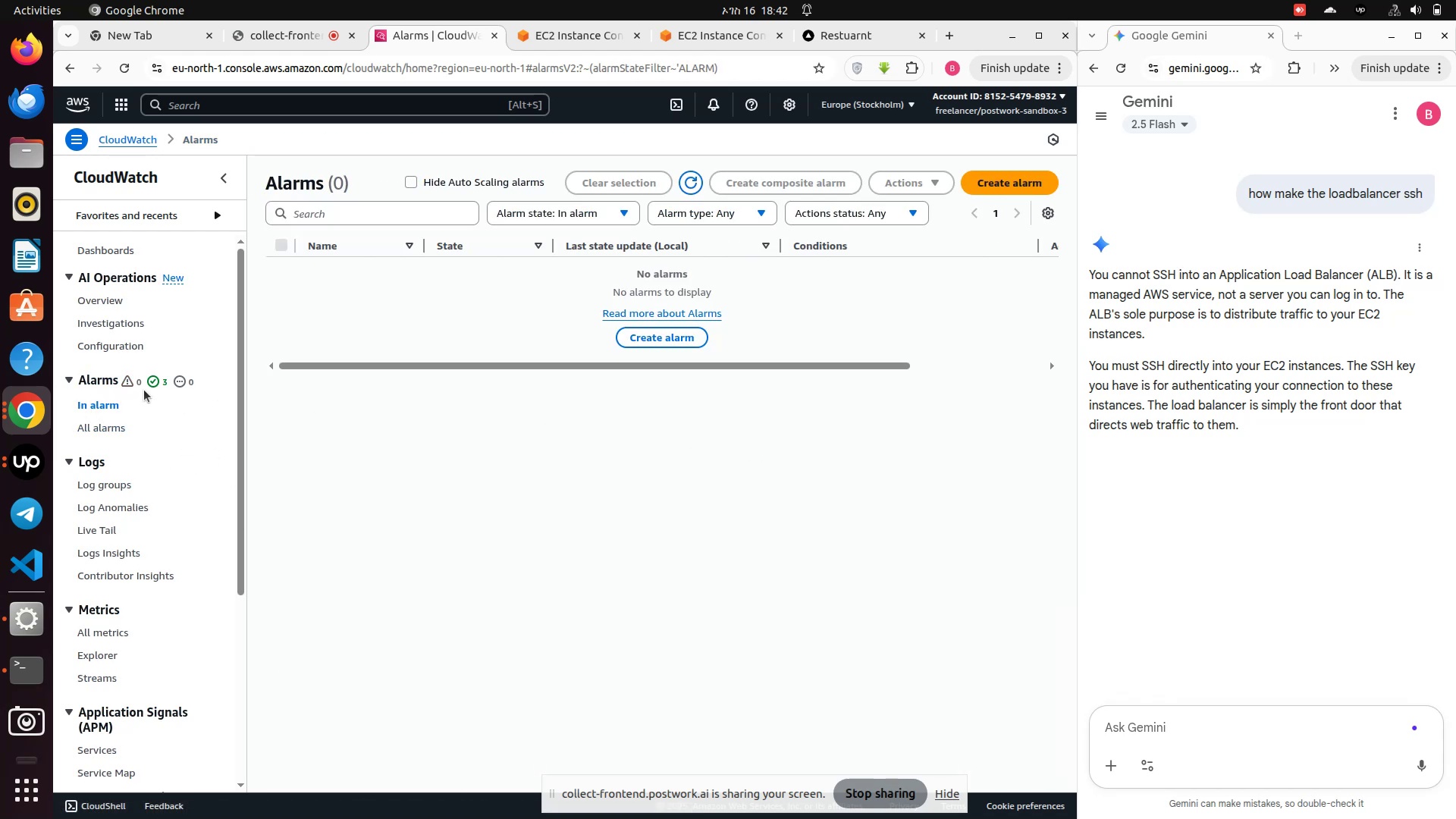 
left_click([133, 381])
 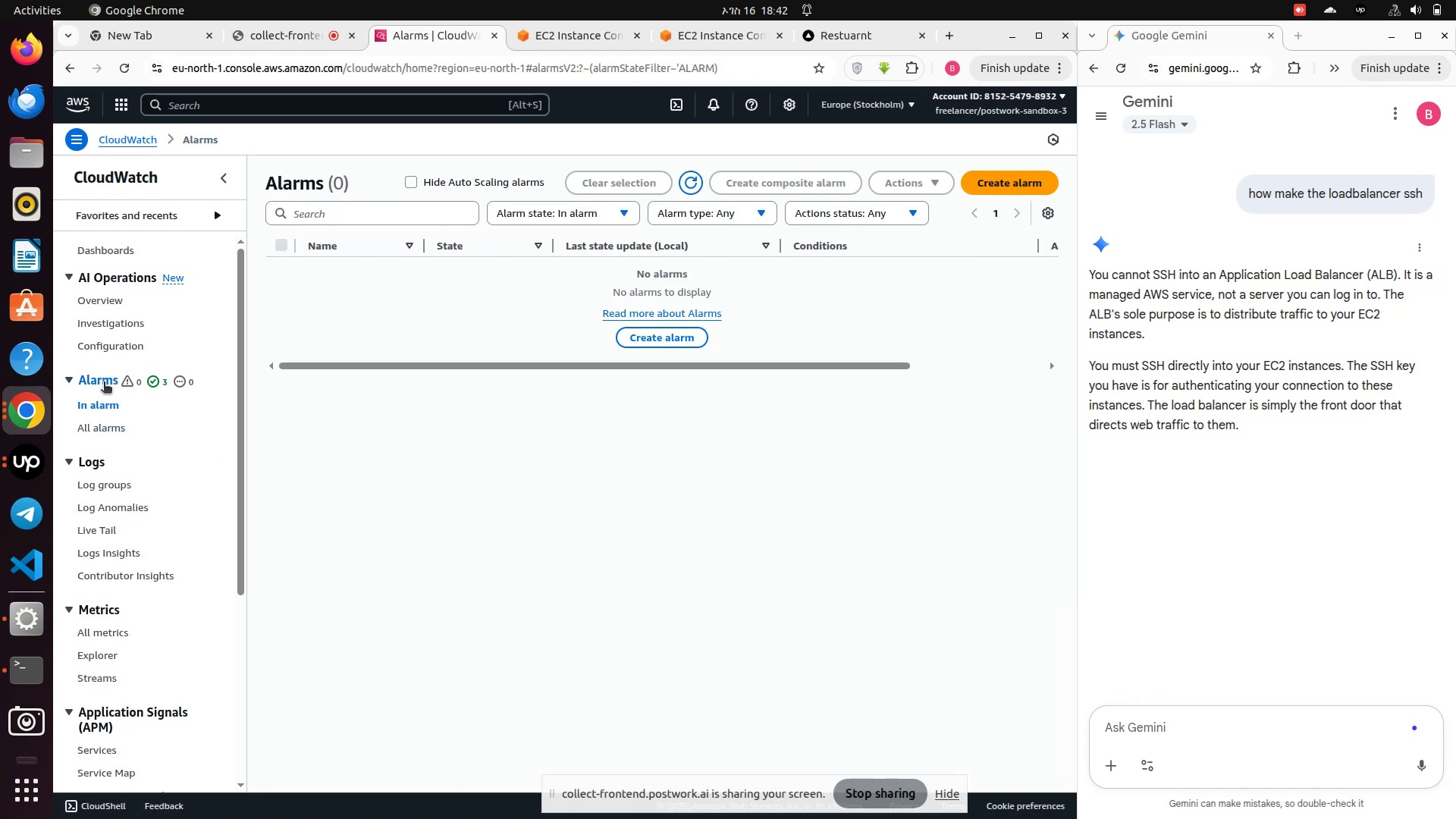 
left_click([107, 382])
 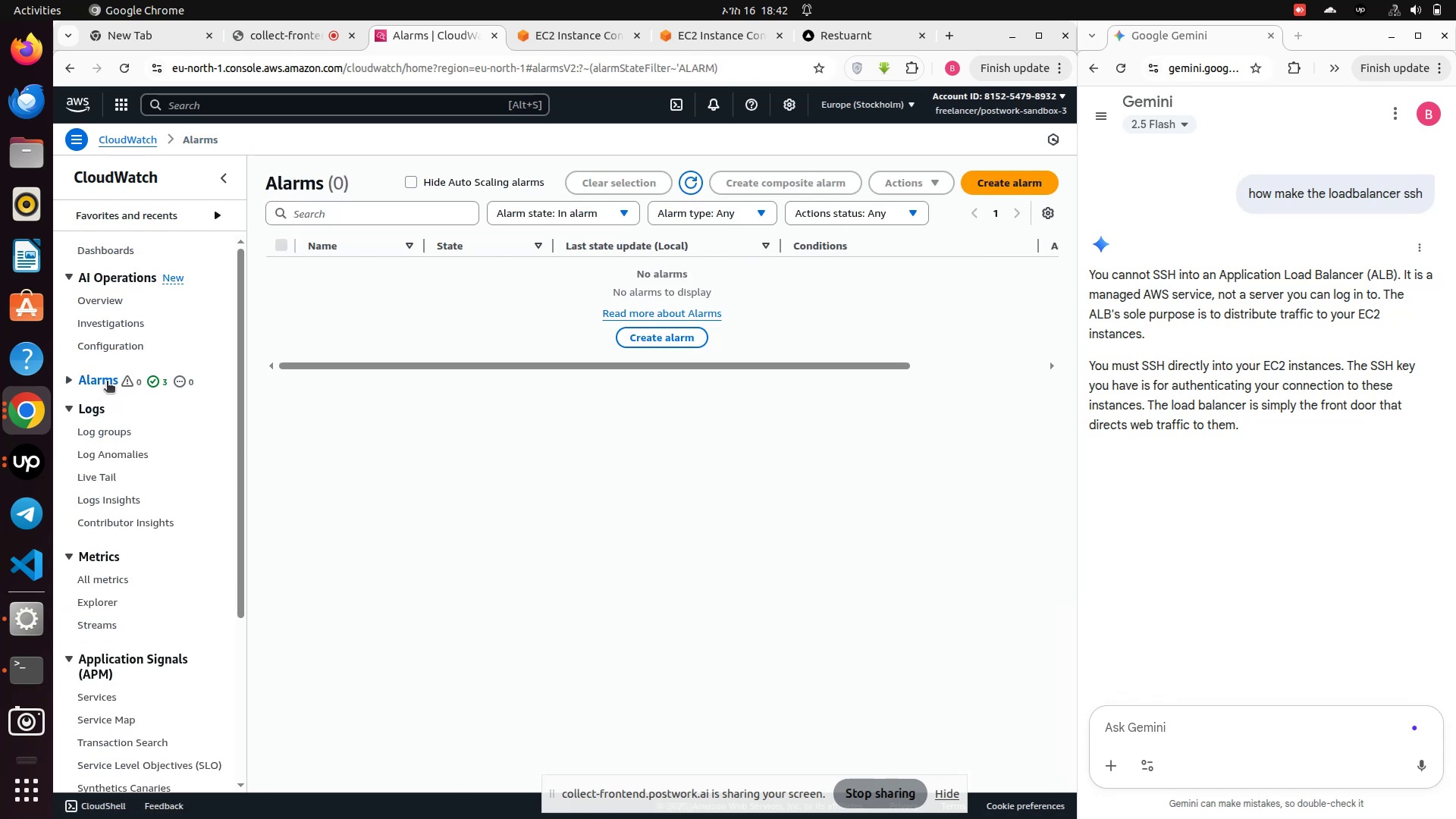 
left_click([107, 382])
 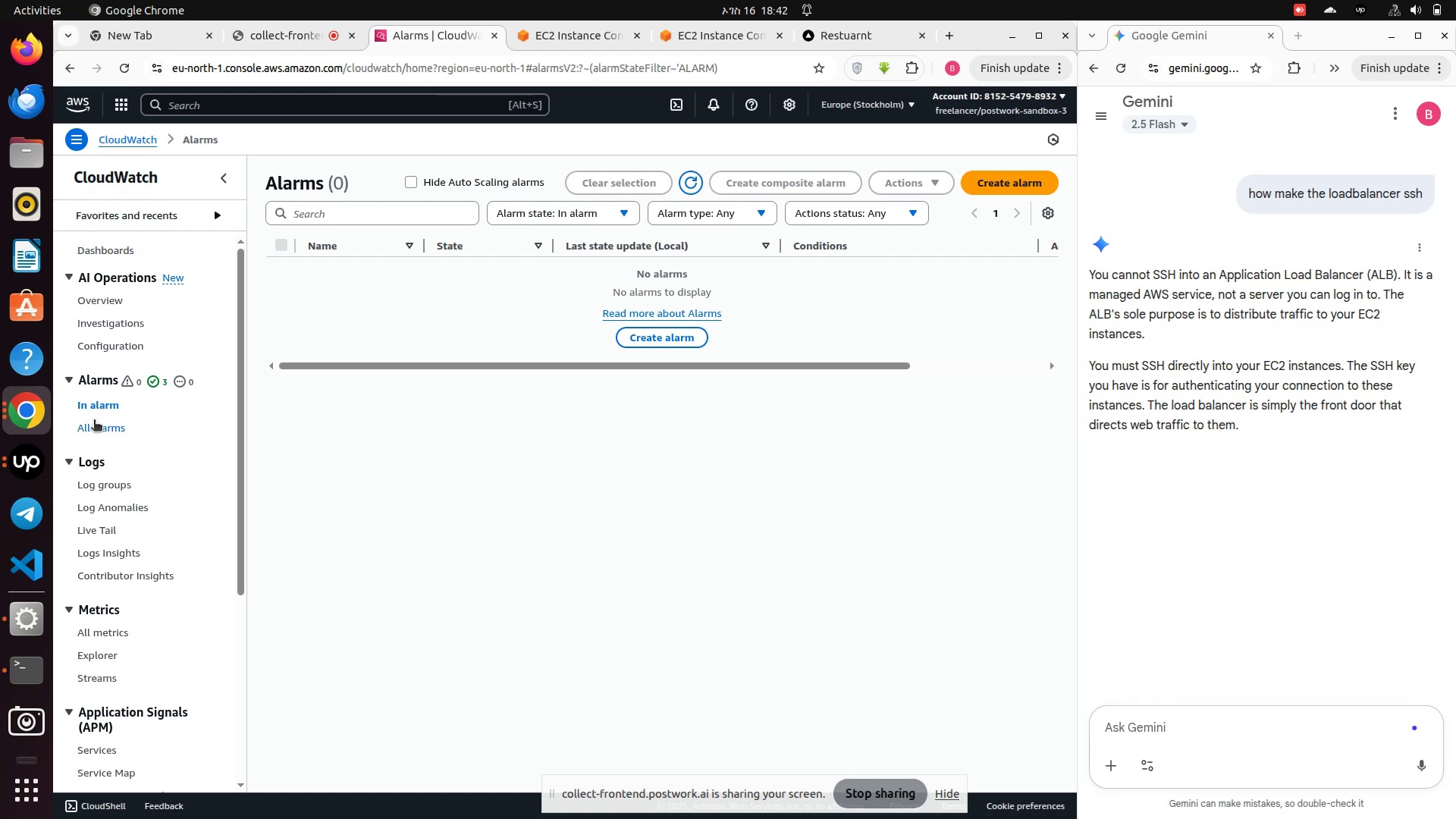 
left_click([94, 424])
 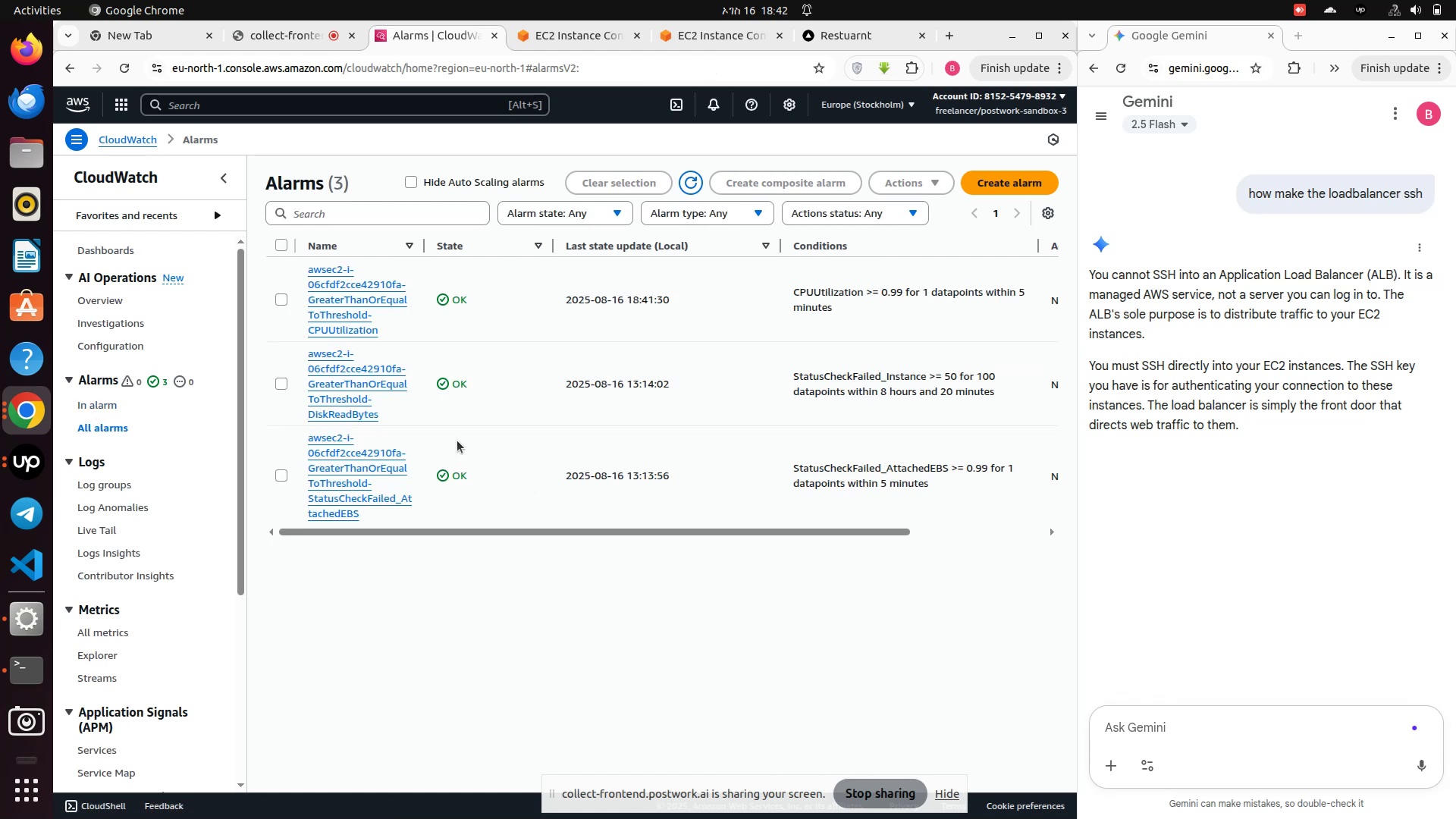 
left_click([348, 488])
 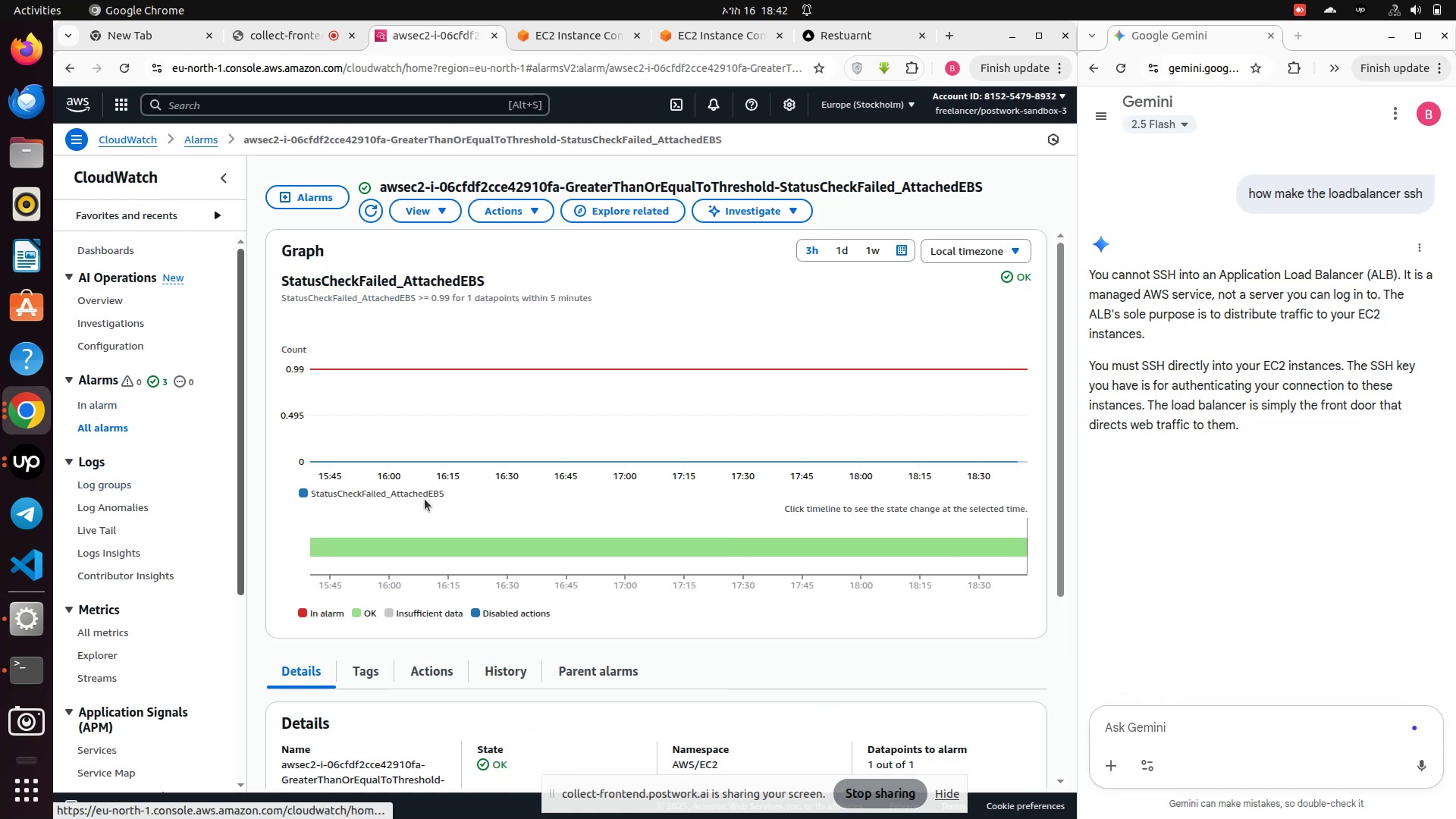 
wait(6.33)
 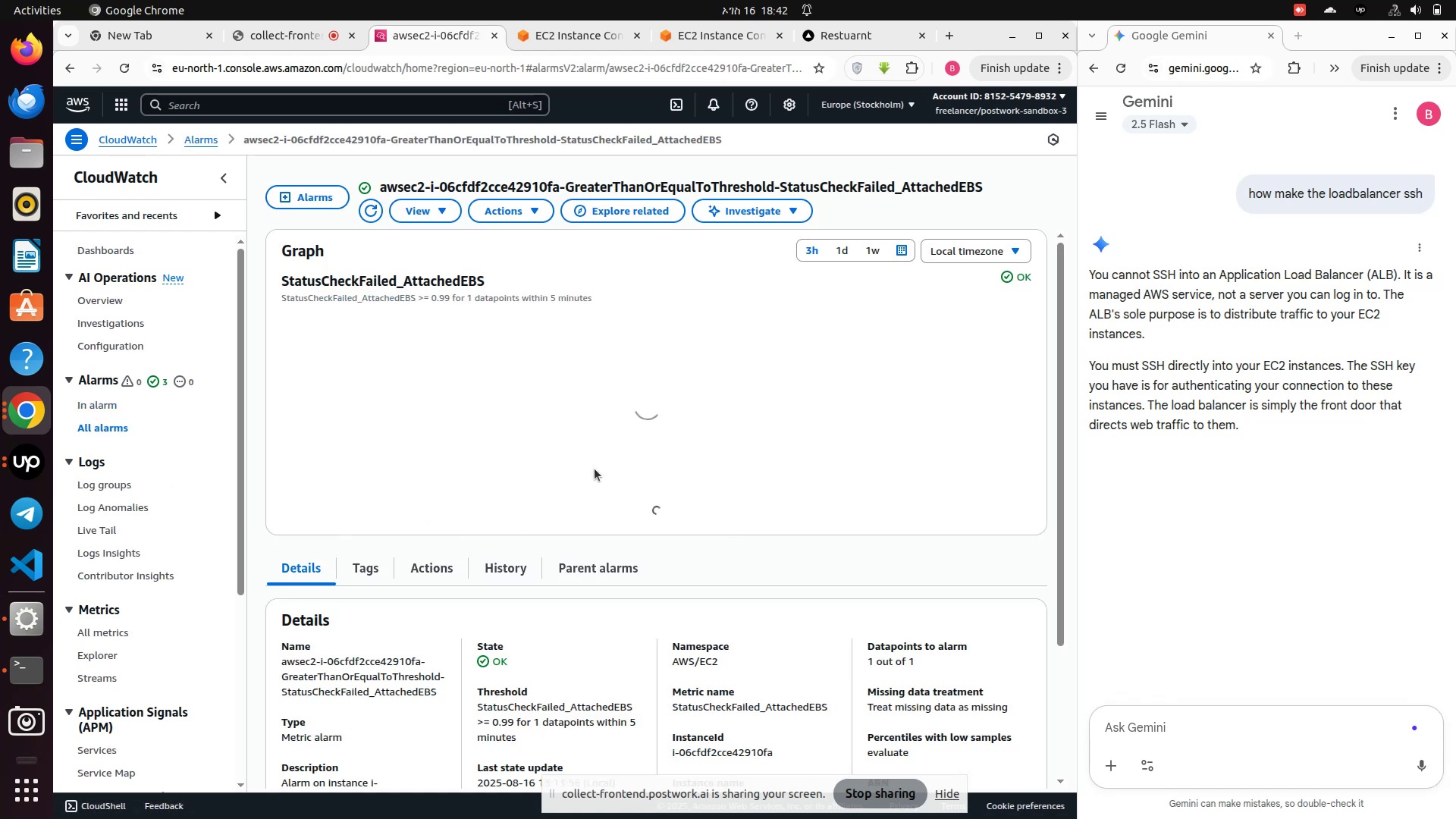 
left_click([101, 488])
 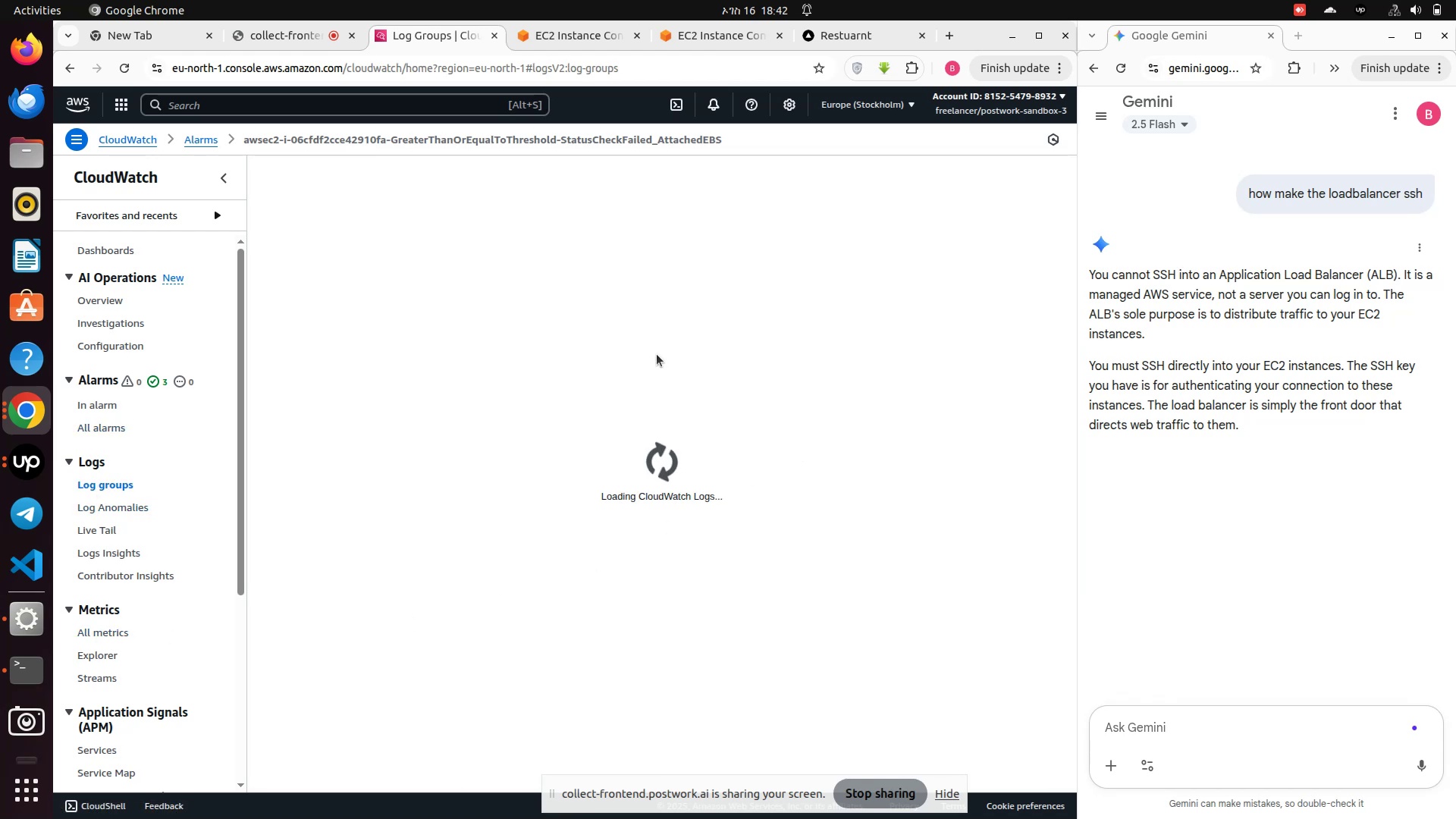 
wait(8.65)
 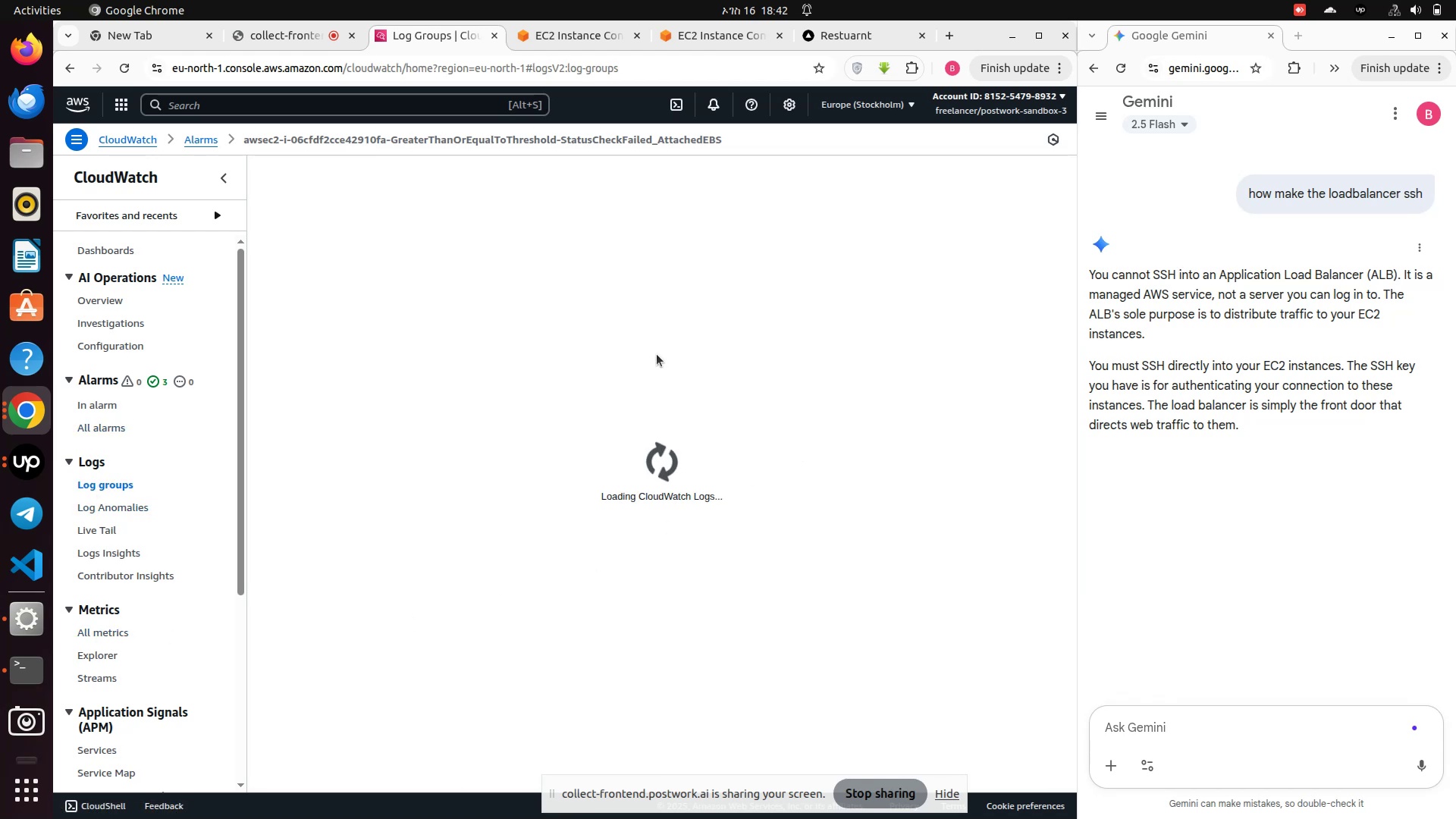 
scroll: coordinate [584, 392], scroll_direction: down, amount: 4.0
 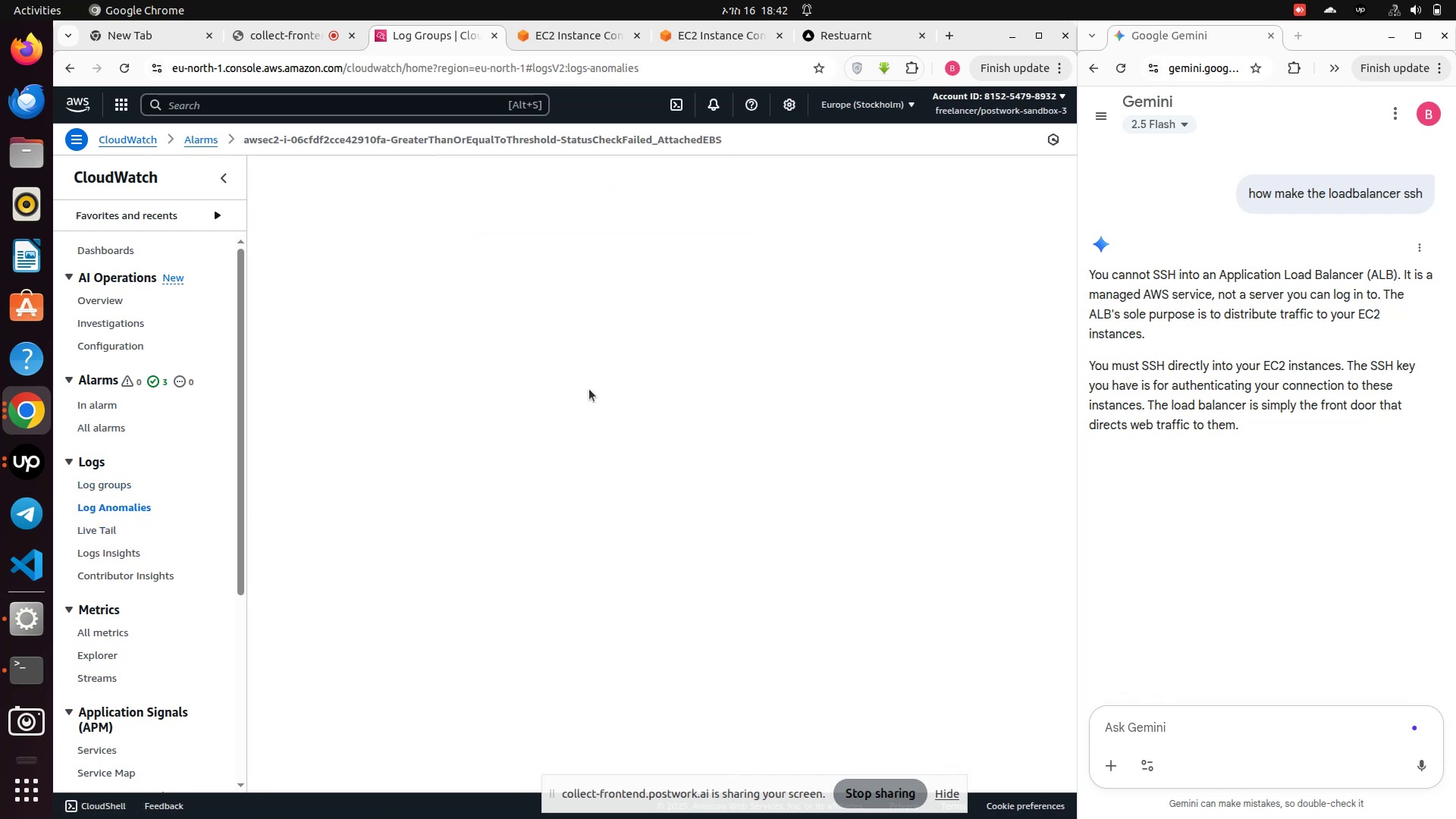 
wait(8.54)
 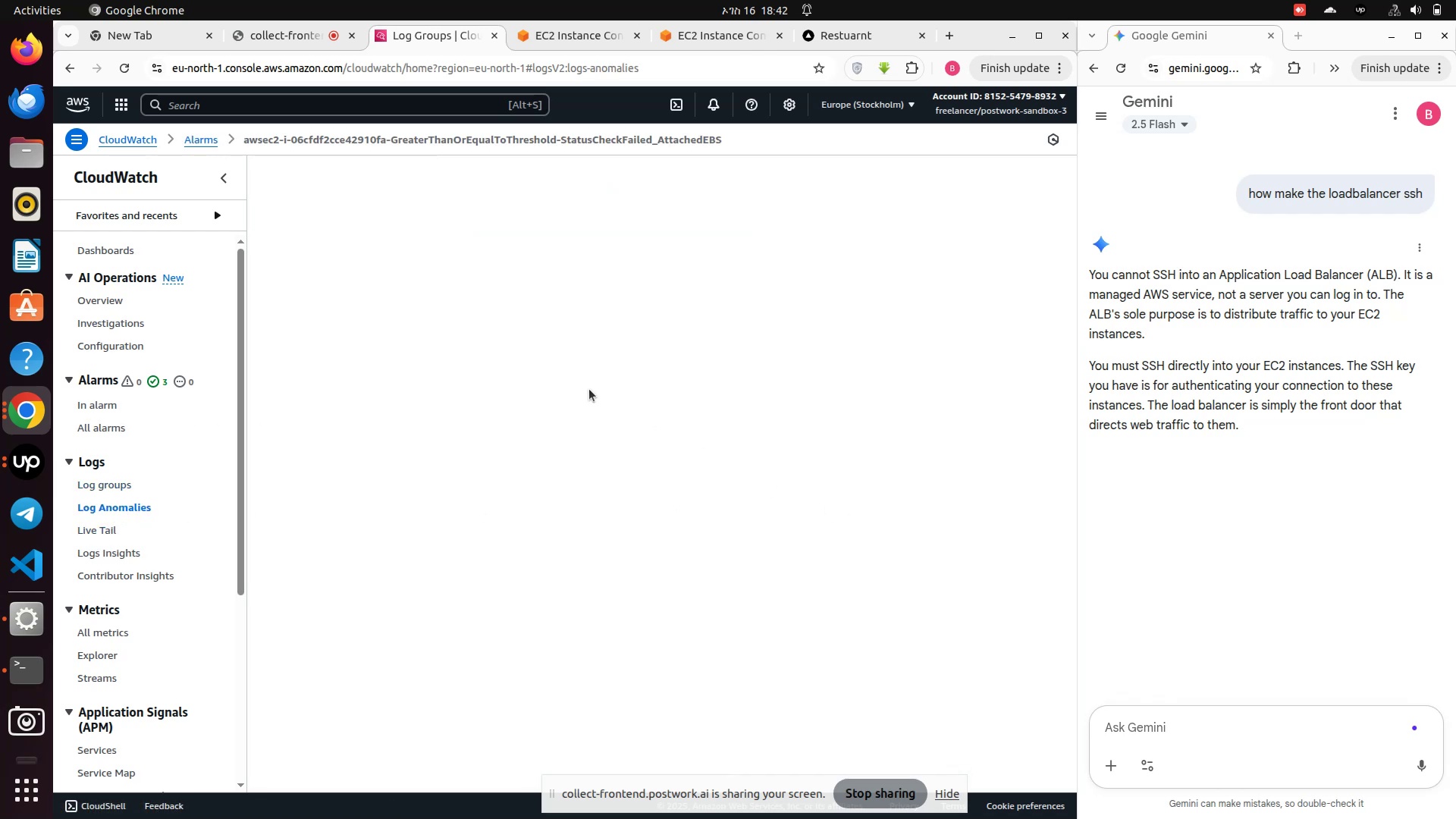 
left_click([88, 534])
 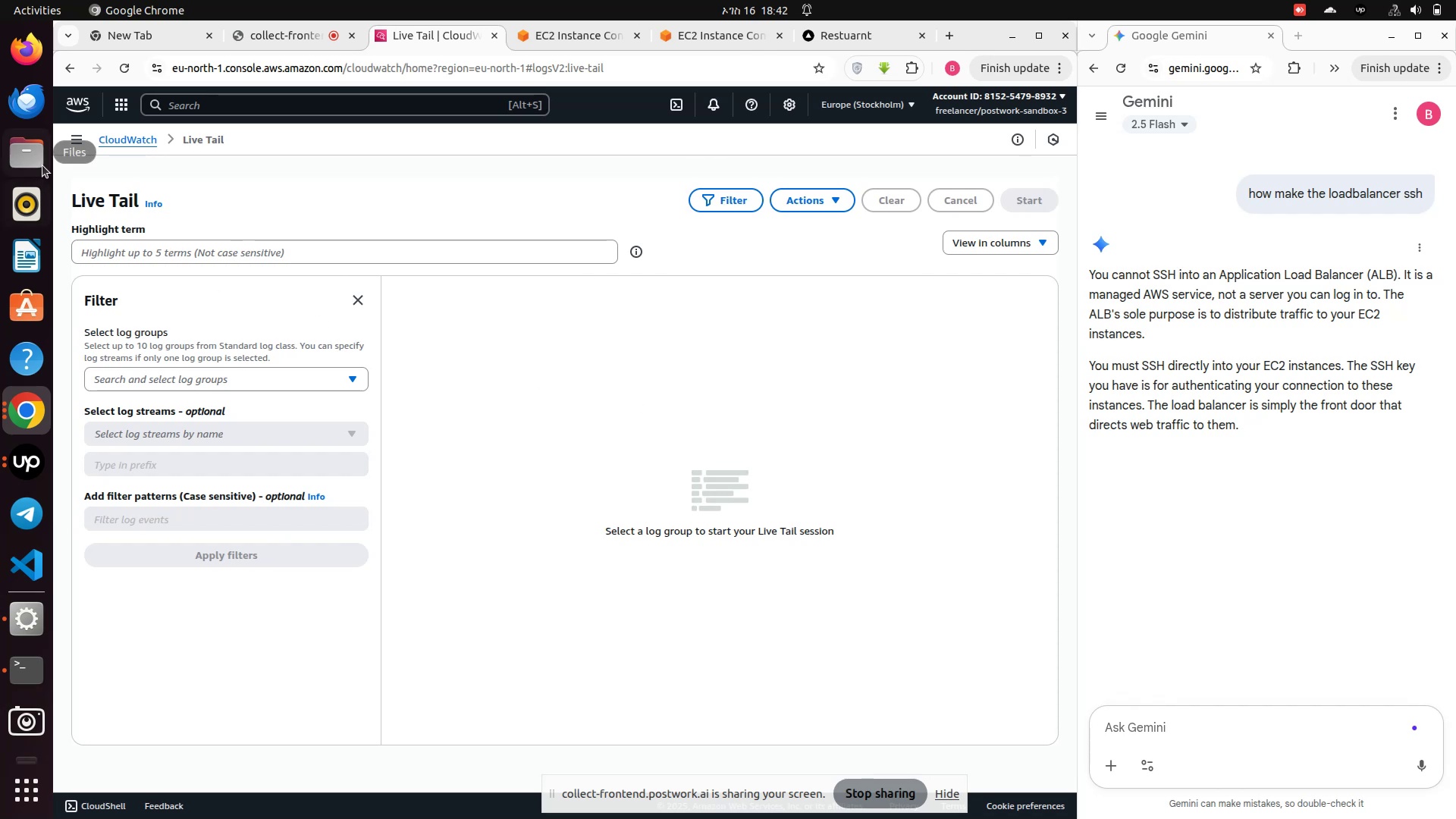 
left_click([111, 138])
 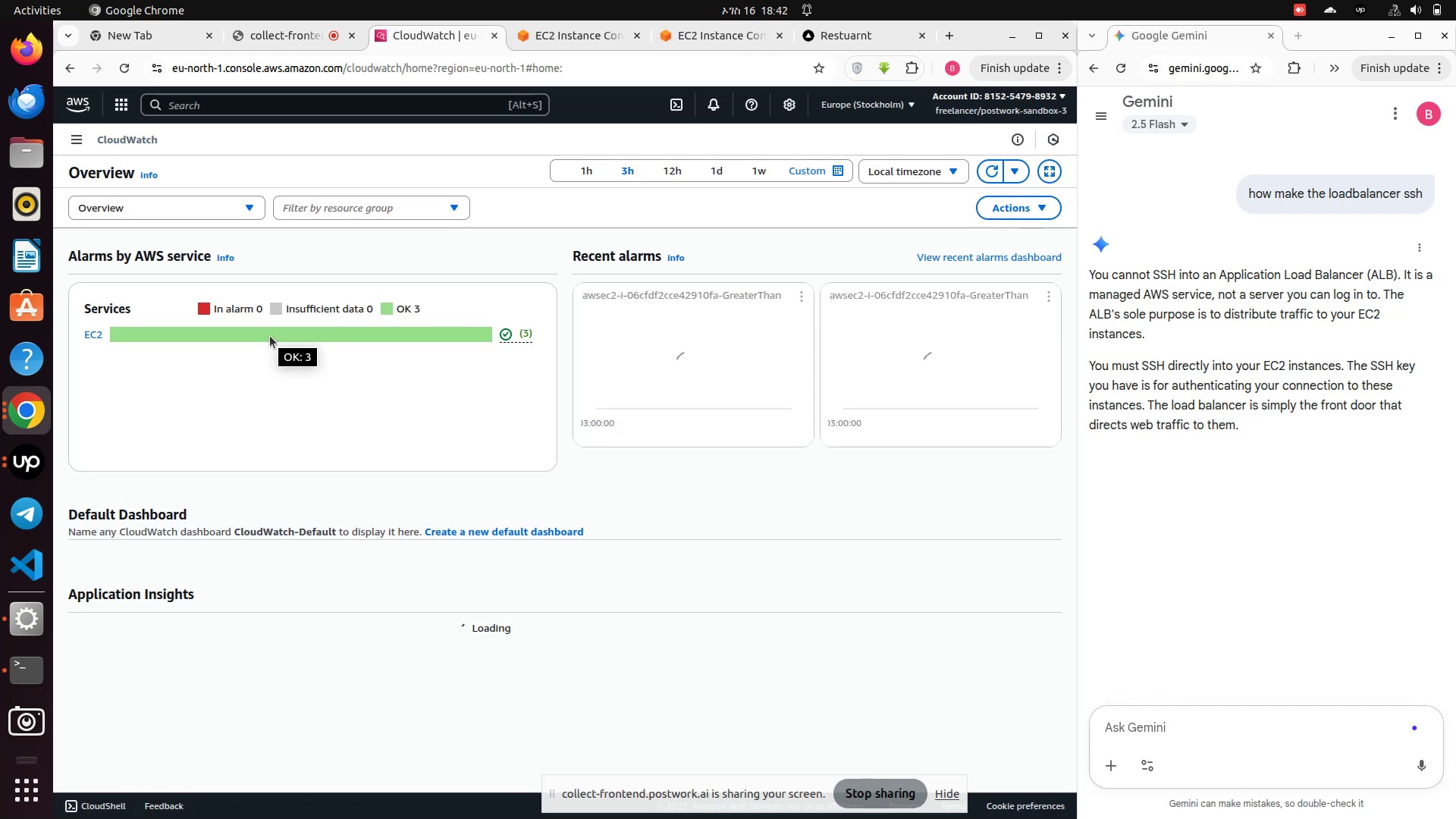 
wait(6.63)
 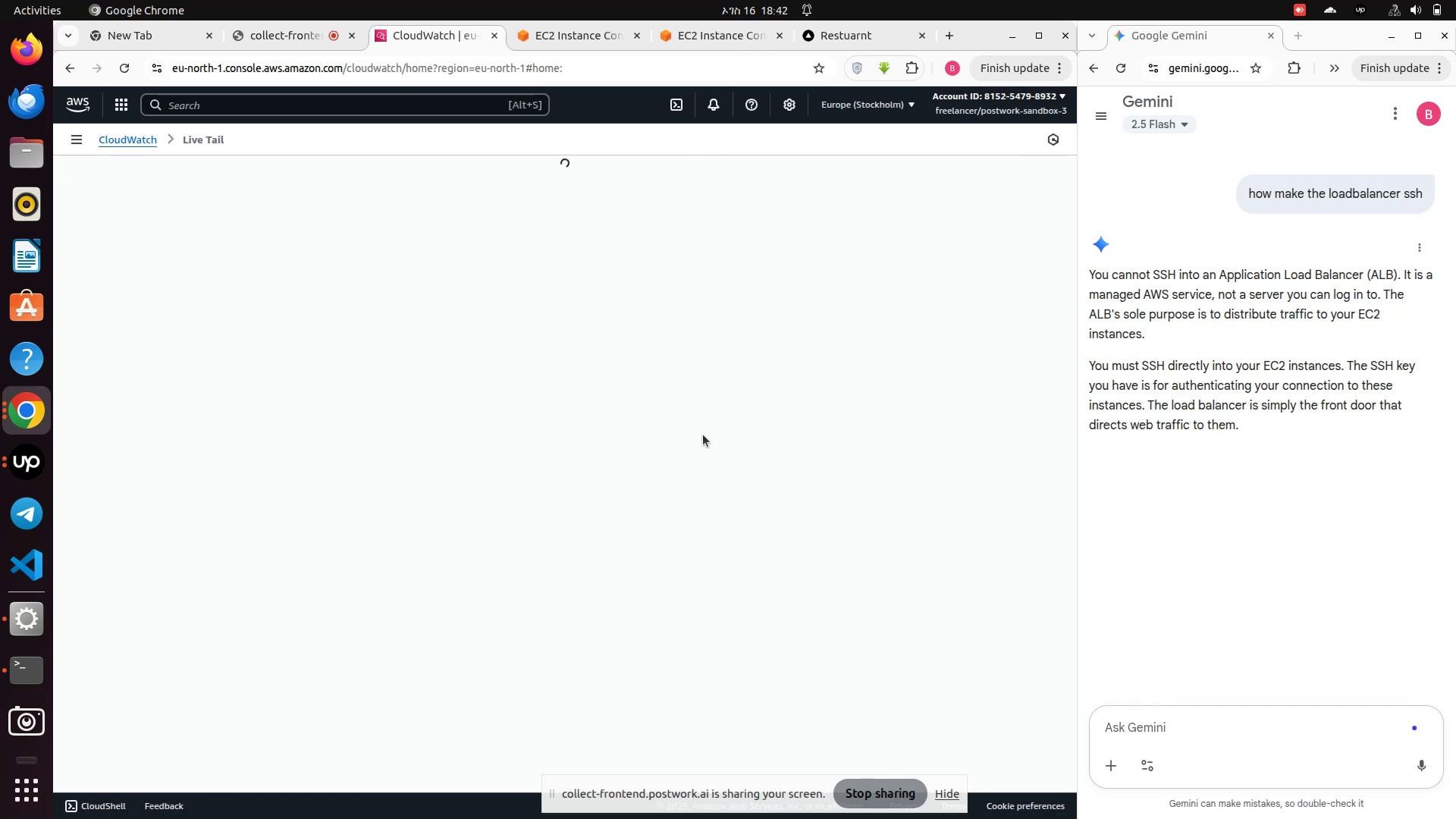 
left_click([76, 143])
 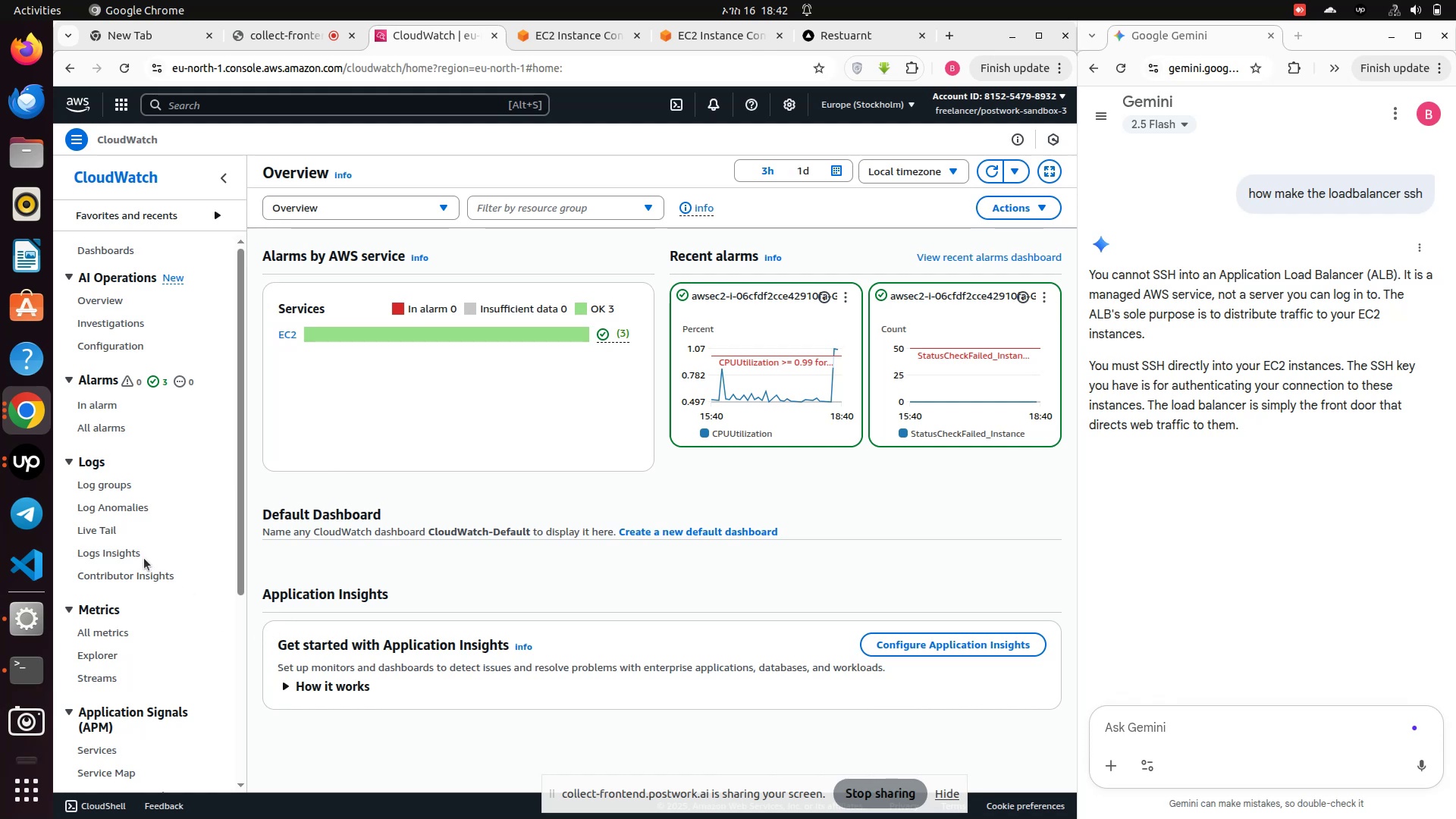 
left_click([125, 551])
 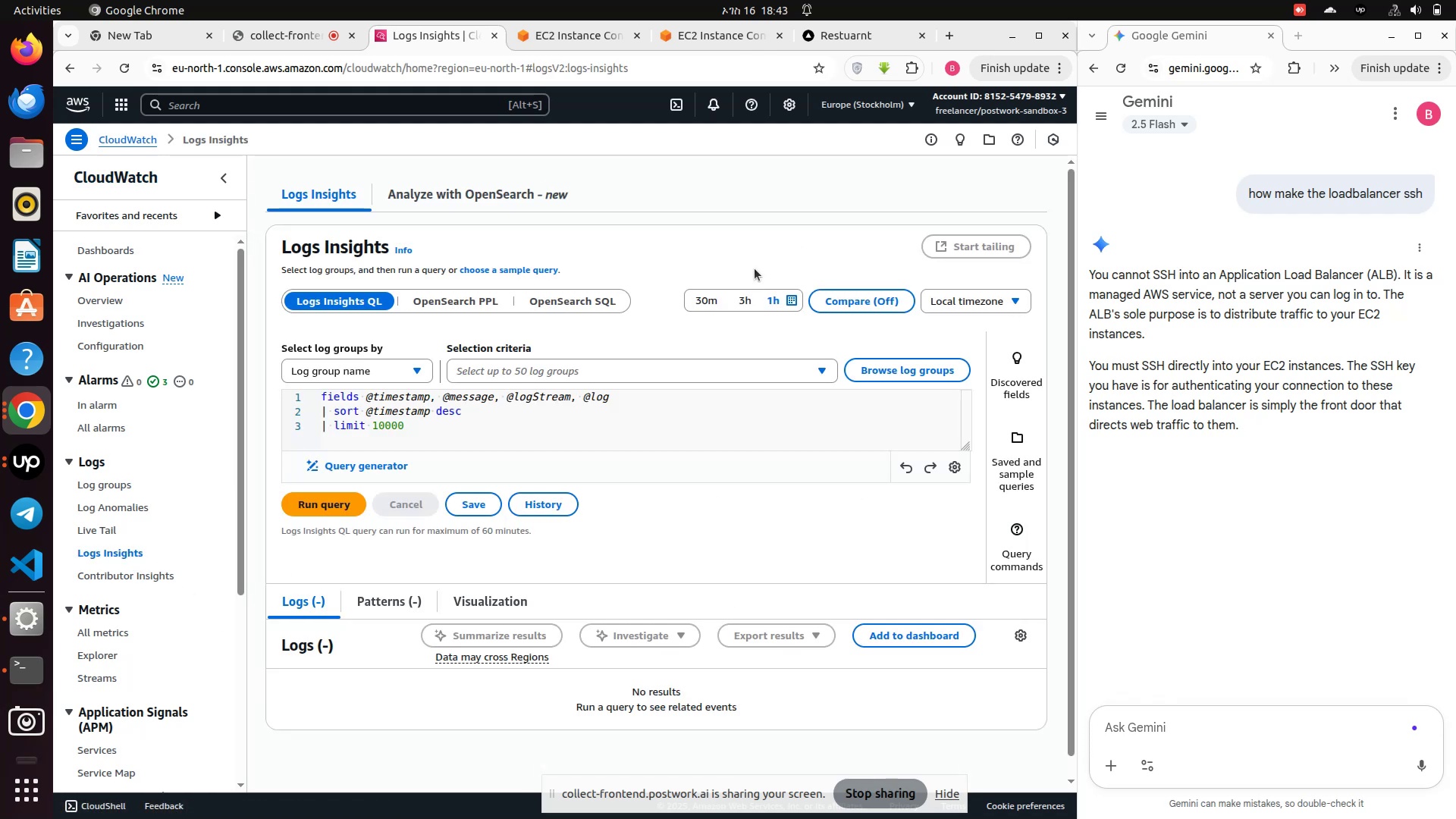 
wait(5.2)
 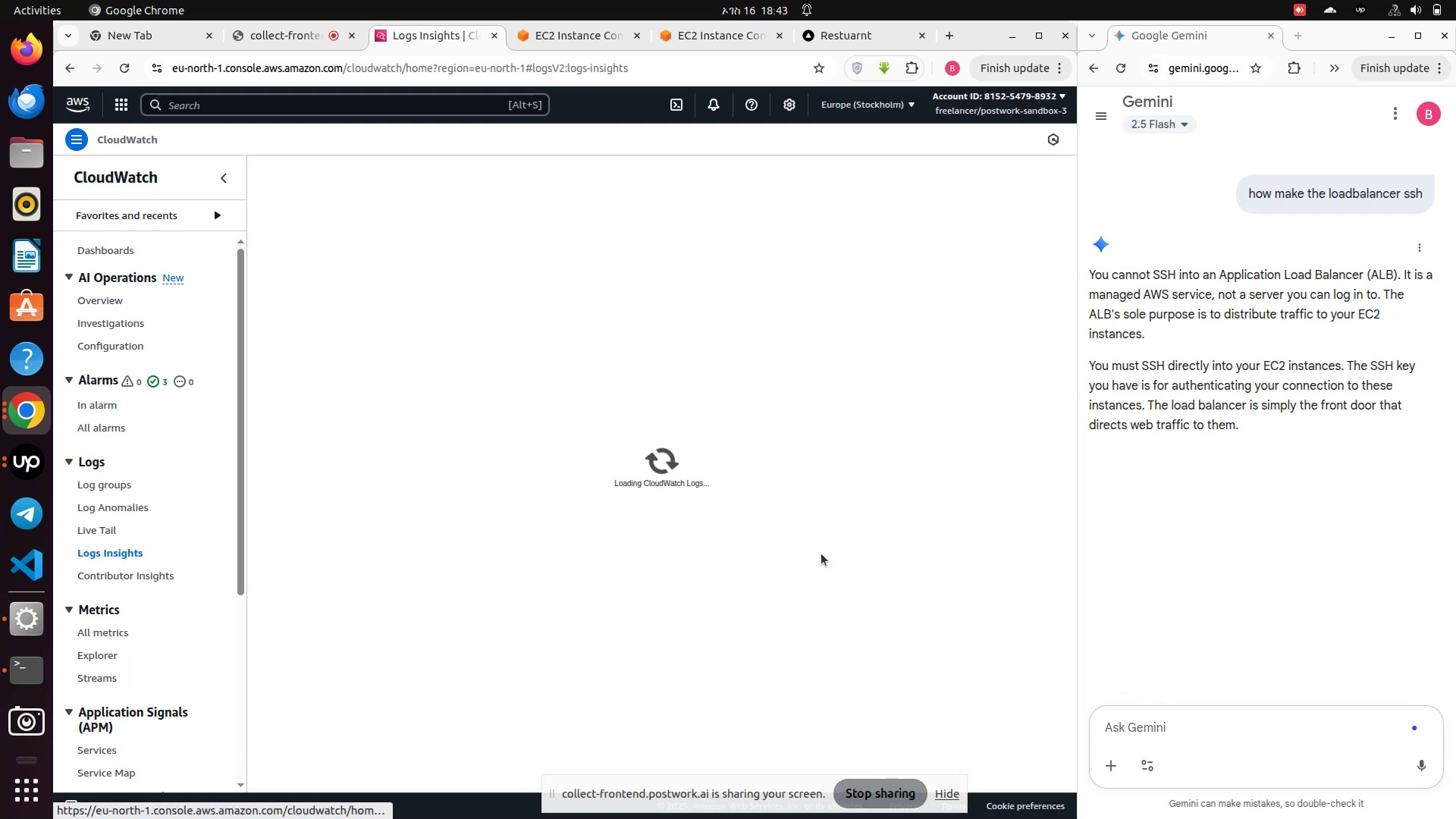 
scroll: coordinate [604, 466], scroll_direction: down, amount: 2.0
 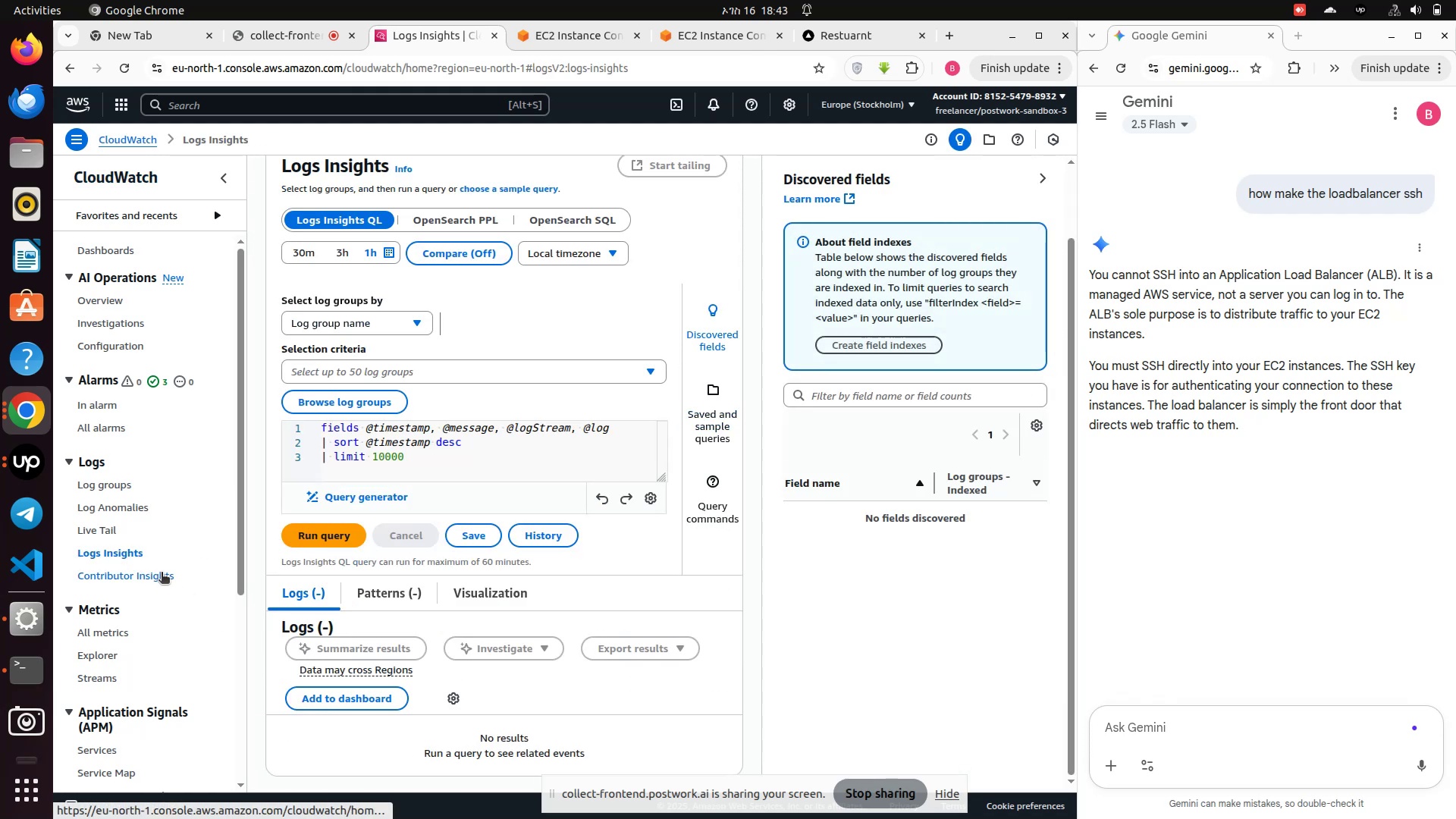 
left_click([148, 580])
 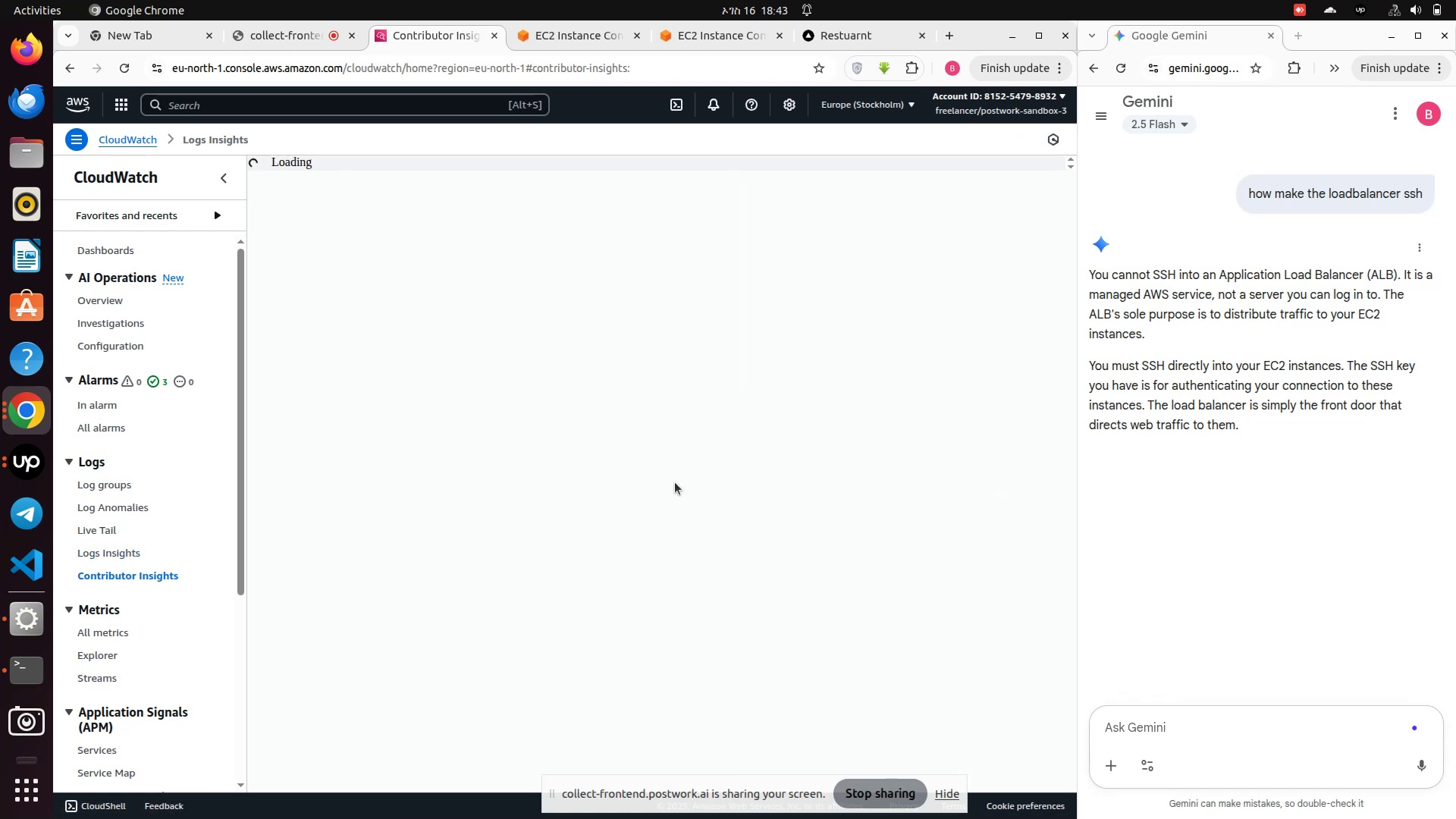 
scroll: coordinate [720, 516], scroll_direction: down, amount: 2.0
 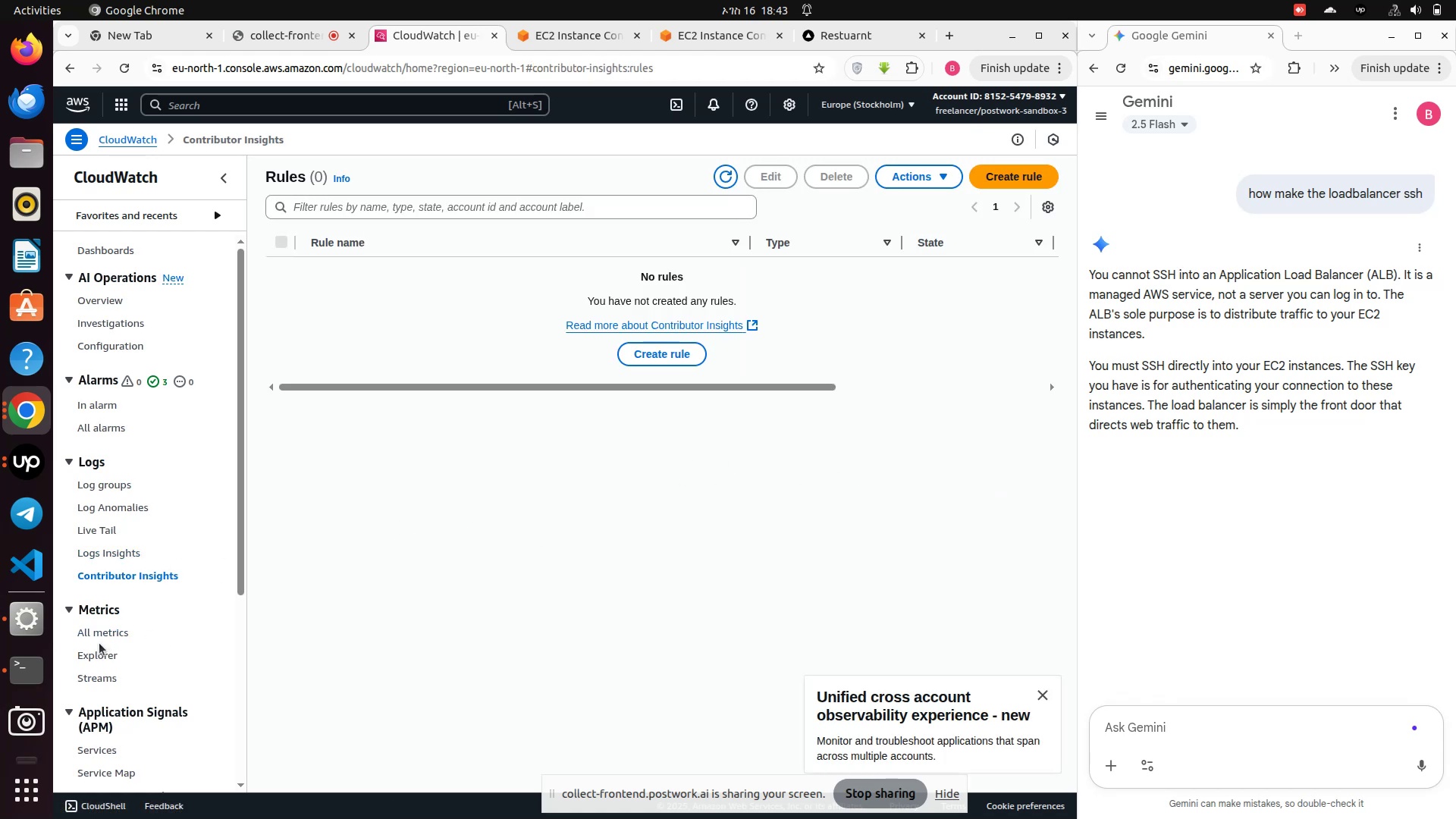 
left_click([110, 630])
 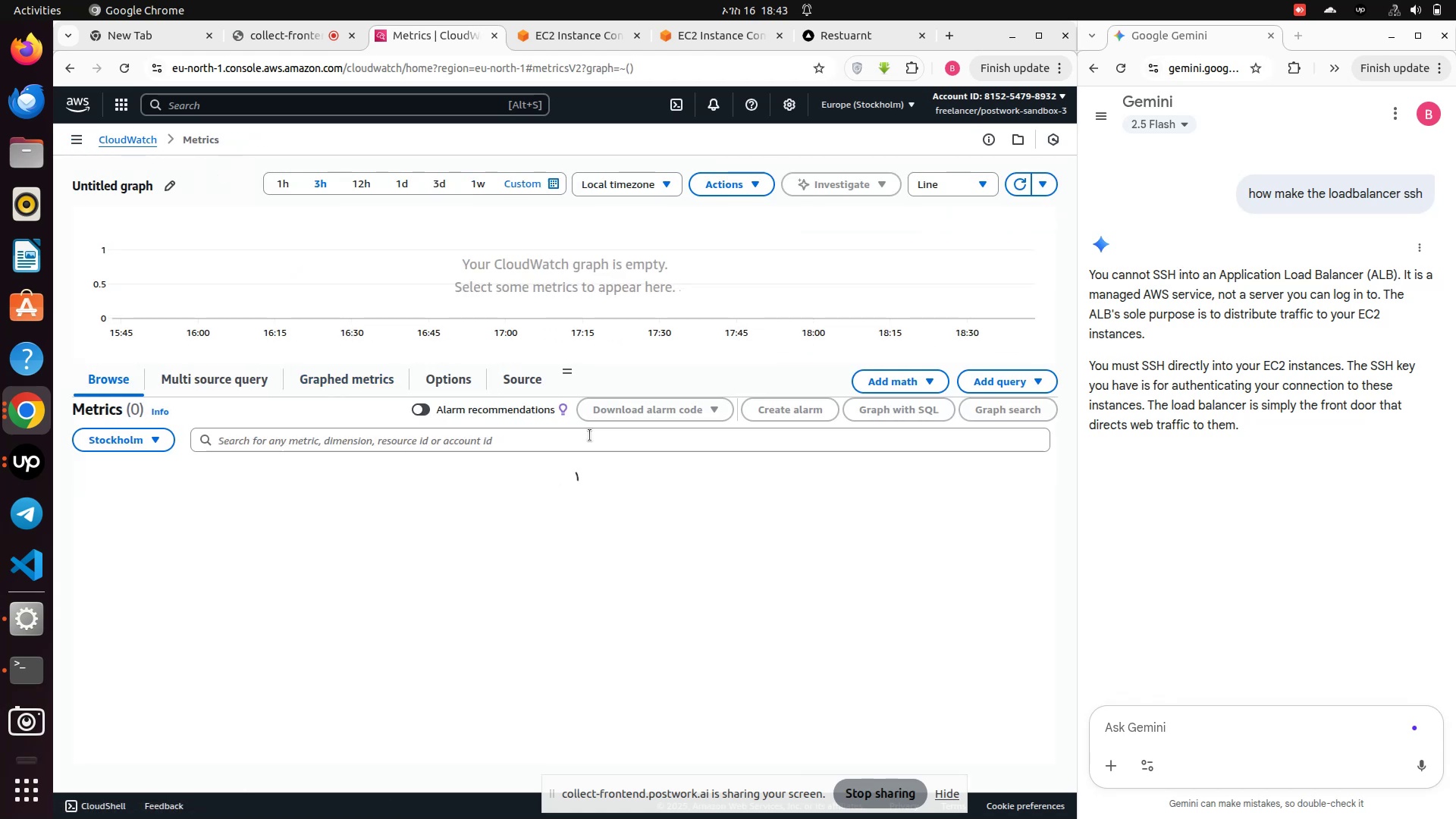 
scroll: coordinate [590, 435], scroll_direction: down, amount: 1.0
 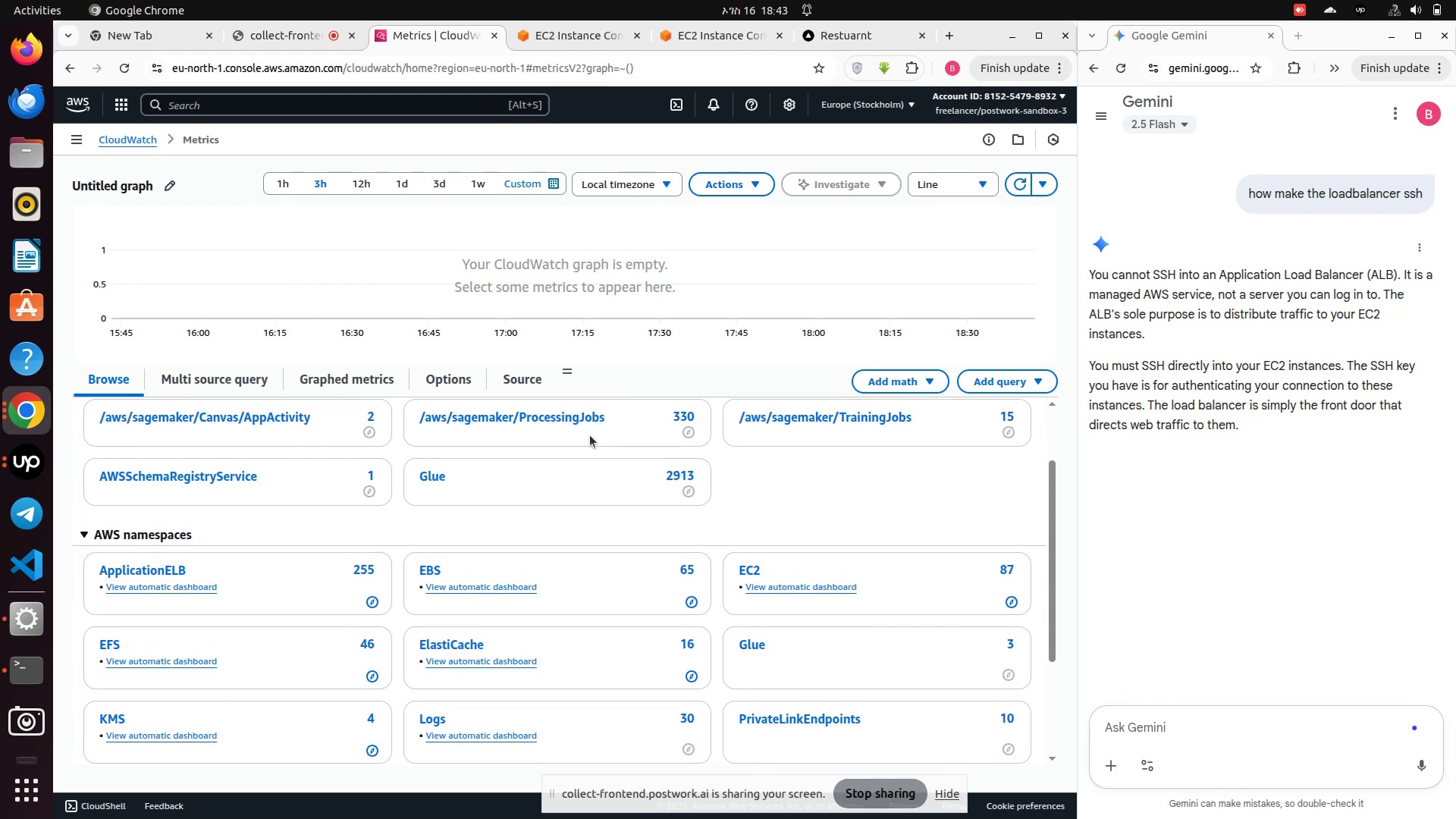 
scroll: coordinate [590, 435], scroll_direction: up, amount: 1.0
 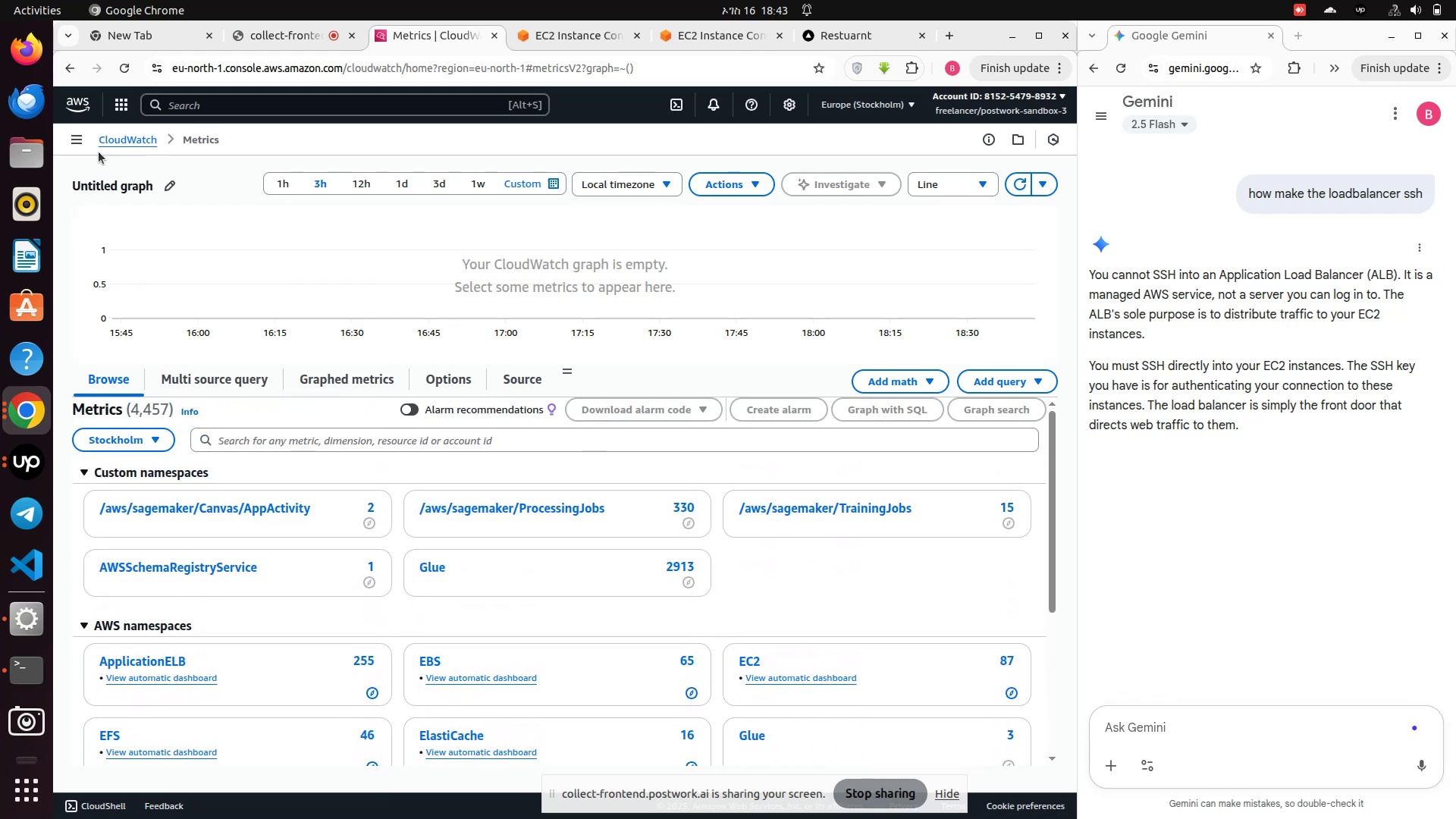 
left_click([77, 141])
 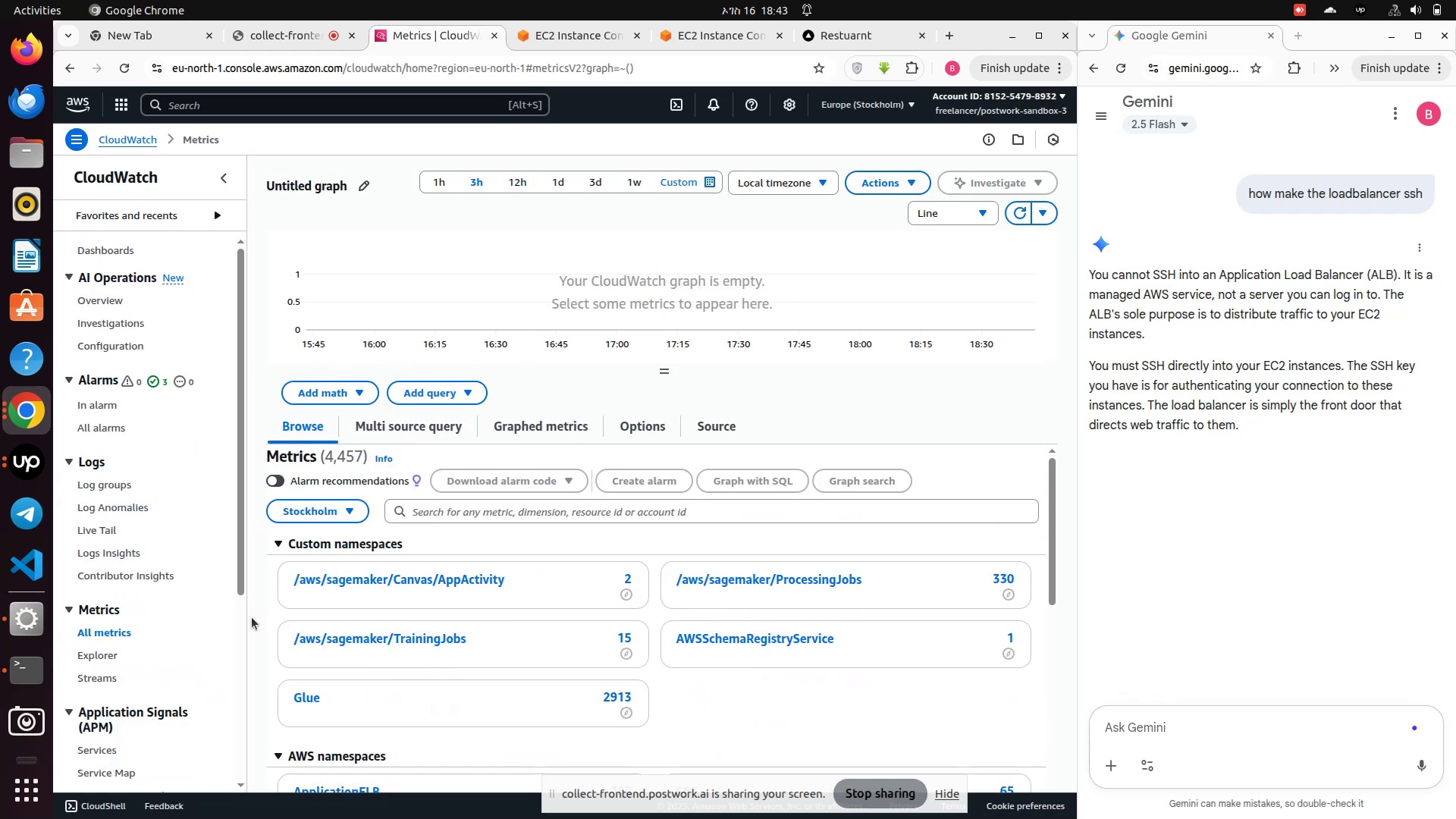 
scroll: coordinate [231, 600], scroll_direction: down, amount: 1.0
 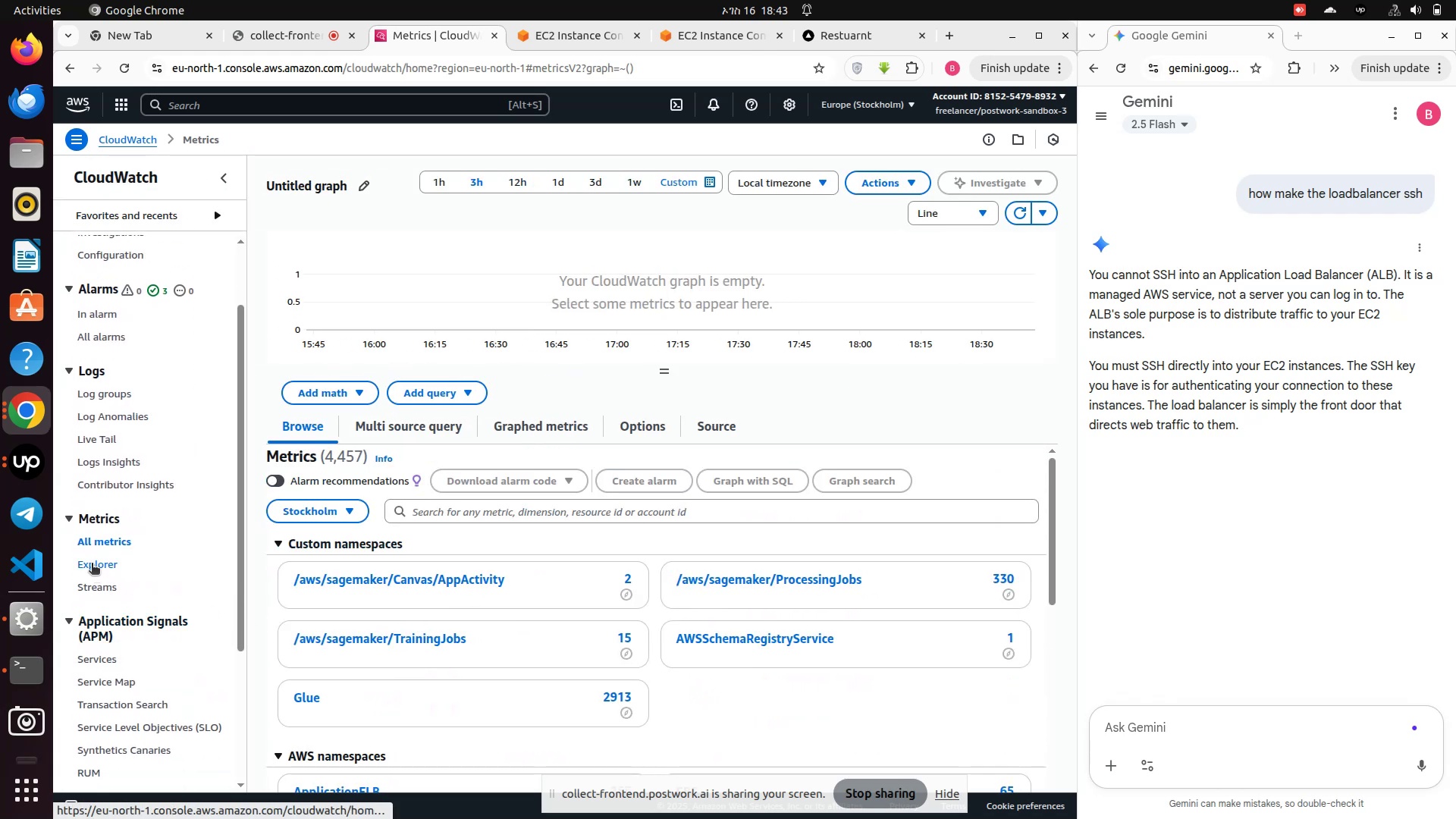 
left_click([92, 564])
 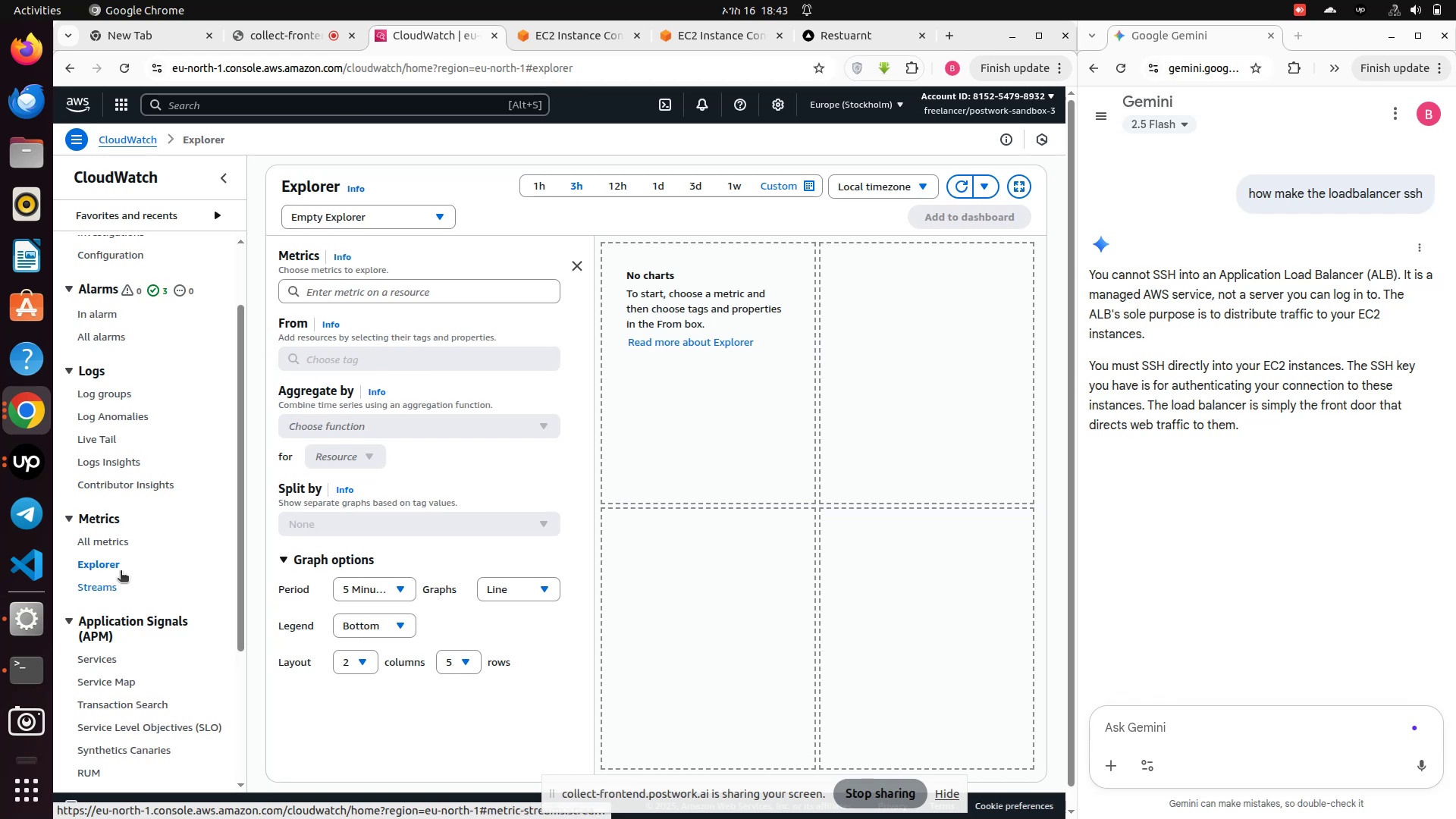 
scroll: coordinate [635, 290], scroll_direction: down, amount: 4.0
 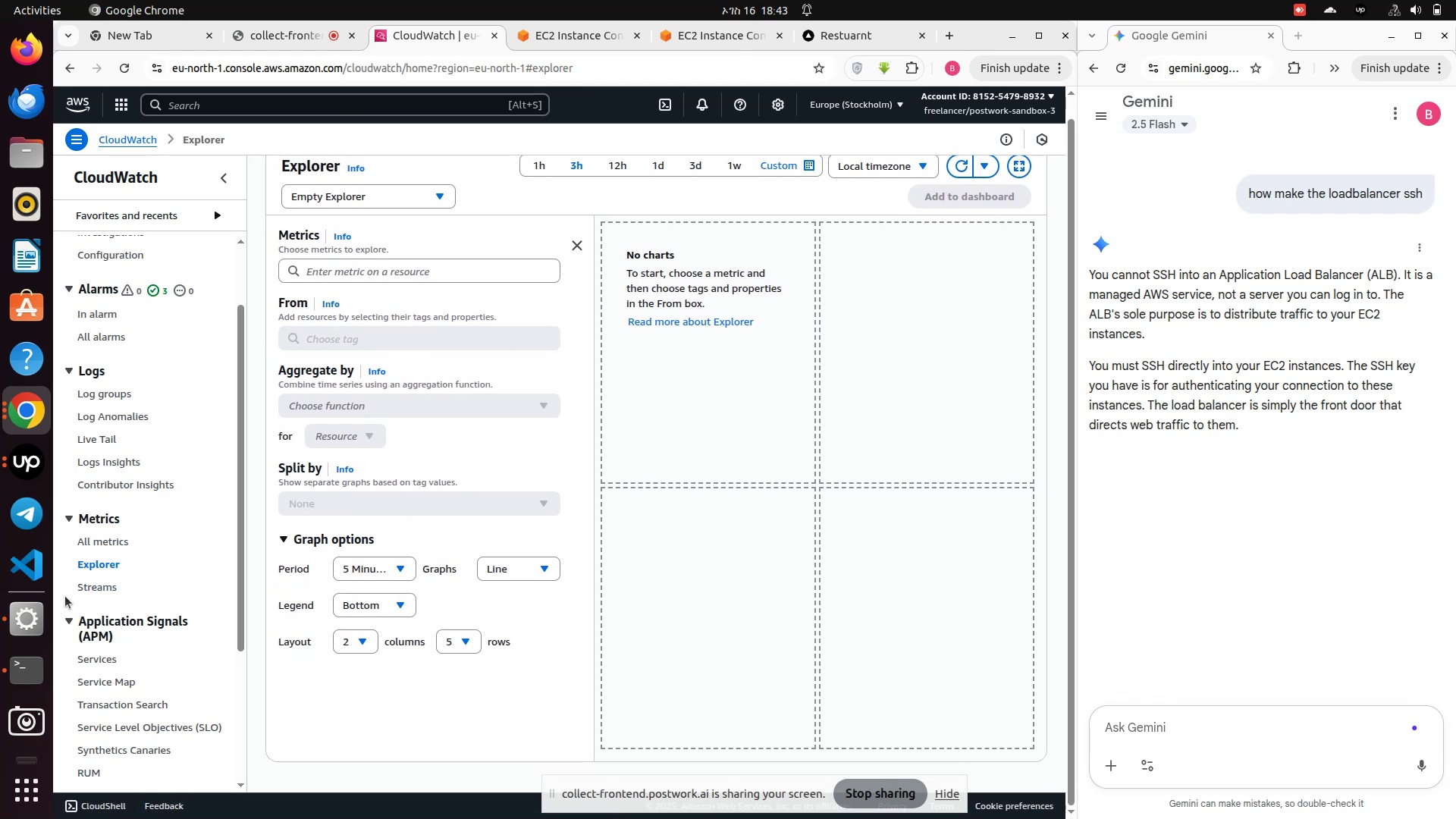 
left_click([89, 583])
 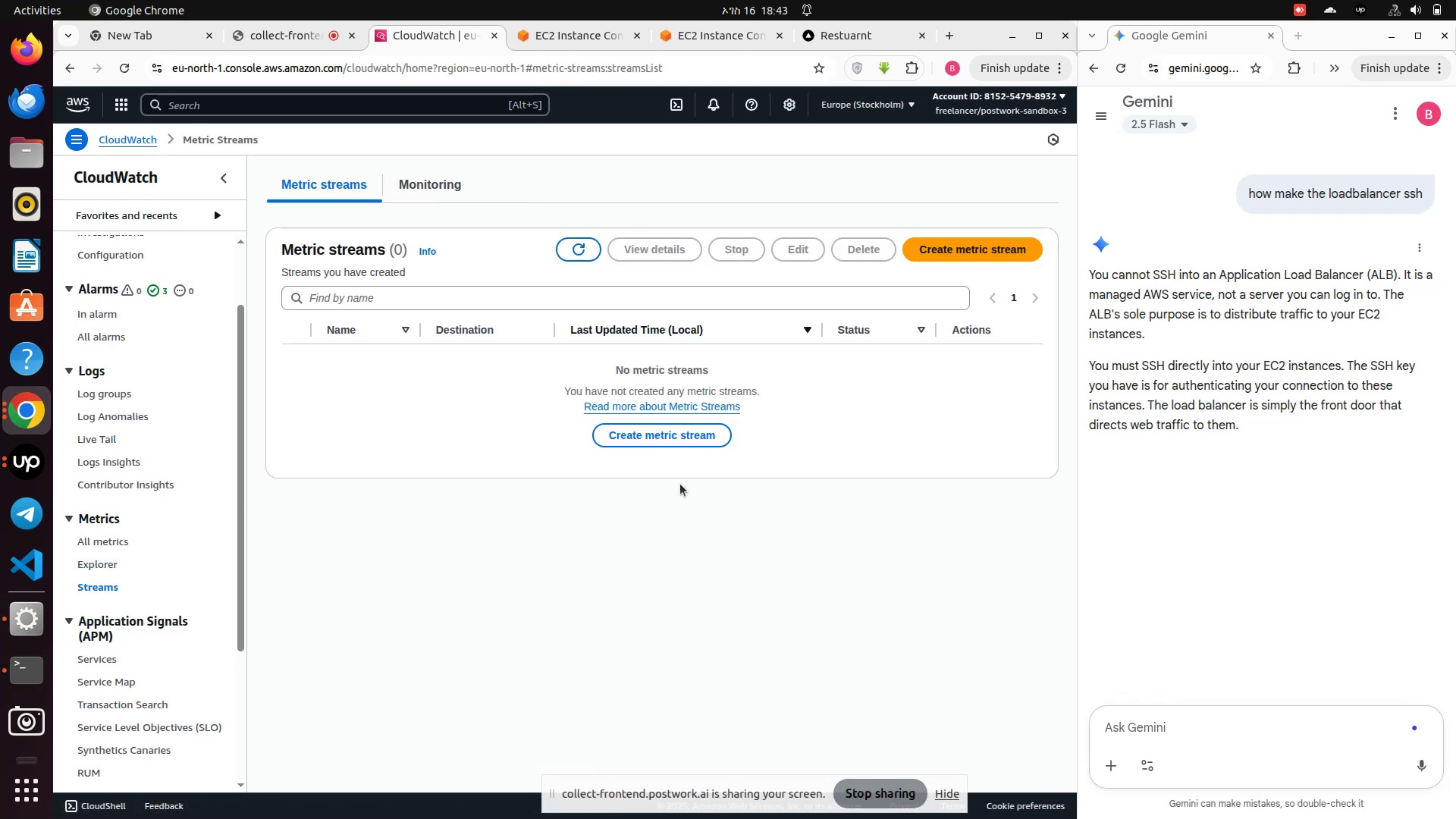 
scroll: coordinate [167, 475], scroll_direction: down, amount: 2.0
 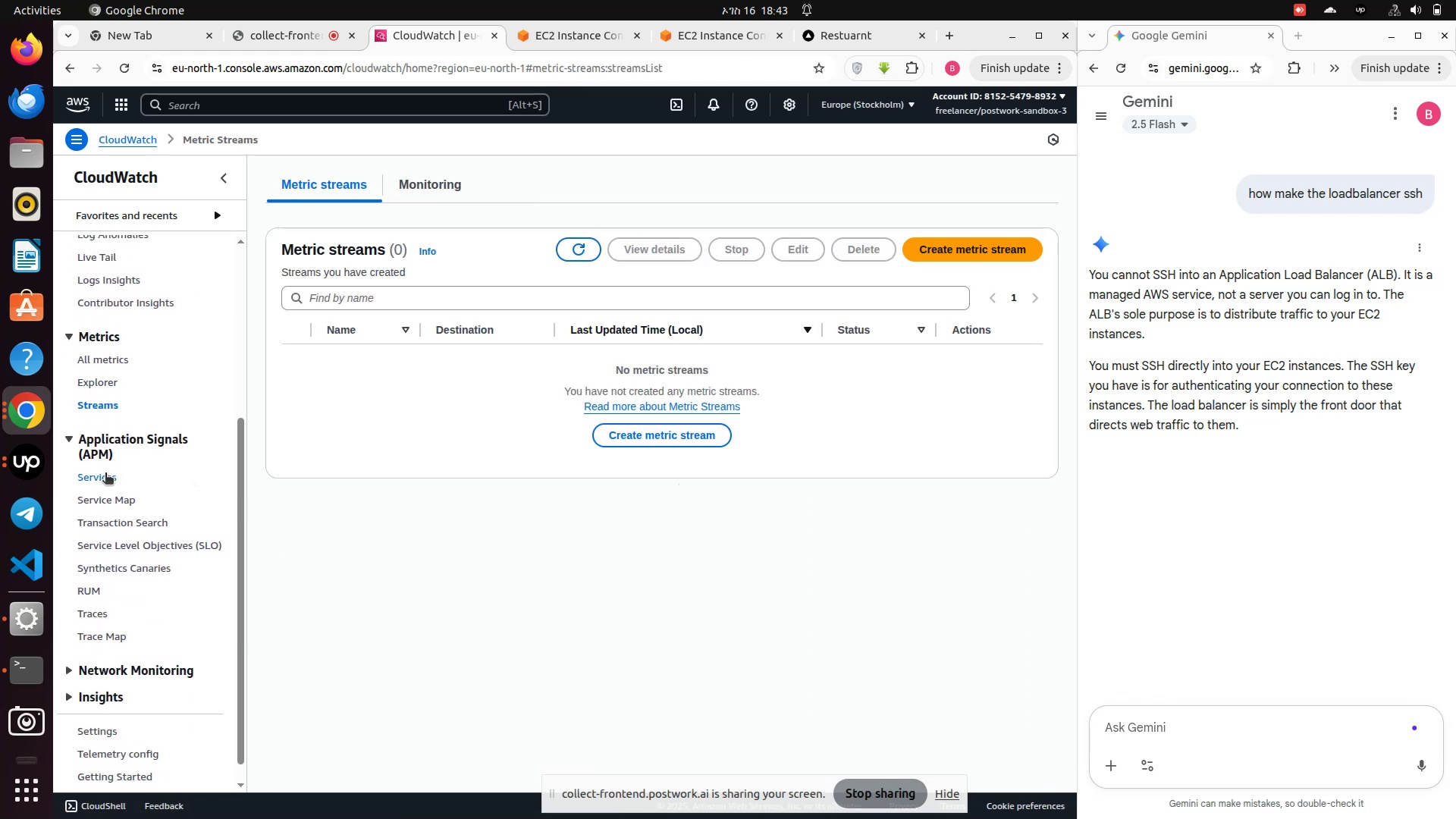 
left_click([105, 474])
 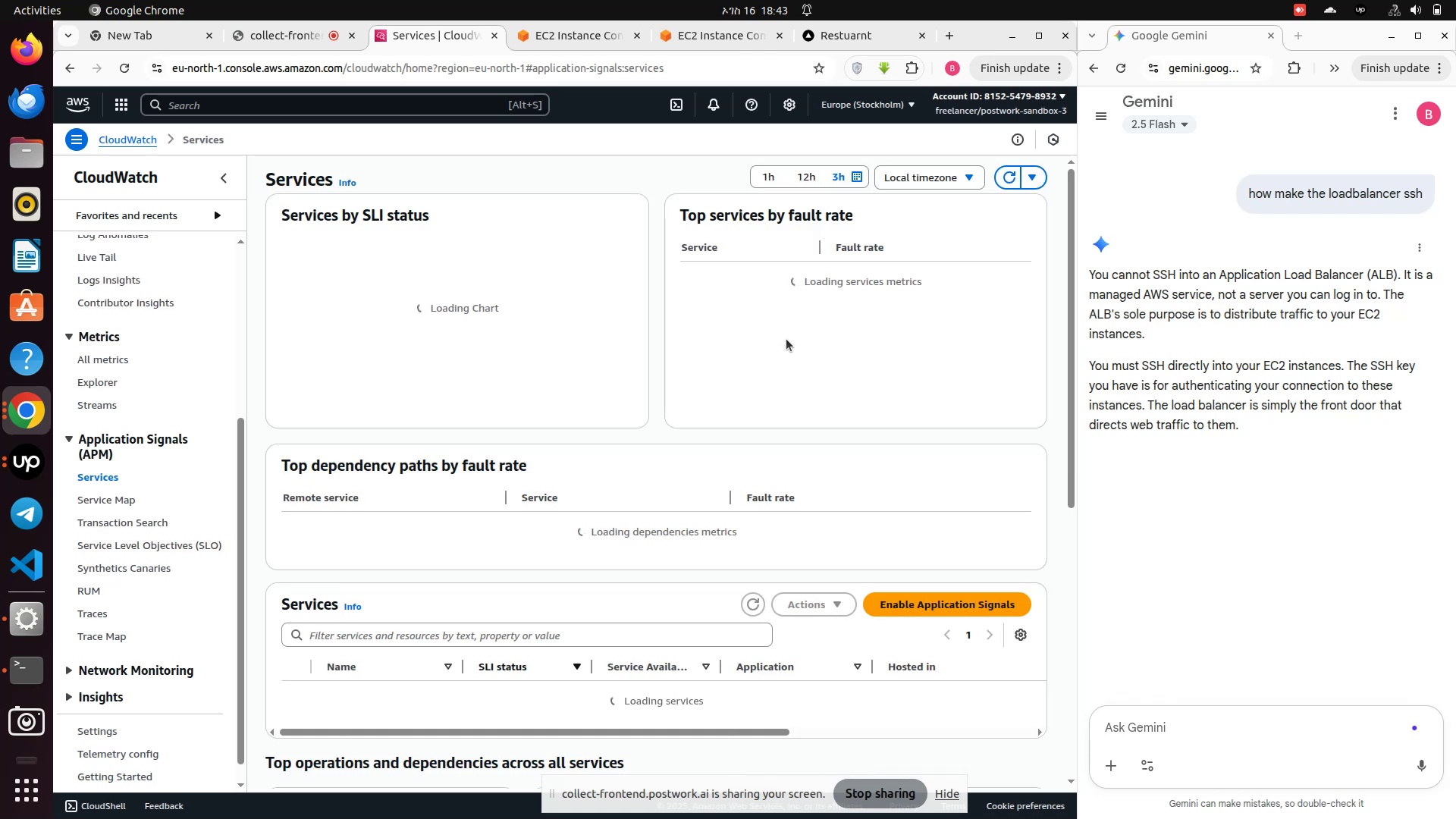 
wait(7.38)
 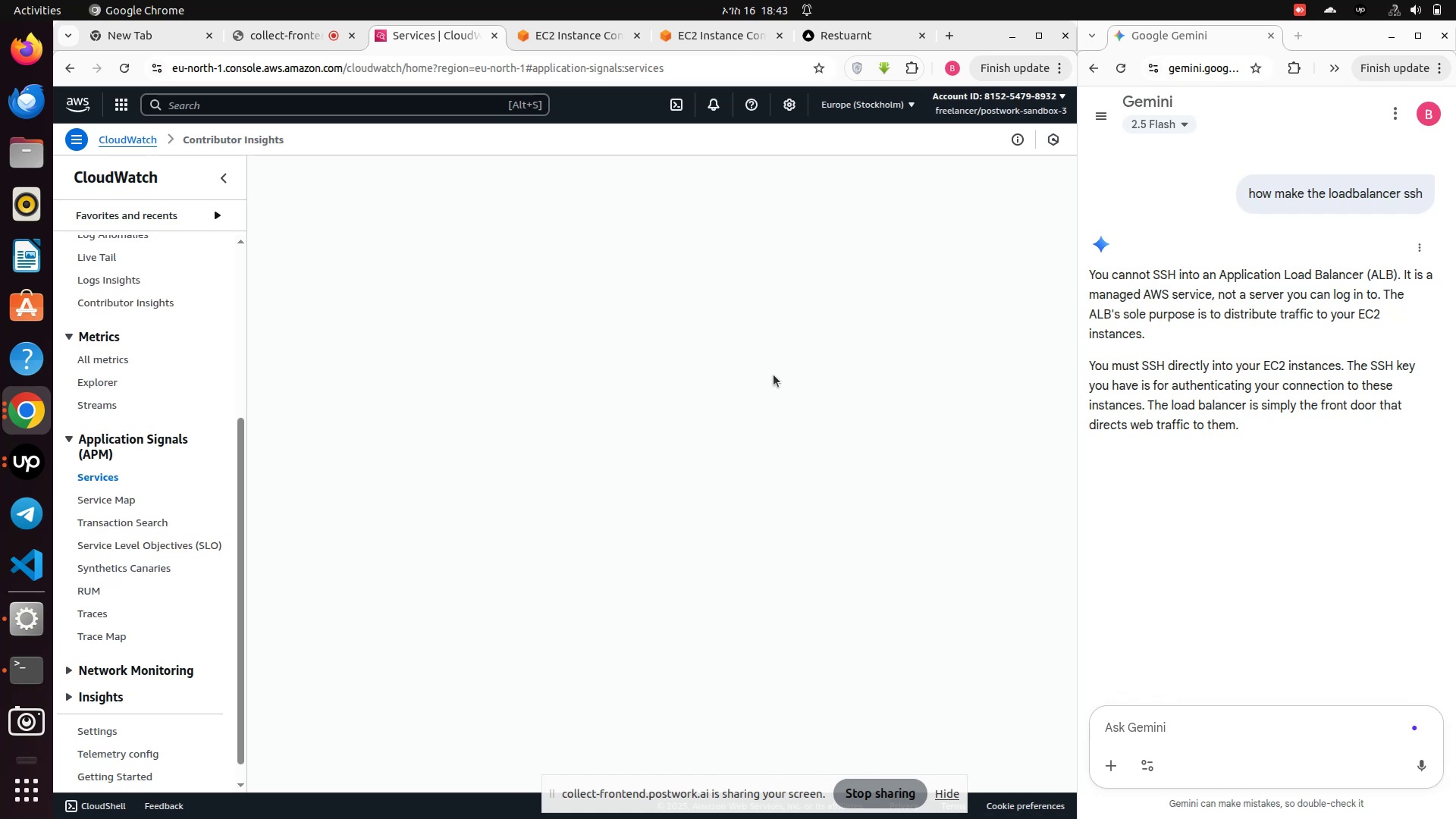 
scroll: coordinate [478, 352], scroll_direction: down, amount: 2.0
 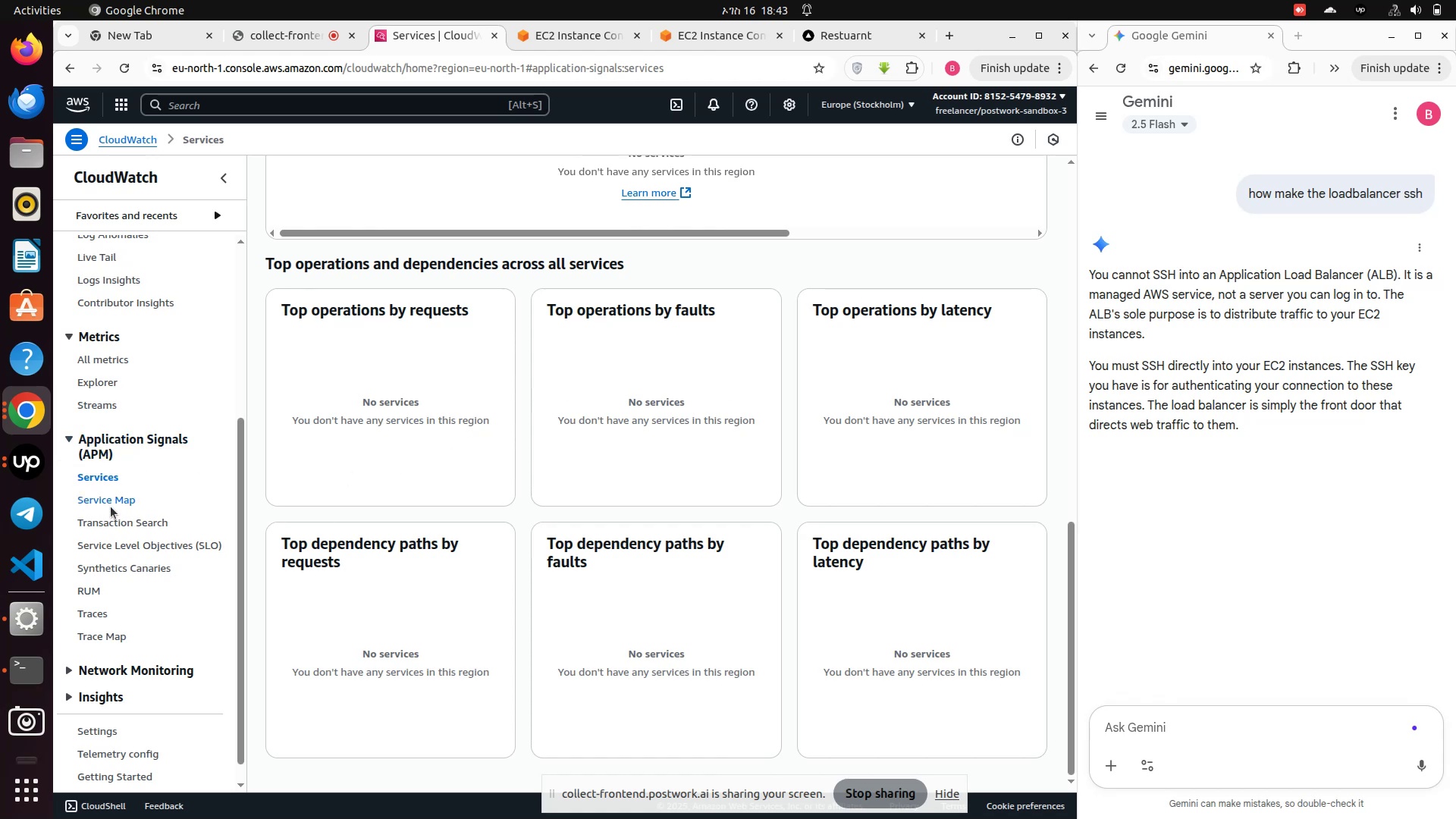 
left_click([118, 498])
 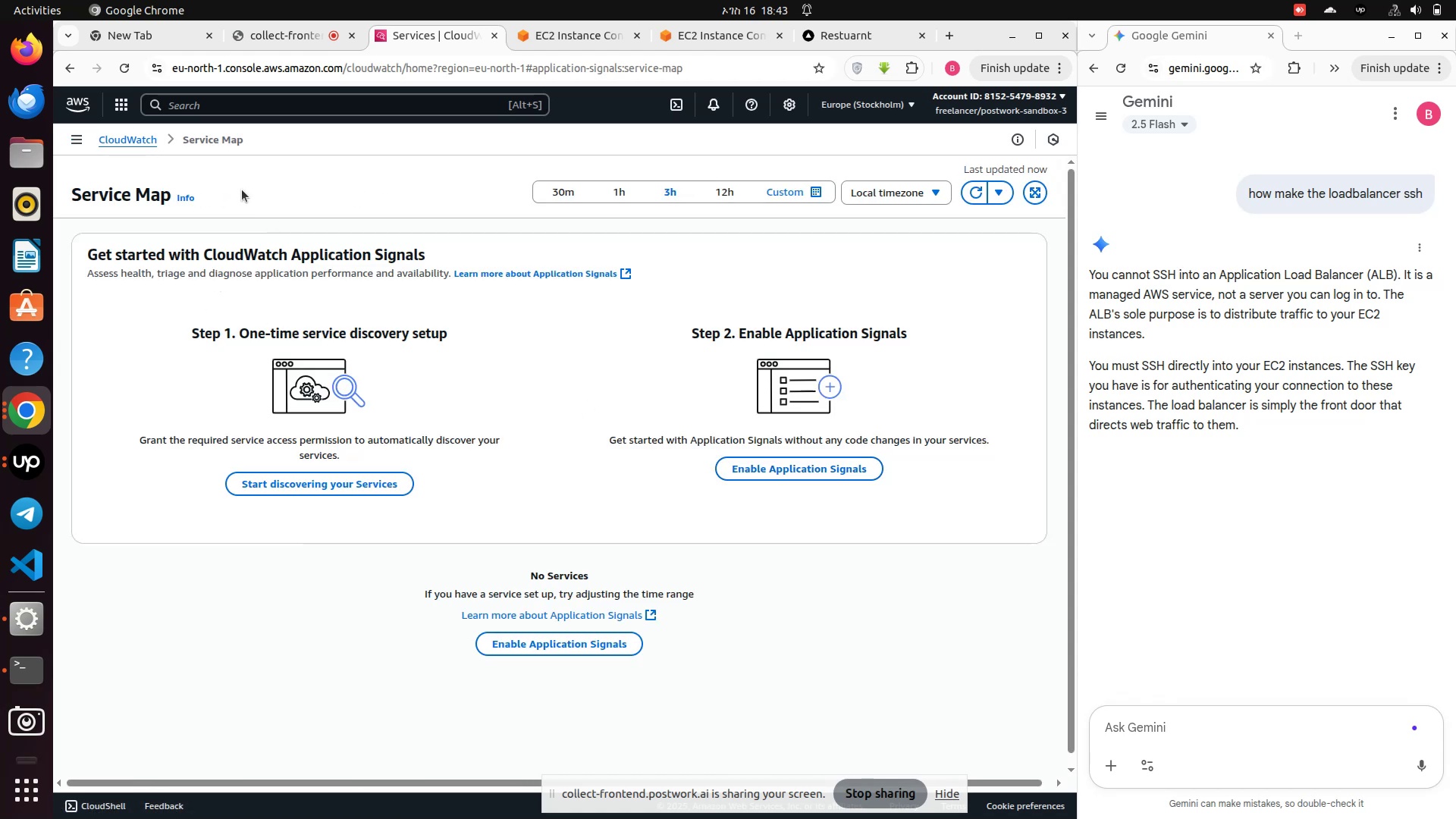 
left_click([80, 147])
 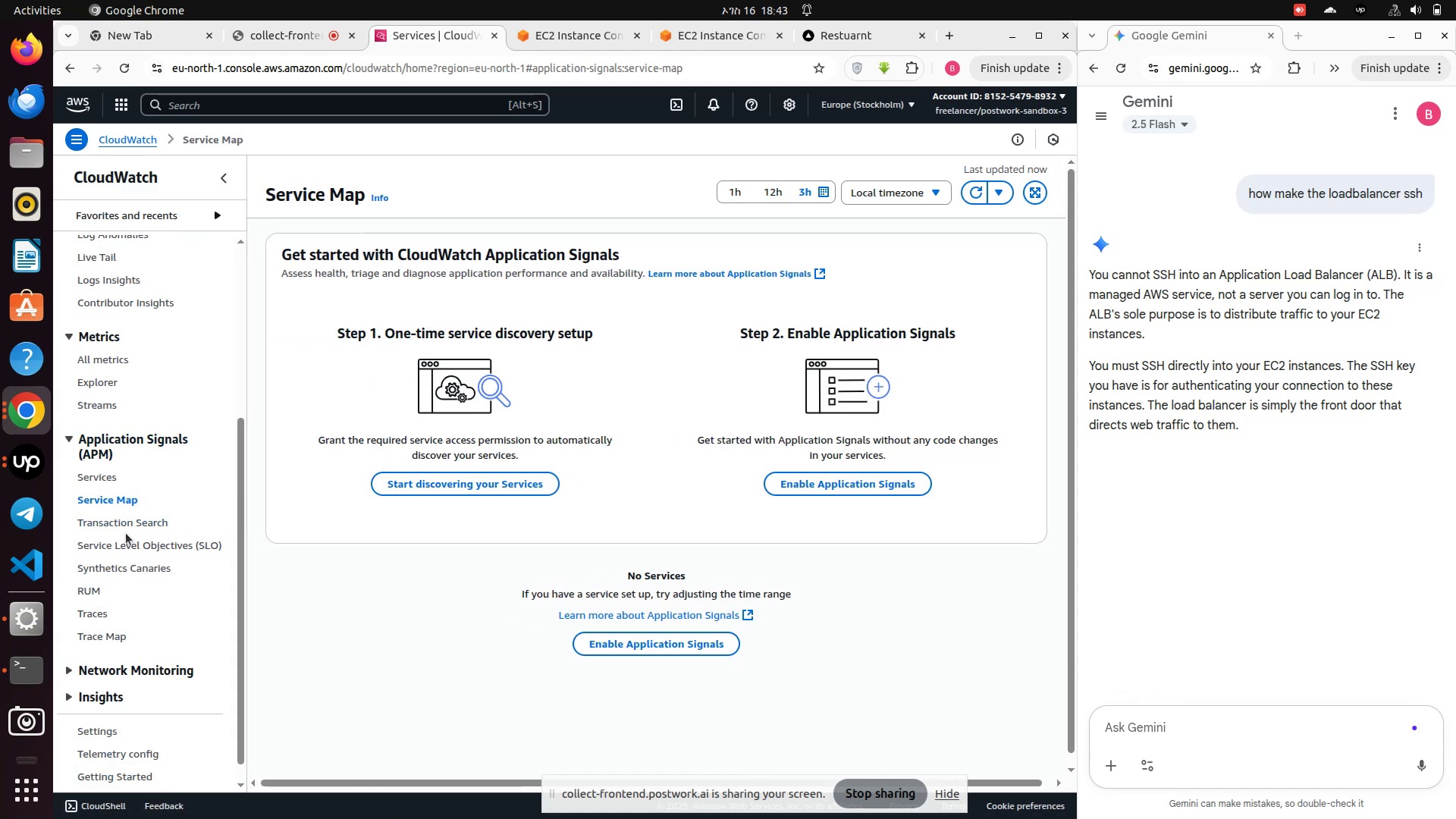 
left_click([126, 526])
 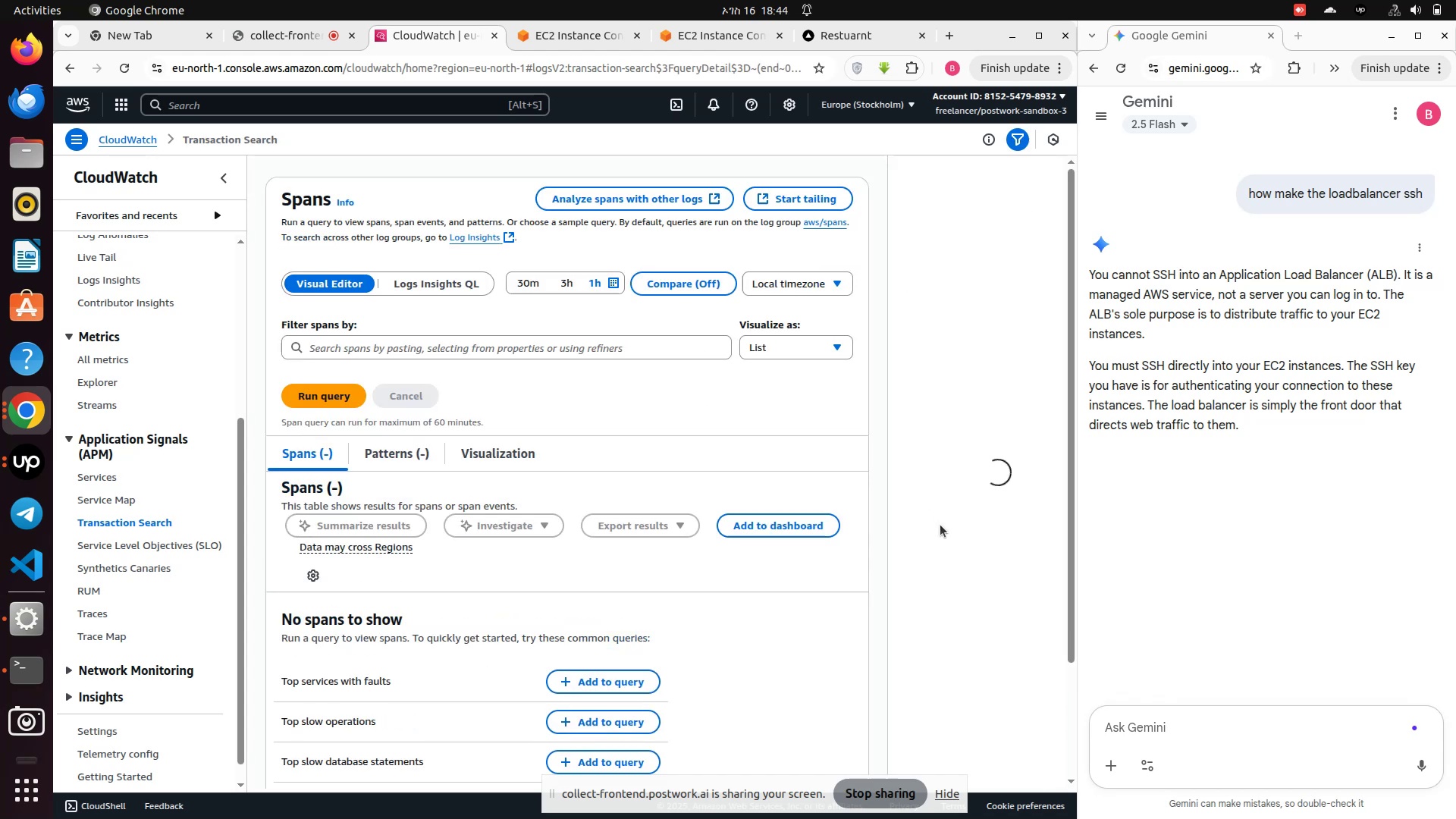 
scroll: coordinate [675, 389], scroll_direction: down, amount: 3.0
 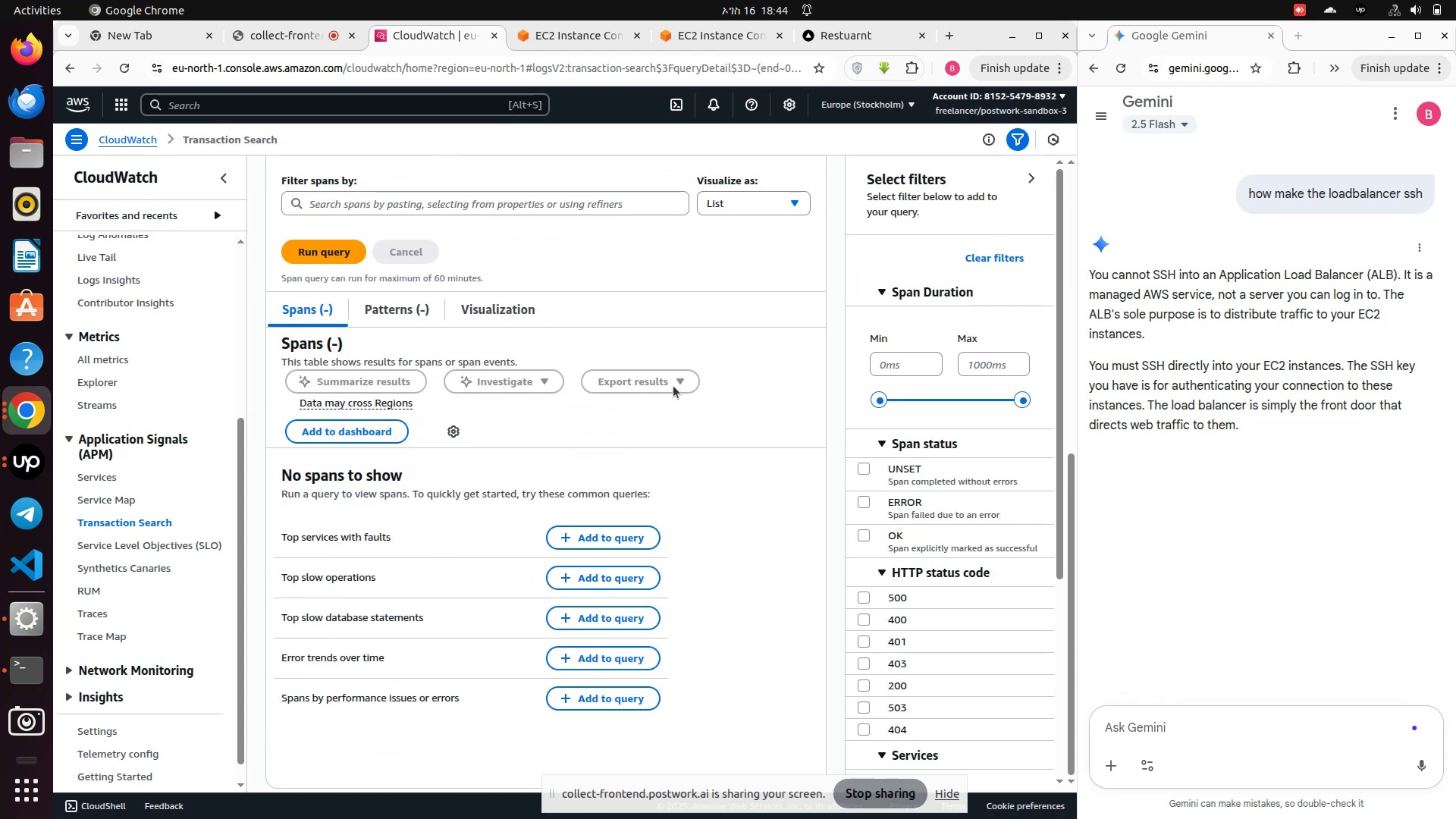 
scroll: coordinate [671, 381], scroll_direction: up, amount: 11.0
 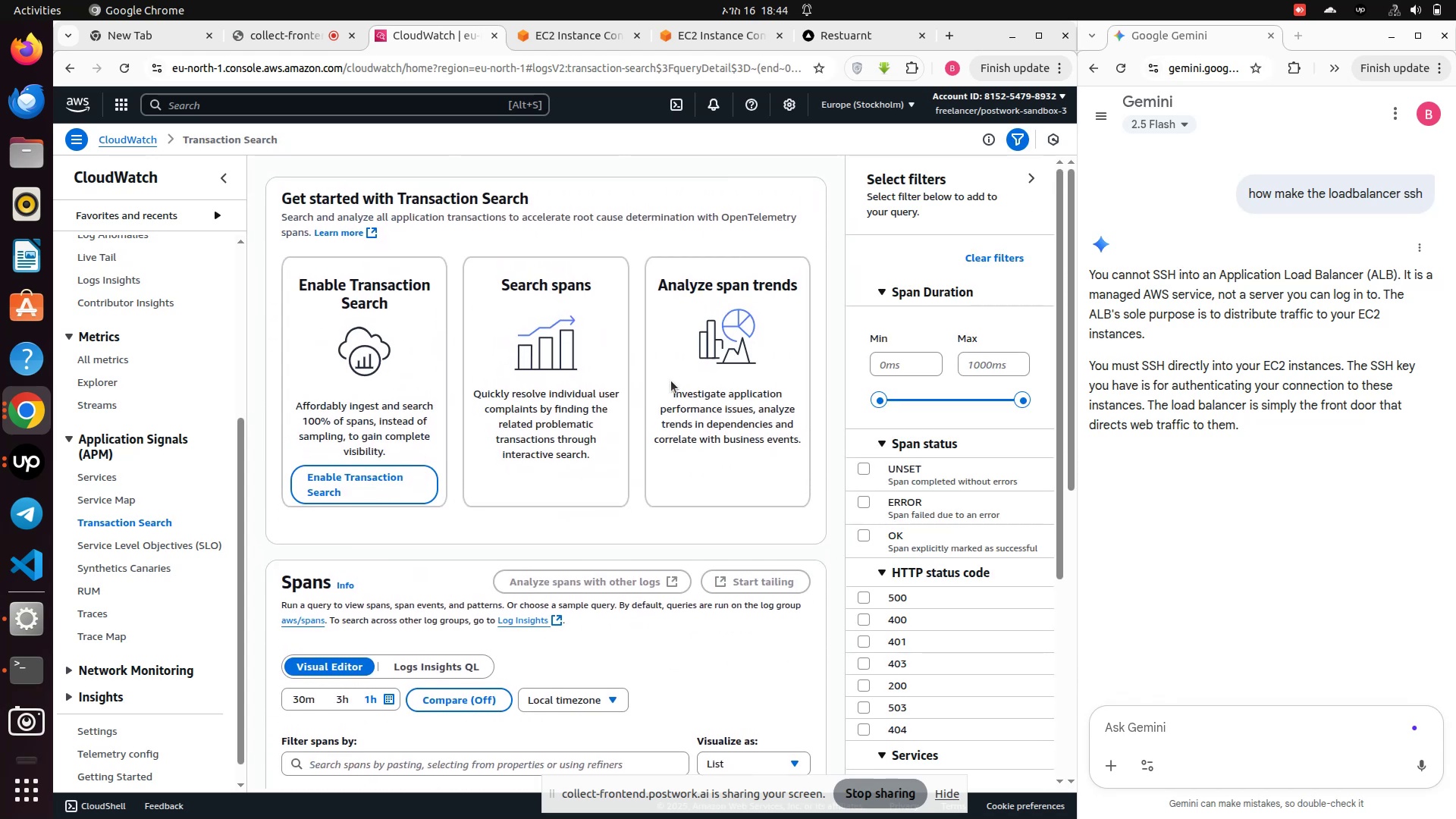 
scroll: coordinate [535, 450], scroll_direction: down, amount: 2.0
 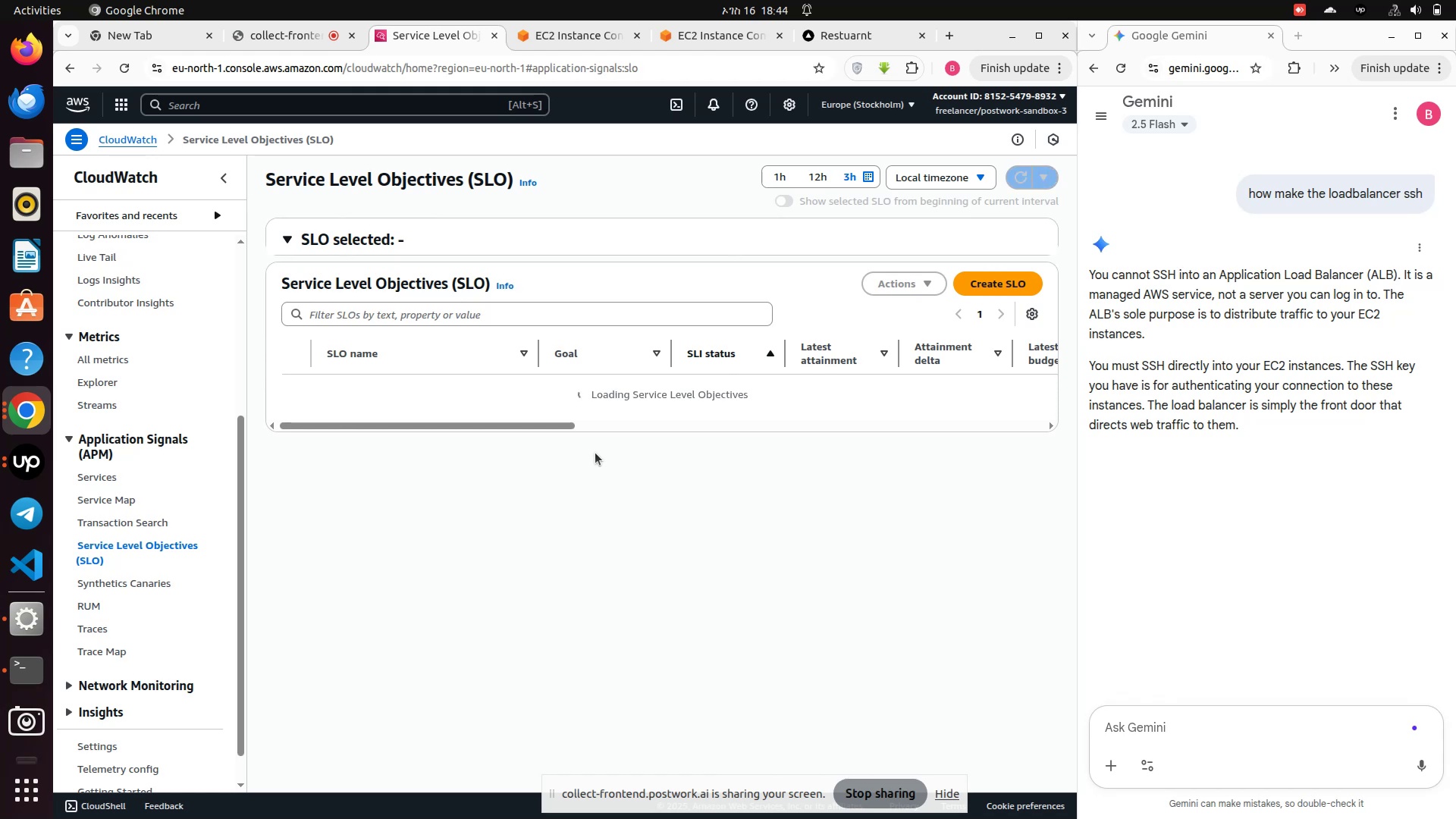 
wait(5.72)
 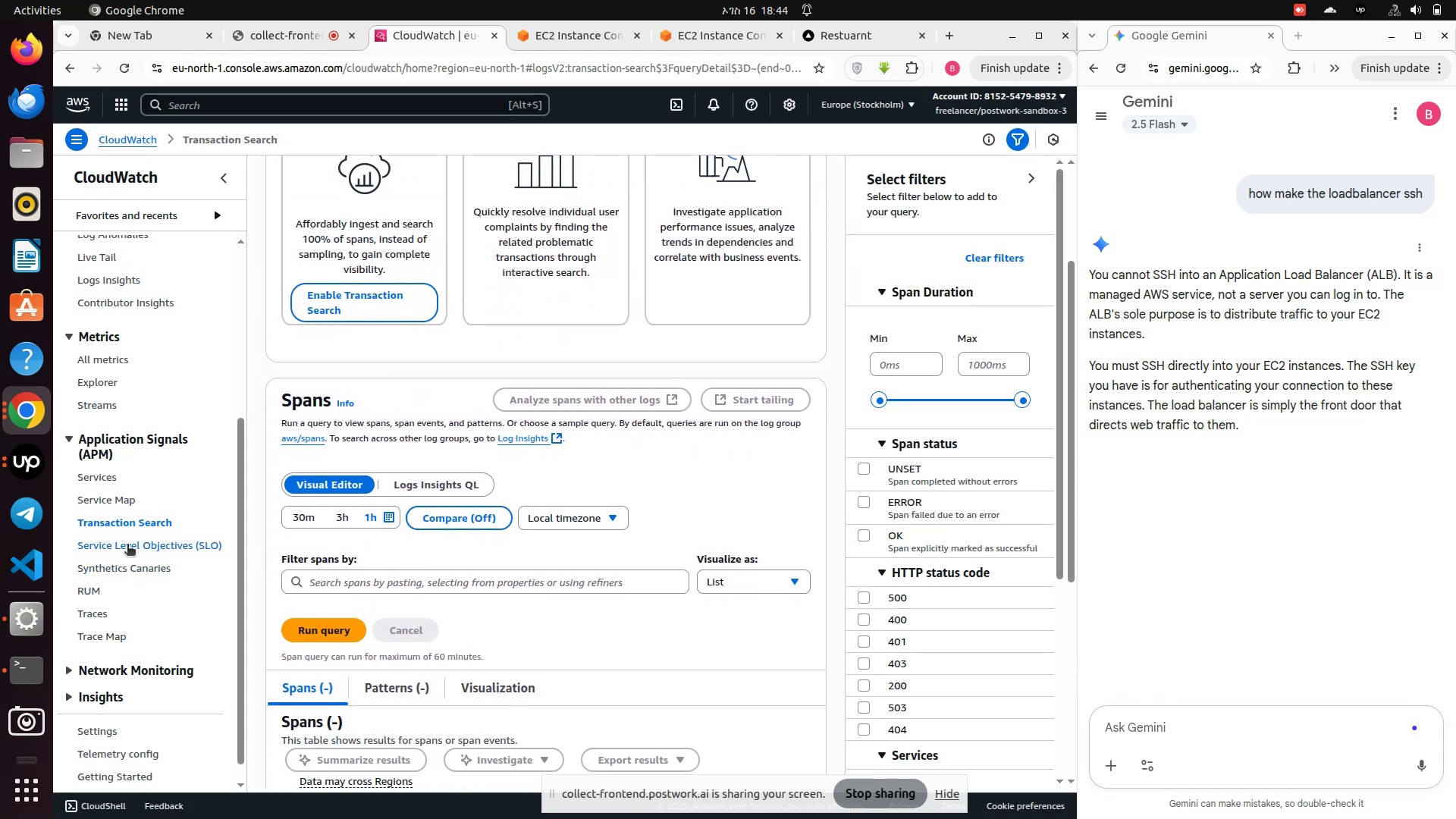 
scroll: coordinate [580, 512], scroll_direction: down, amount: 4.0
 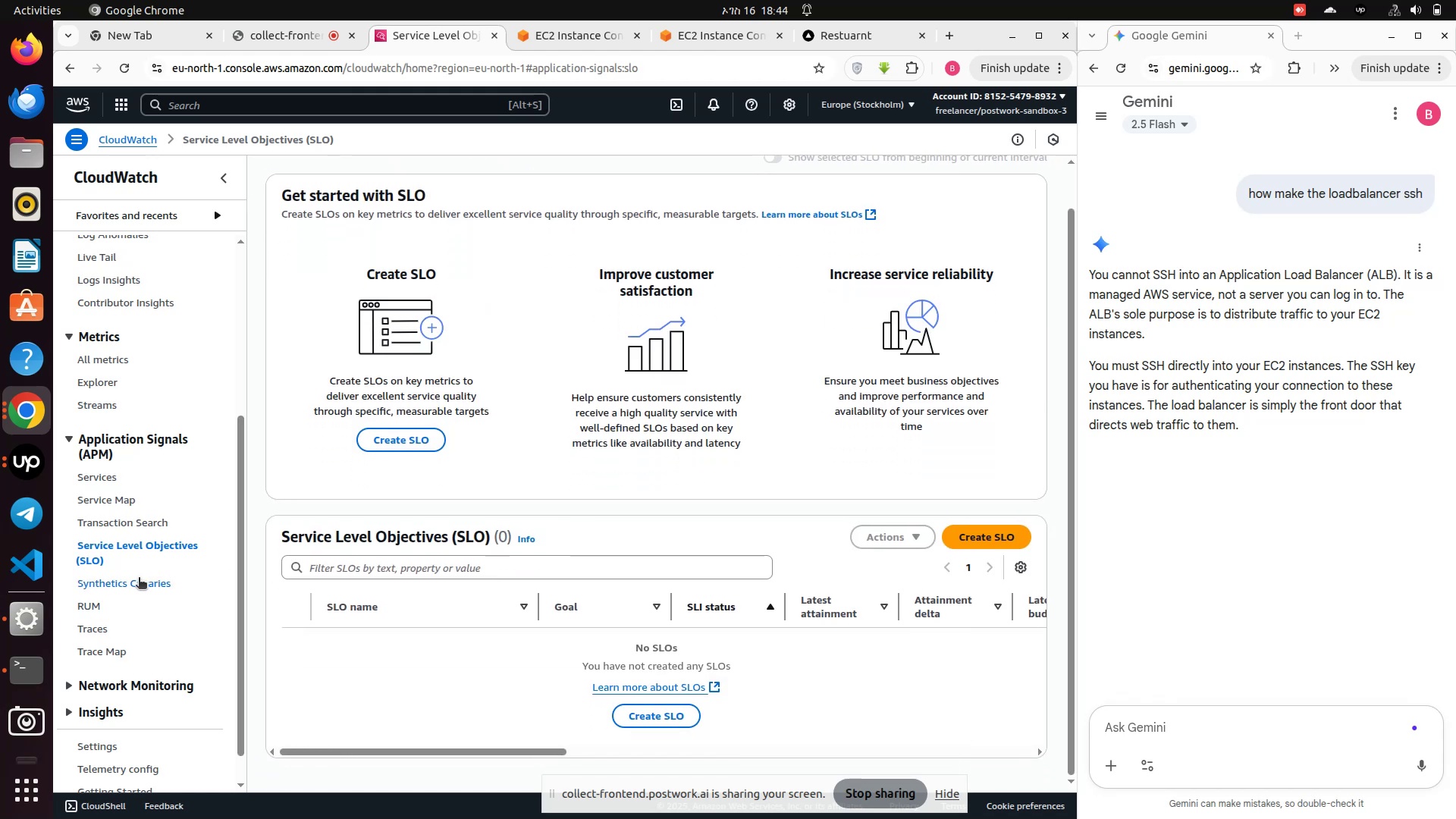 
left_click([139, 579])
 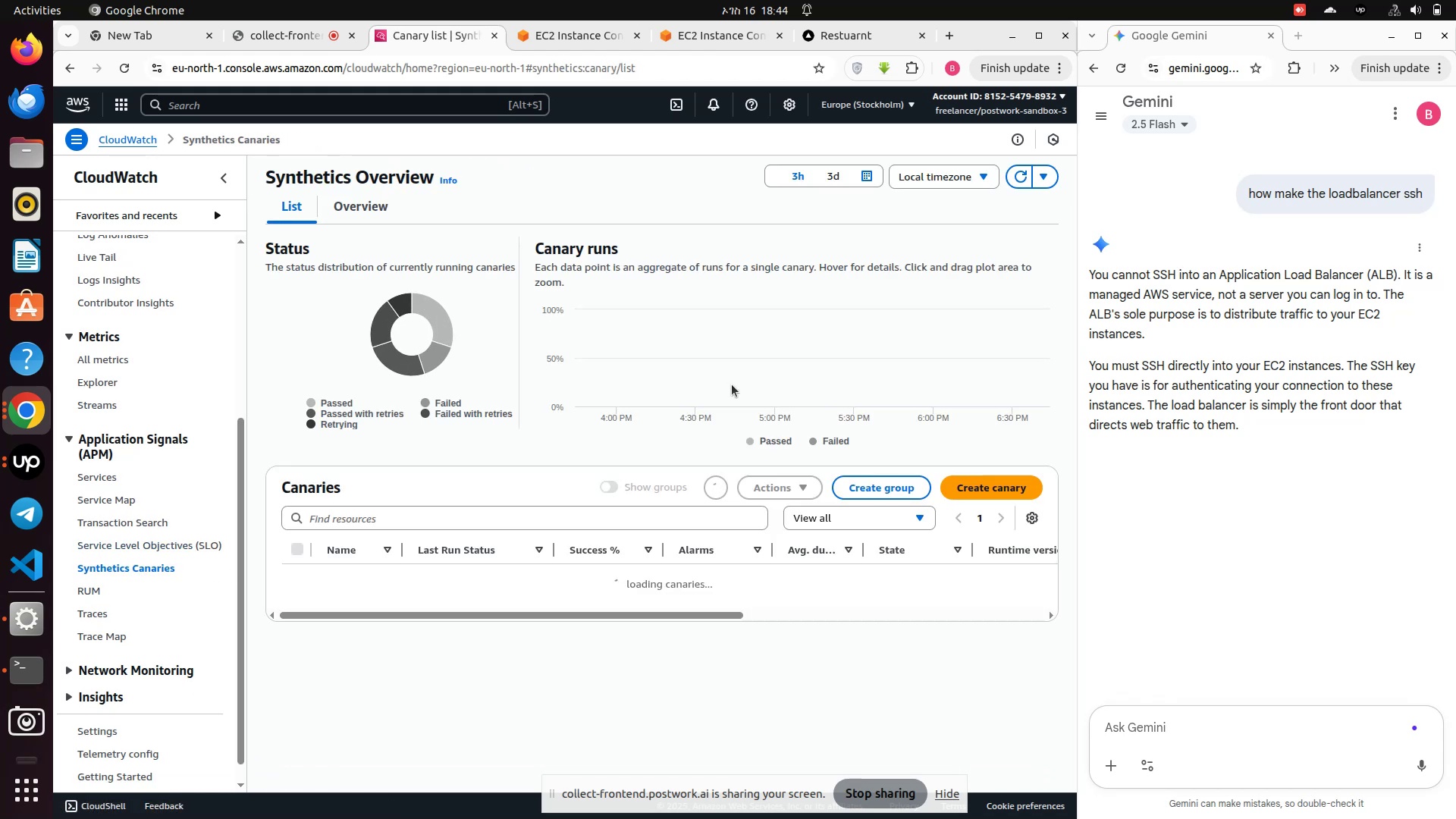 
wait(5.81)
 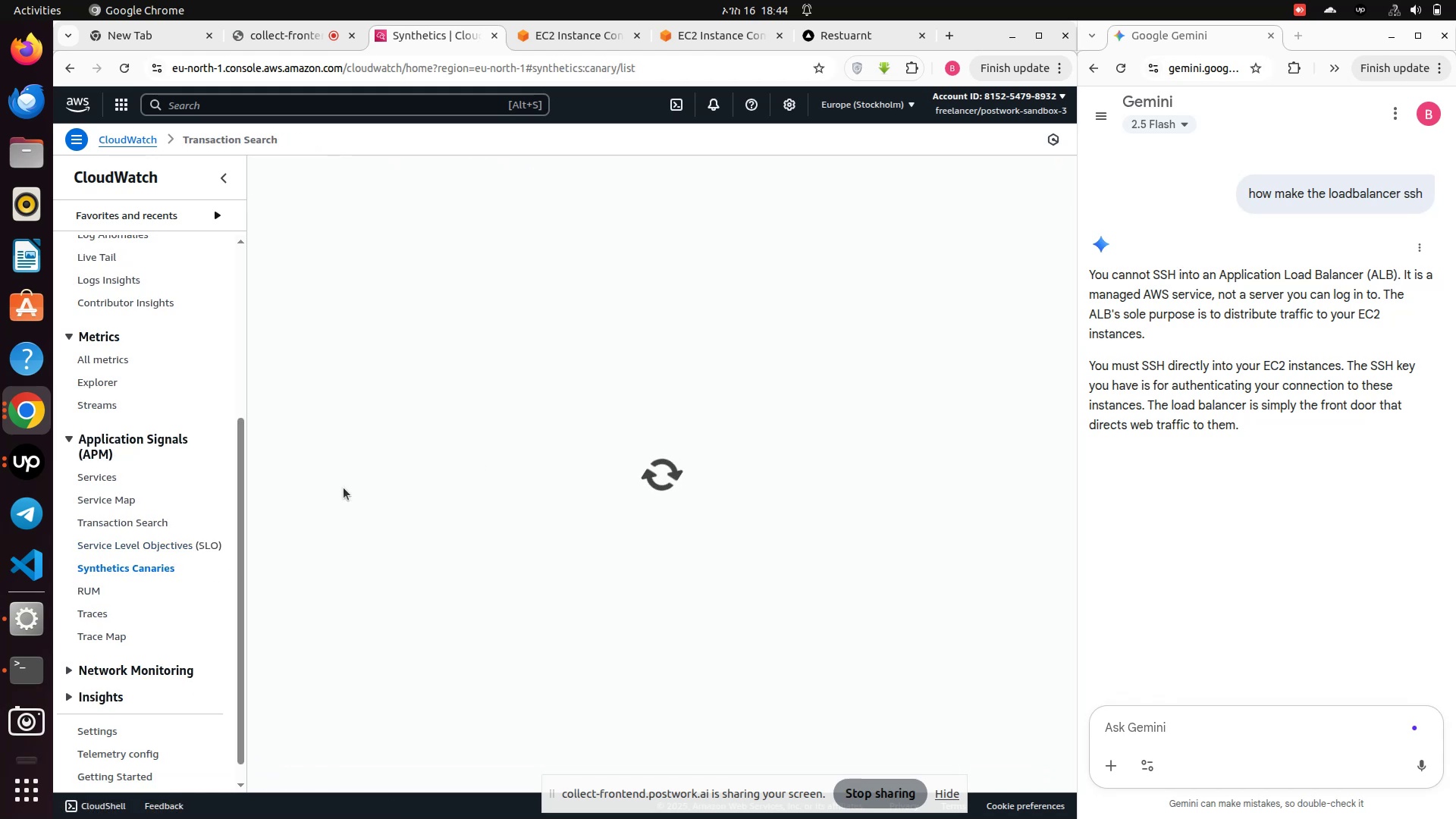 
scroll: coordinate [766, 389], scroll_direction: down, amount: 3.0
 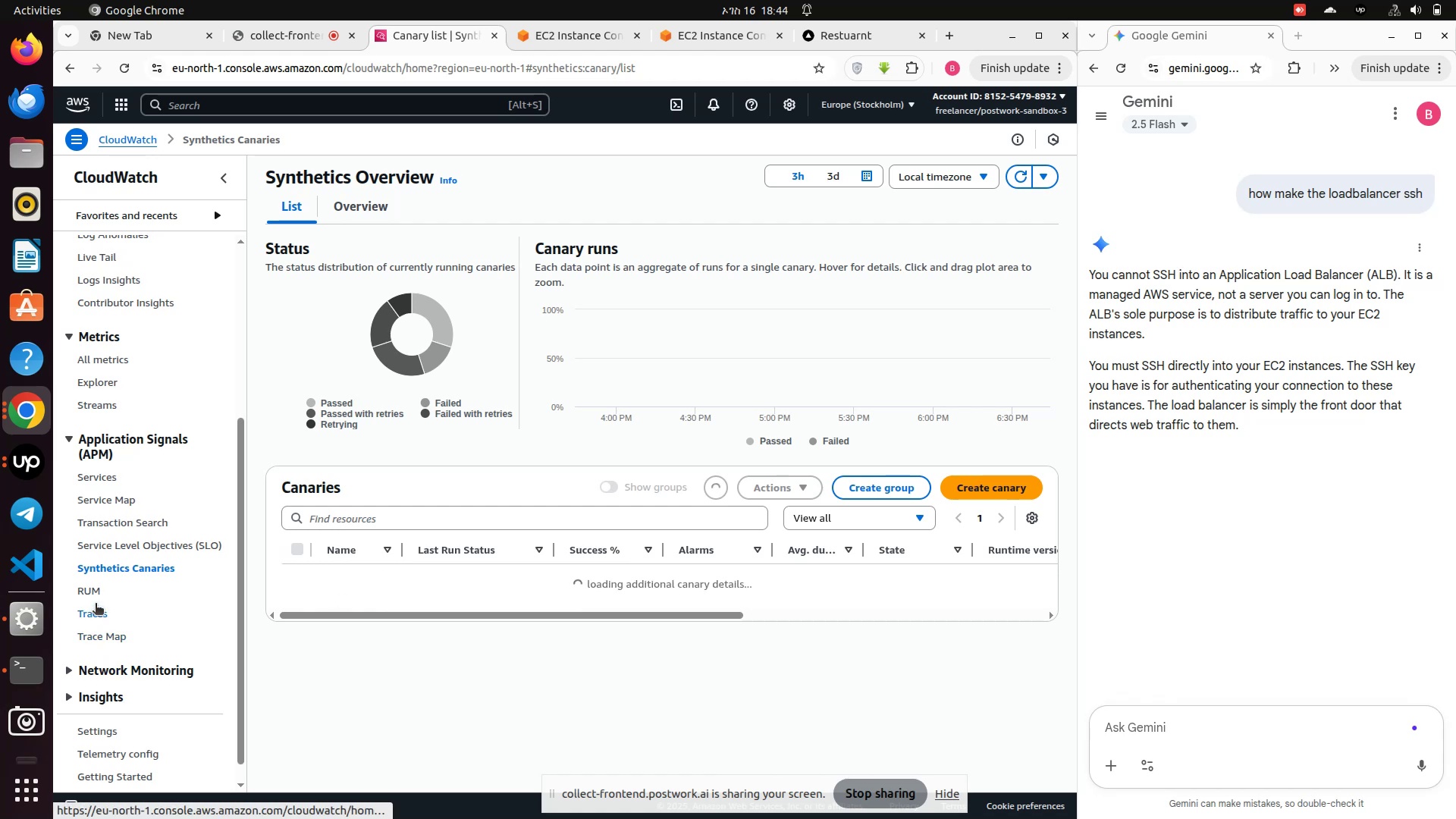 
left_click([98, 596])
 